 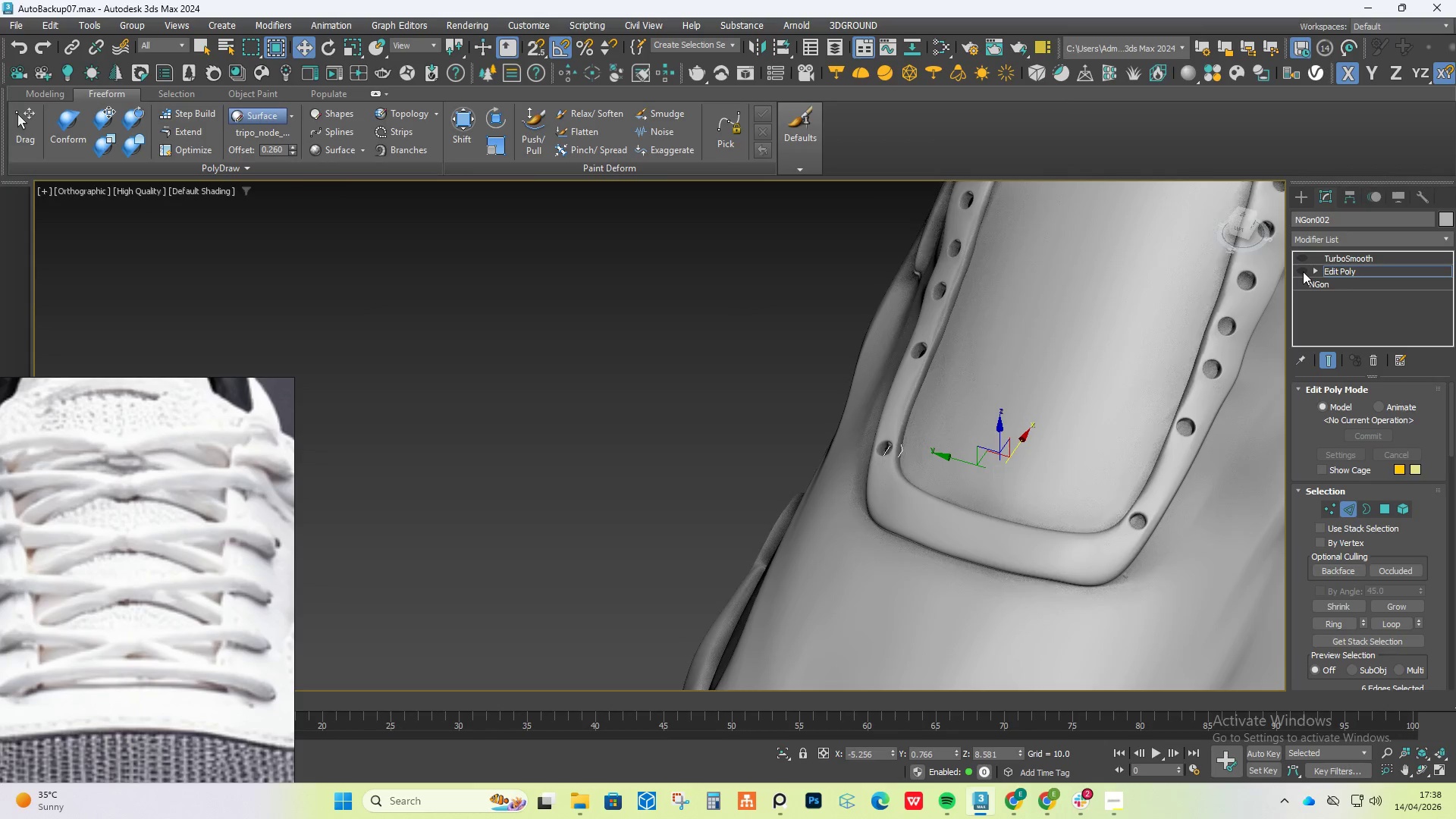 
hold_key(key=AltLeft, duration=0.5)
 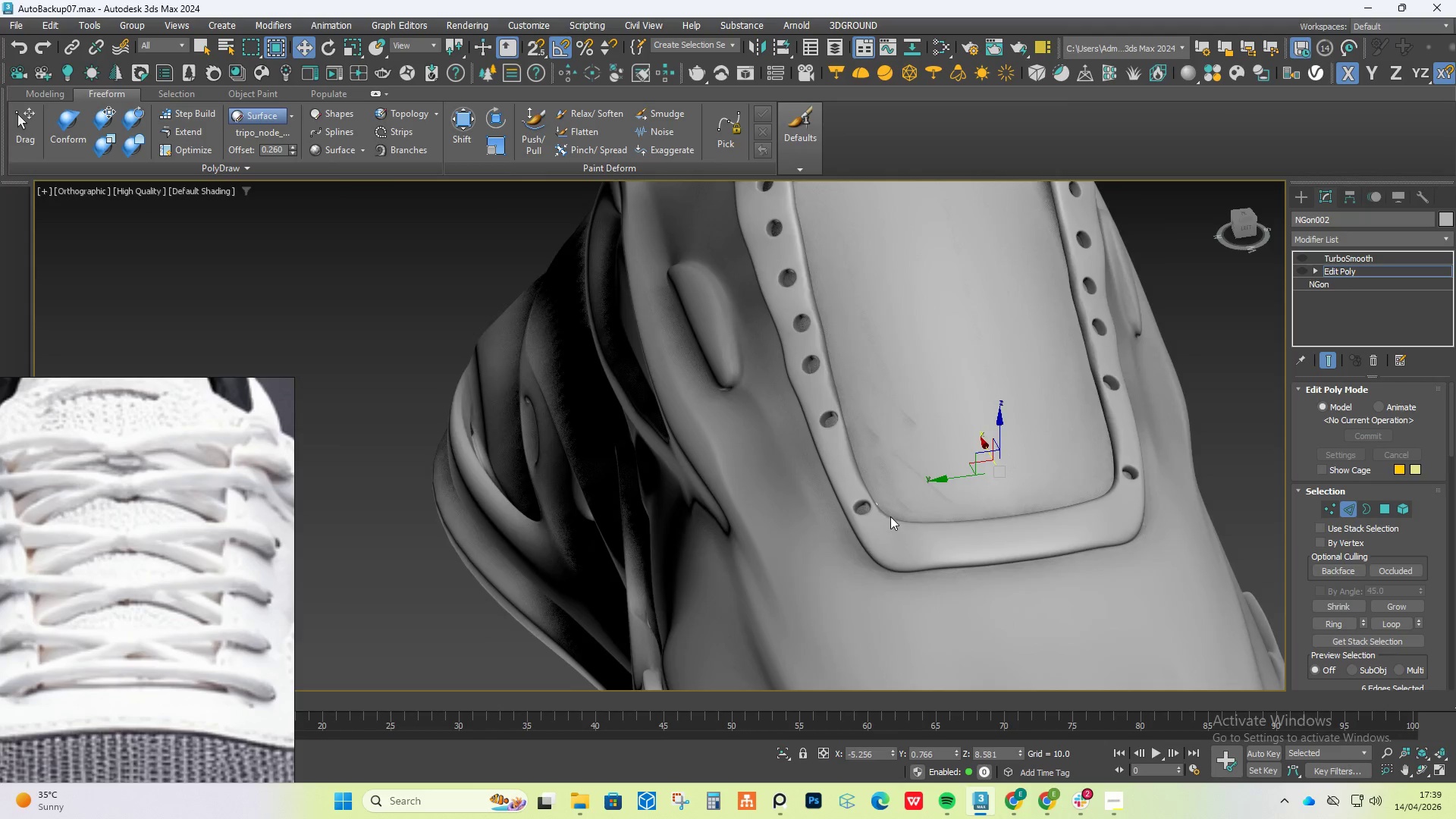 
scroll: coordinate [764, 504], scroll_direction: up, amount: 5.0
 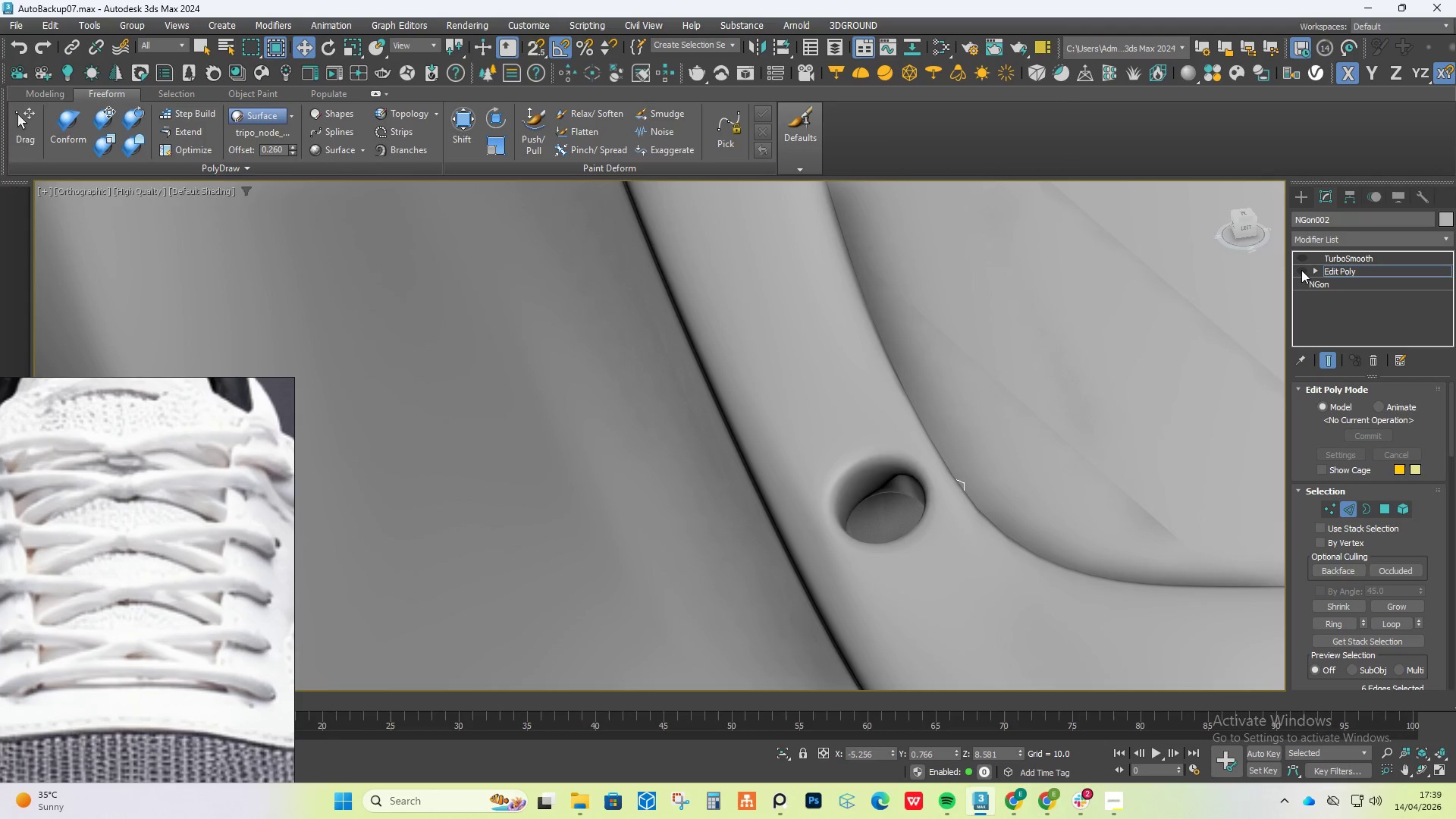 
left_click([1301, 270])
 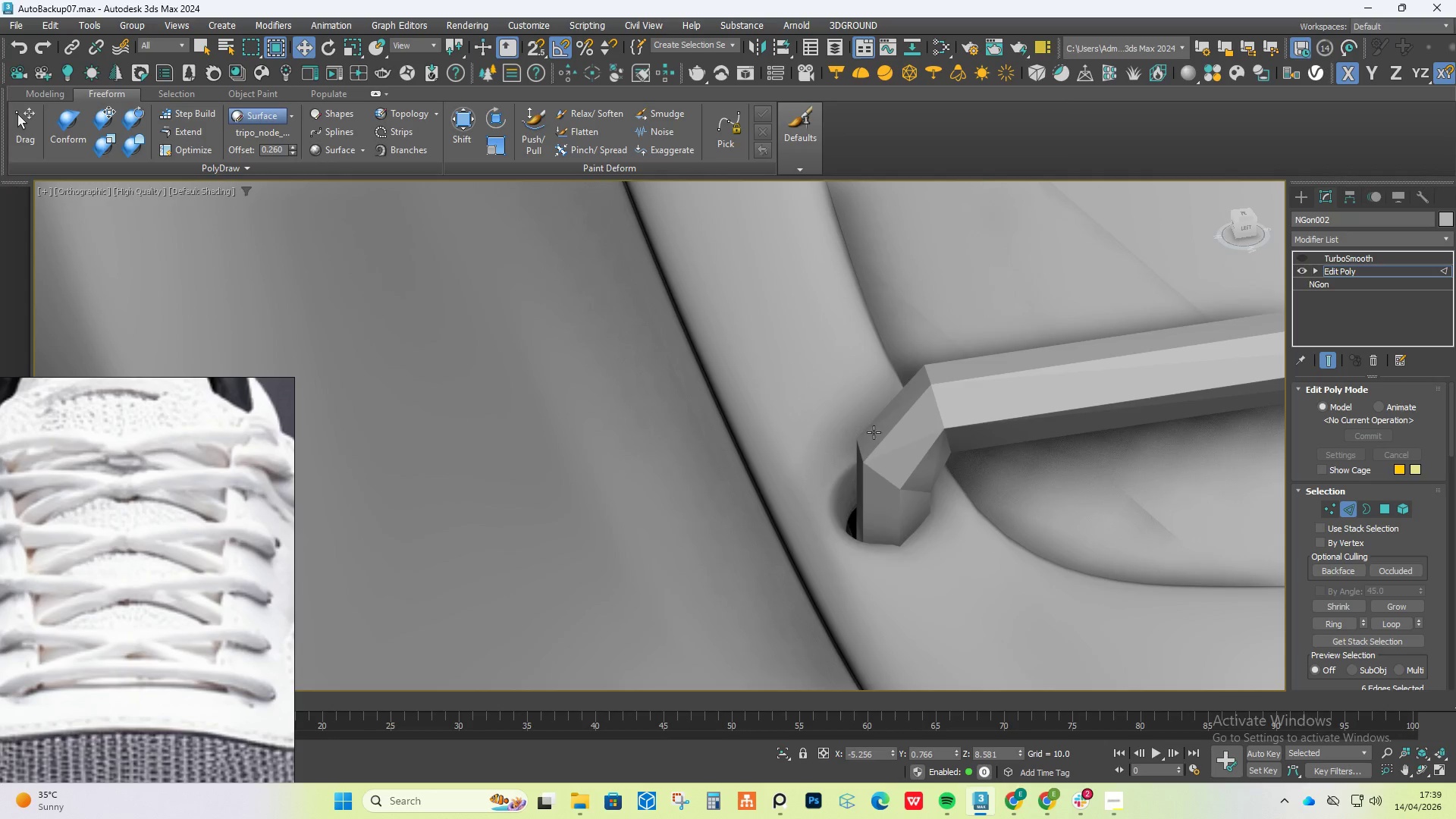 
scroll: coordinate [868, 441], scroll_direction: down, amount: 5.0
 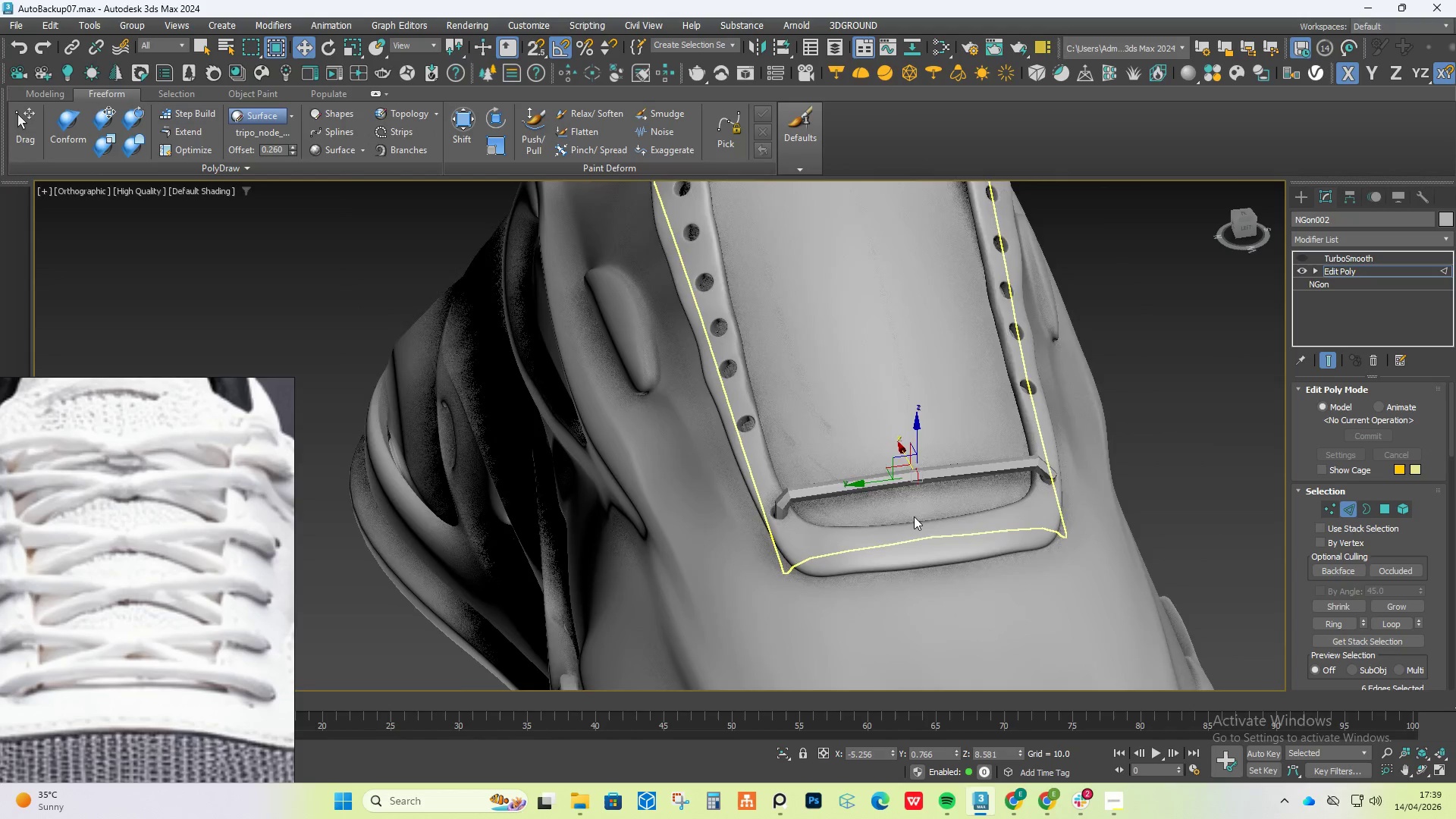 
scroll: coordinate [924, 509], scroll_direction: up, amount: 3.0
 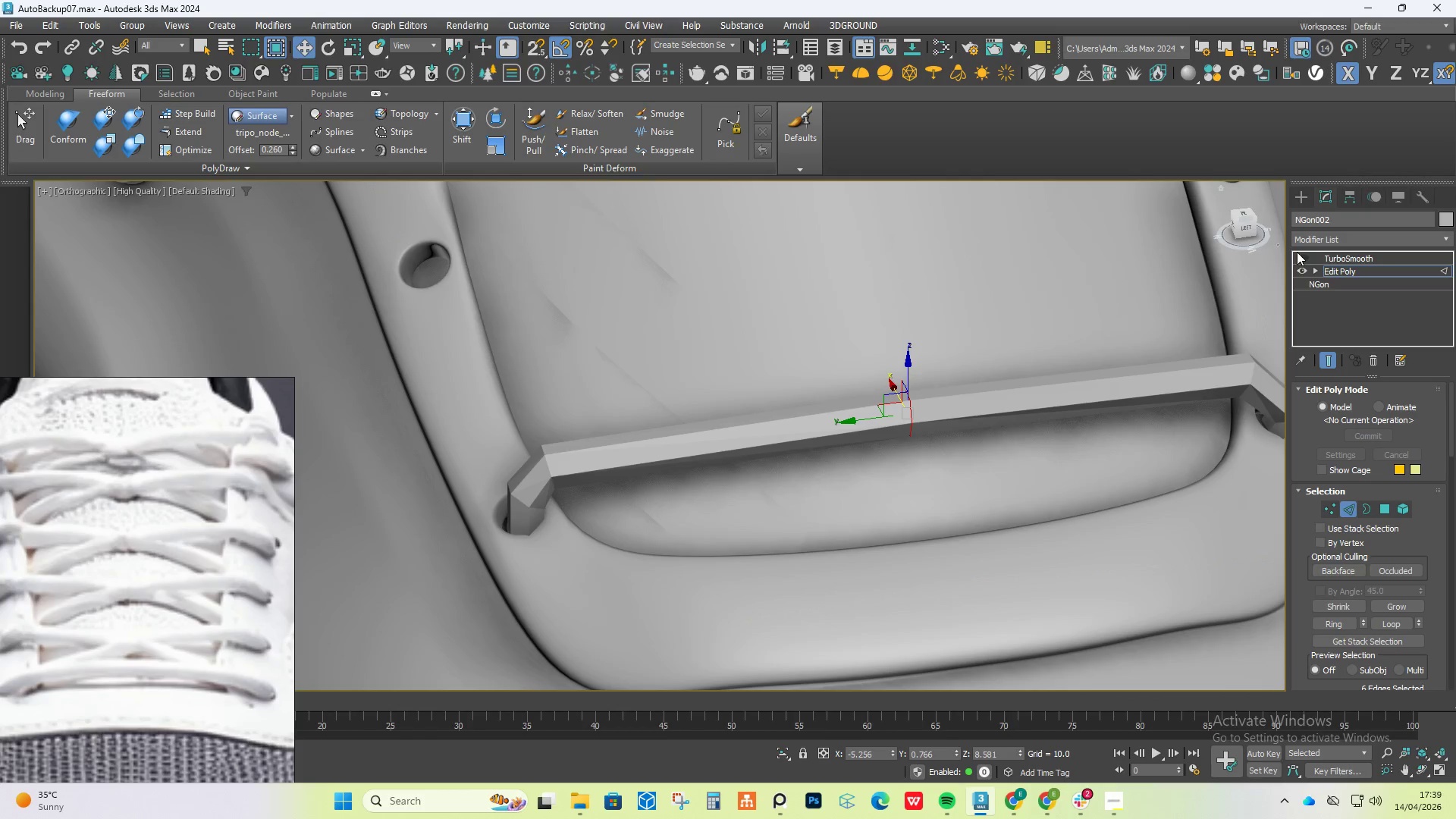 
left_click([1299, 253])
 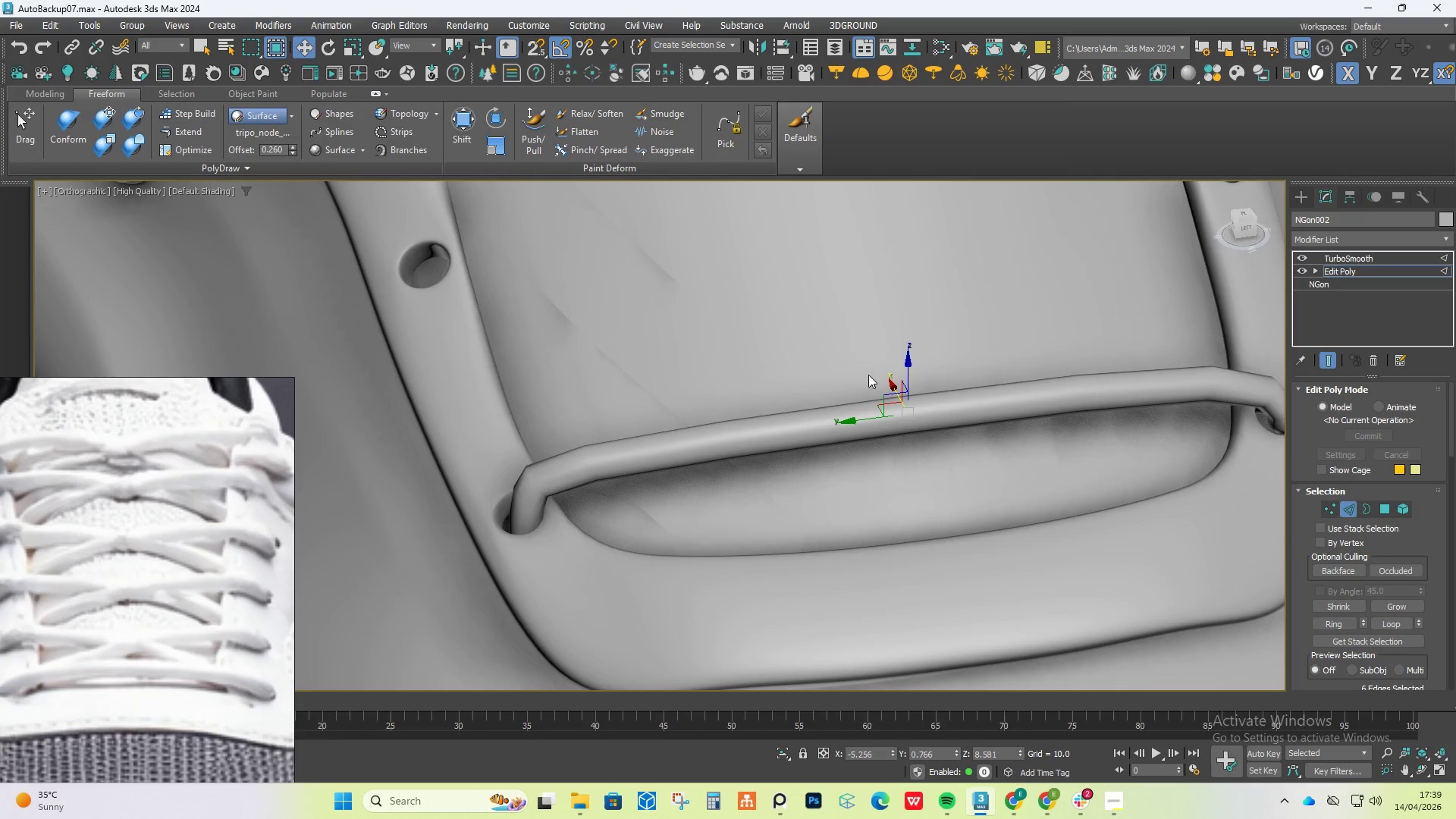 
hold_key(key=AltLeft, duration=0.47)
 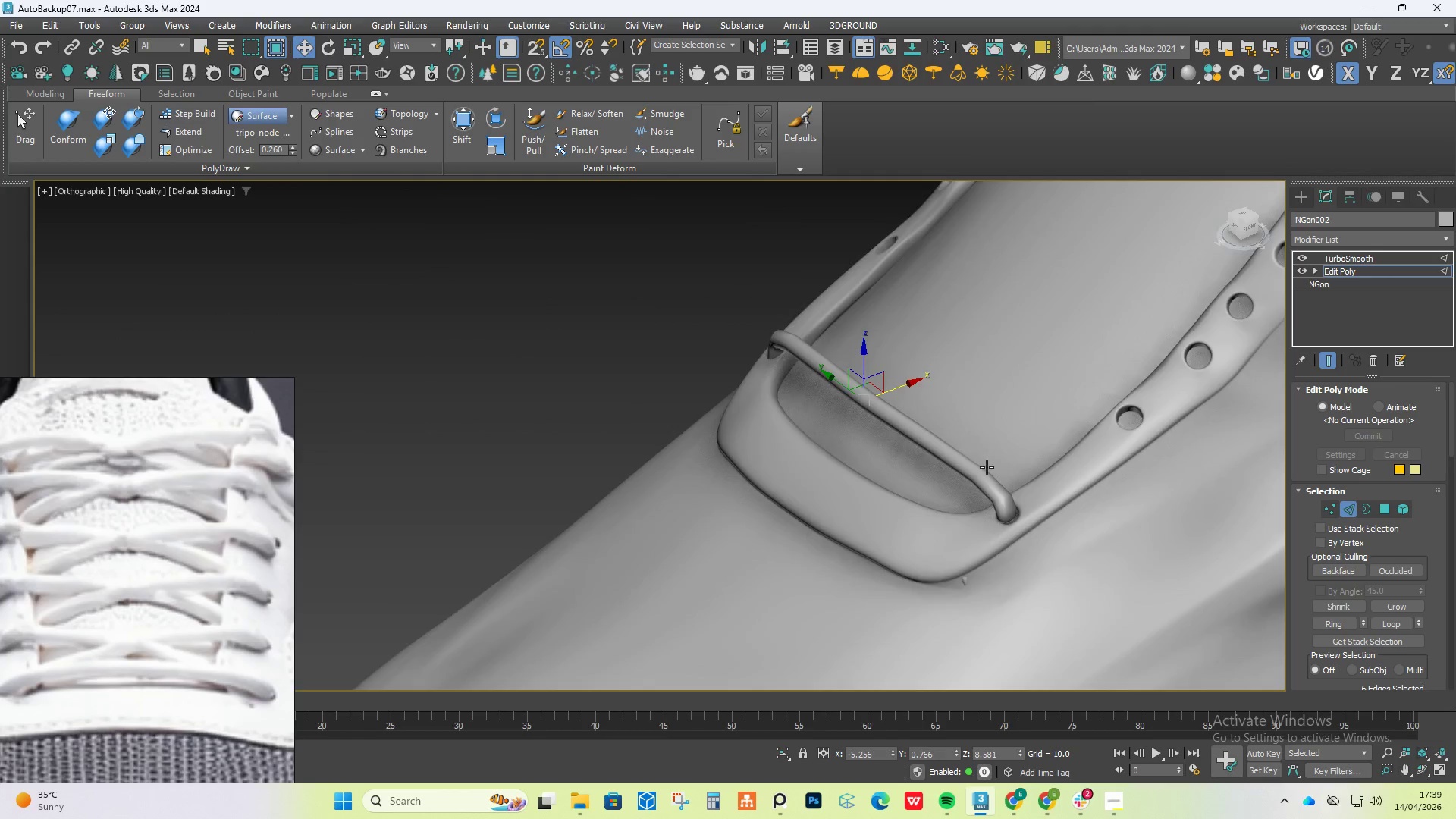 
scroll: coordinate [987, 469], scroll_direction: down, amount: 5.0
 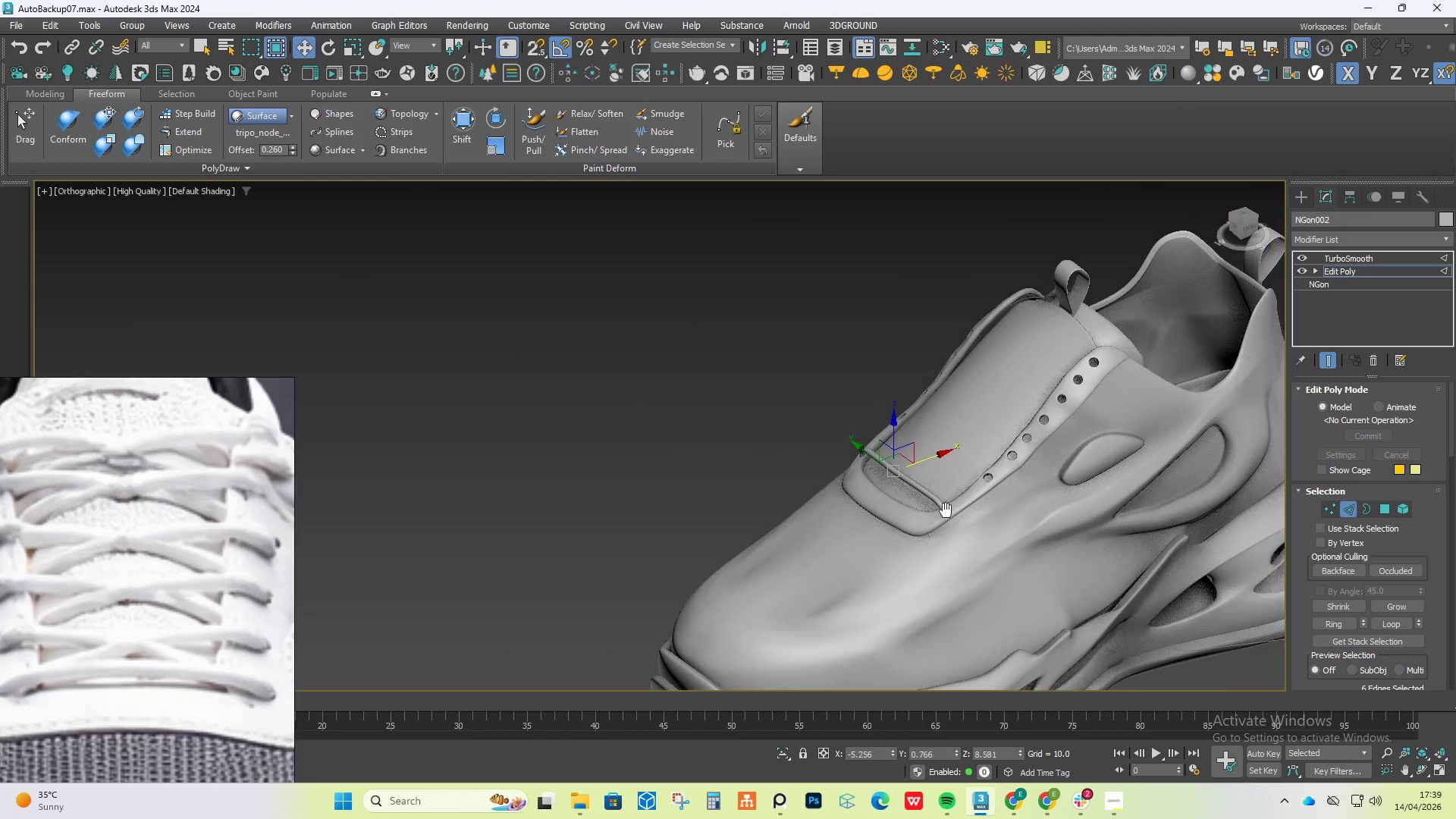 
hold_key(key=AltLeft, duration=1.33)
 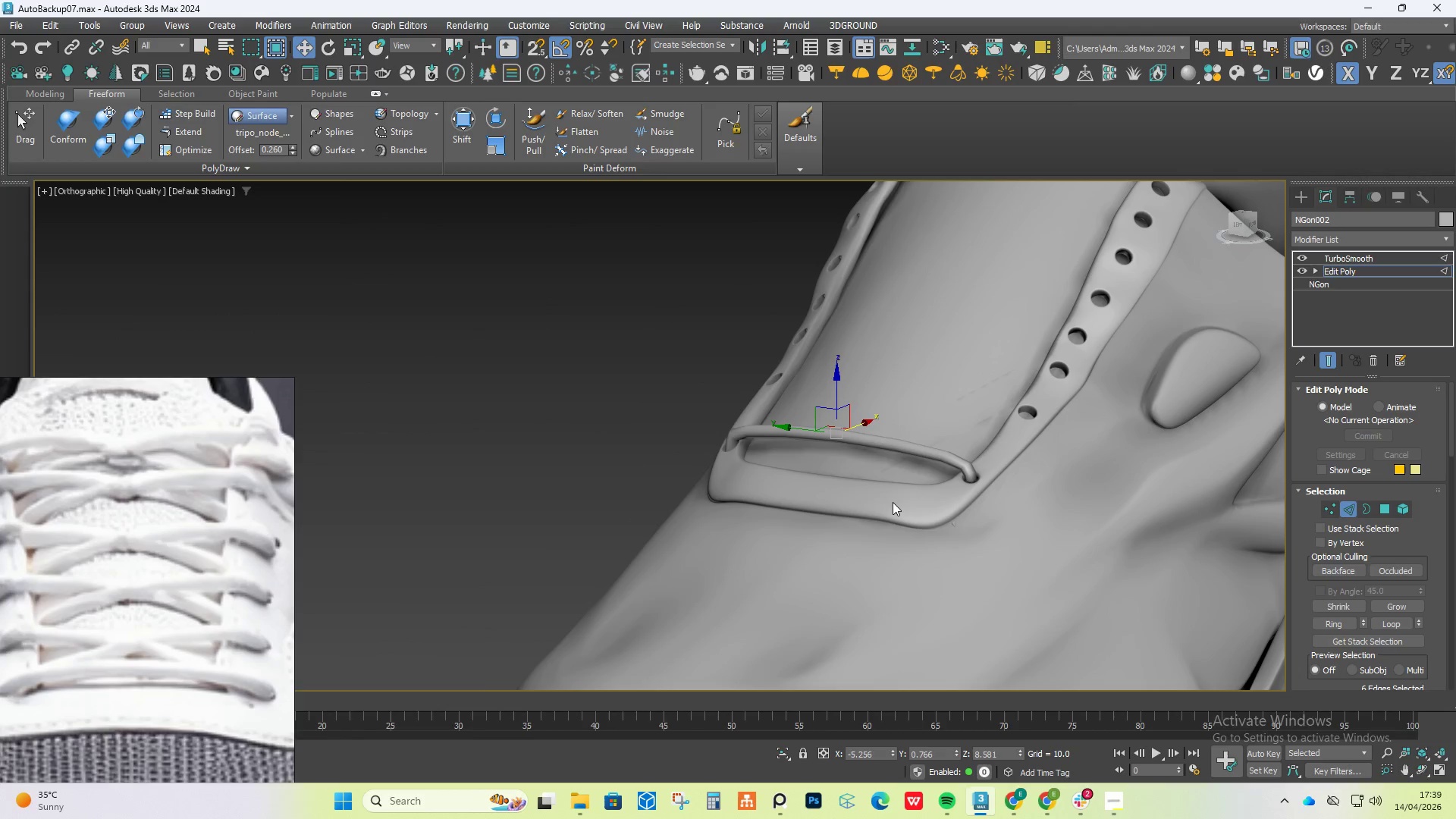 
scroll: coordinate [946, 510], scroll_direction: up, amount: 2.0
 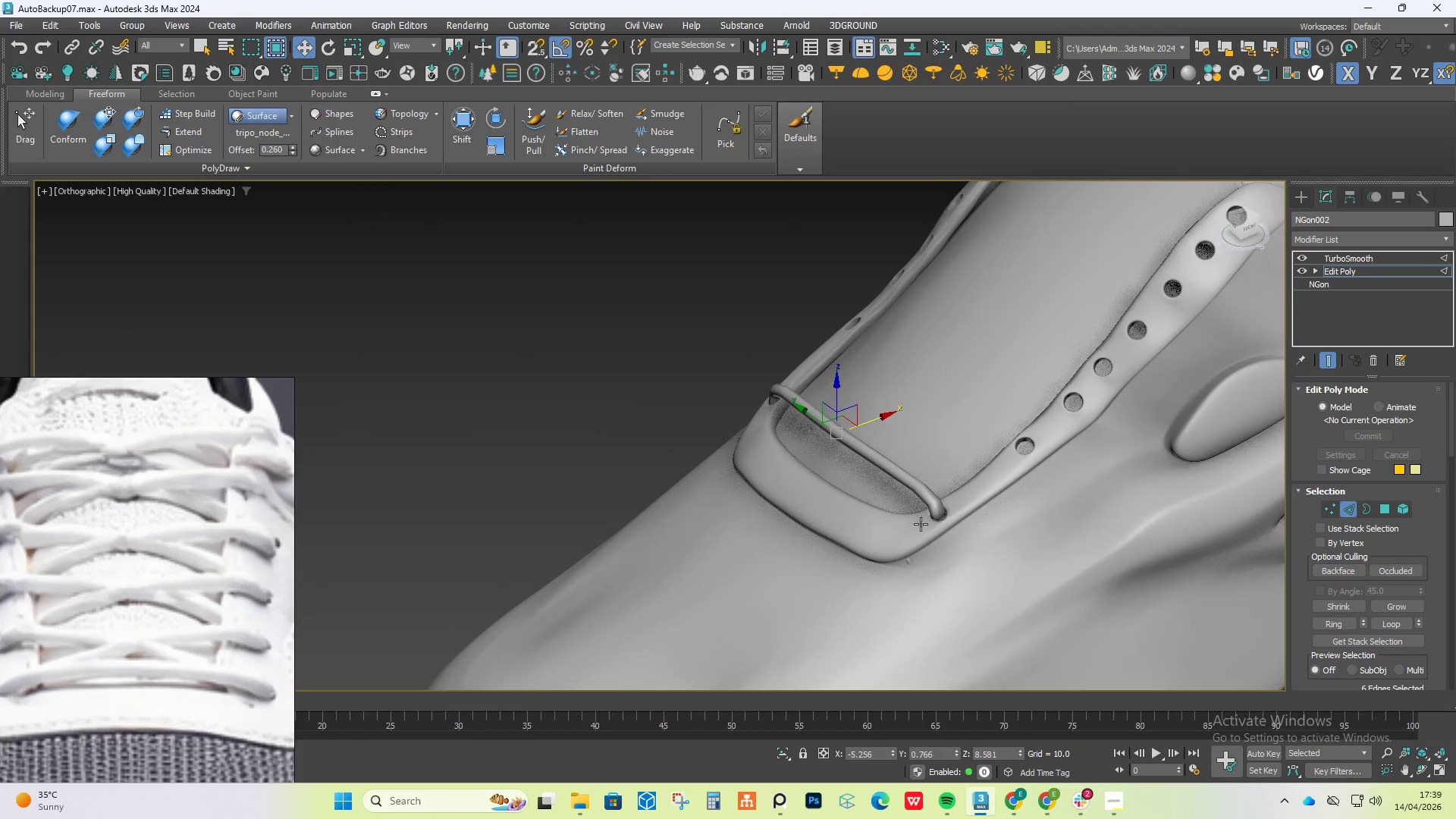 
key(Control+ControlLeft)
 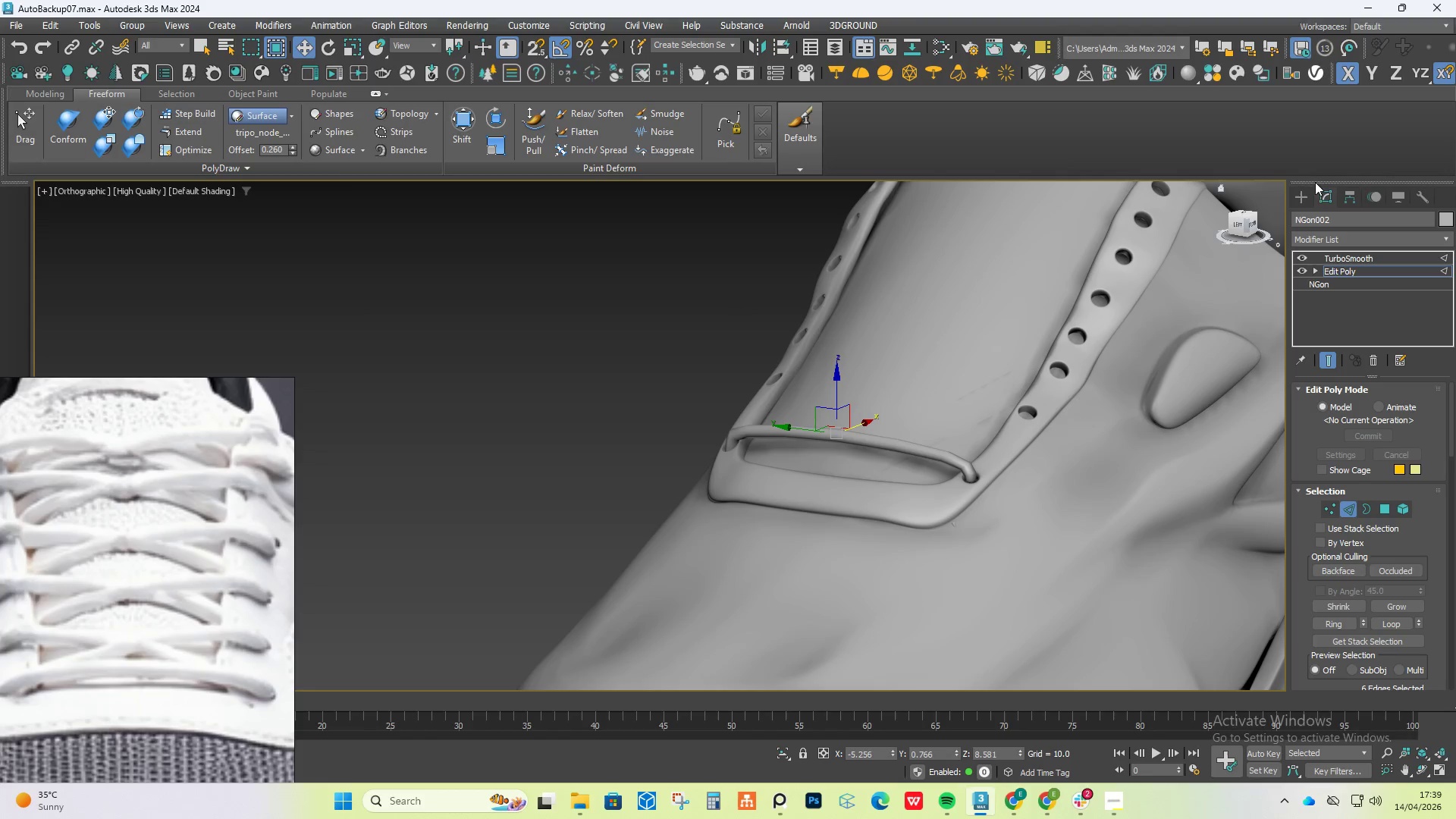 
left_click([1304, 195])
 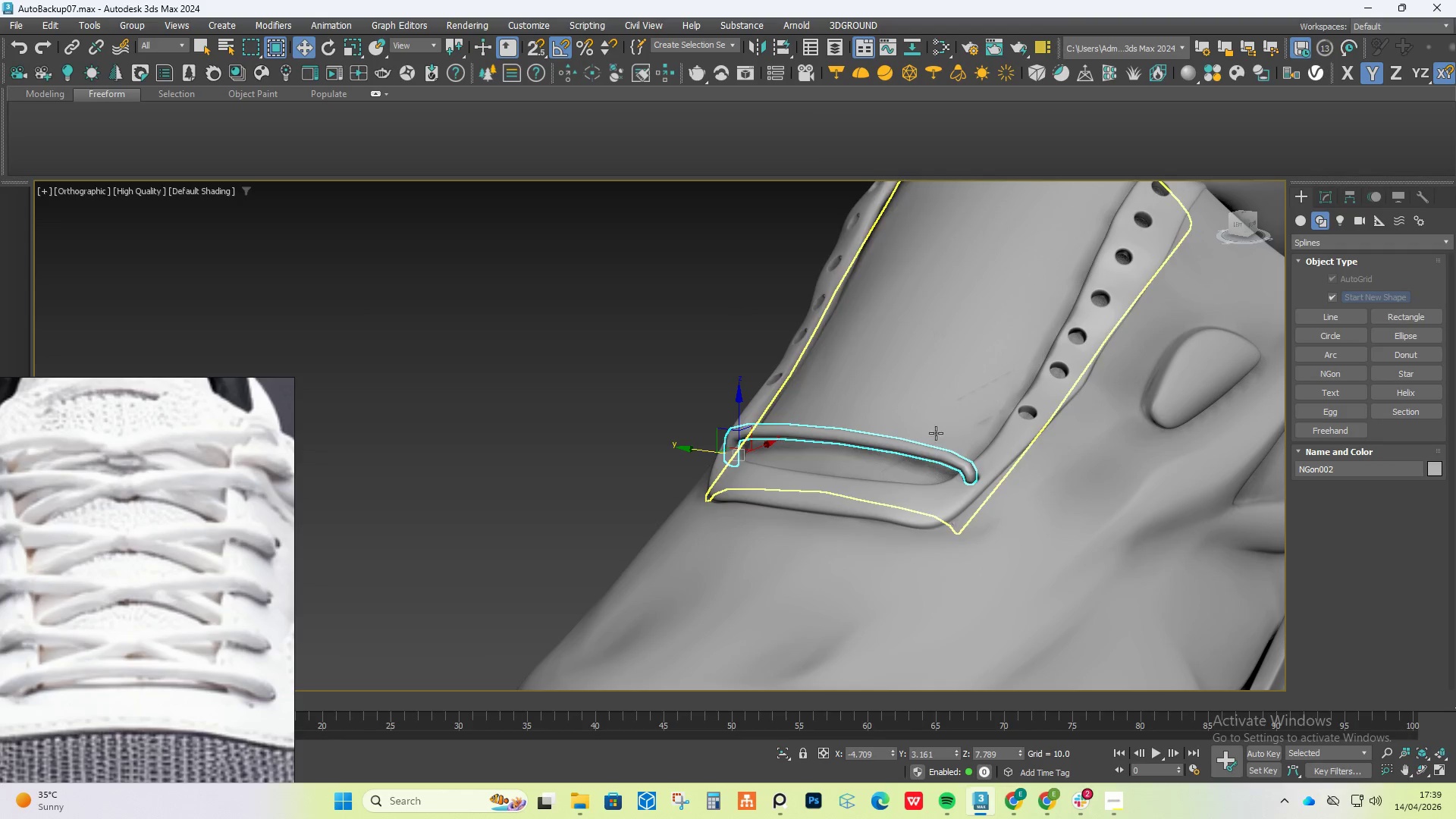 
hold_key(key=ControlLeft, duration=0.56)
left_click([945, 523])
 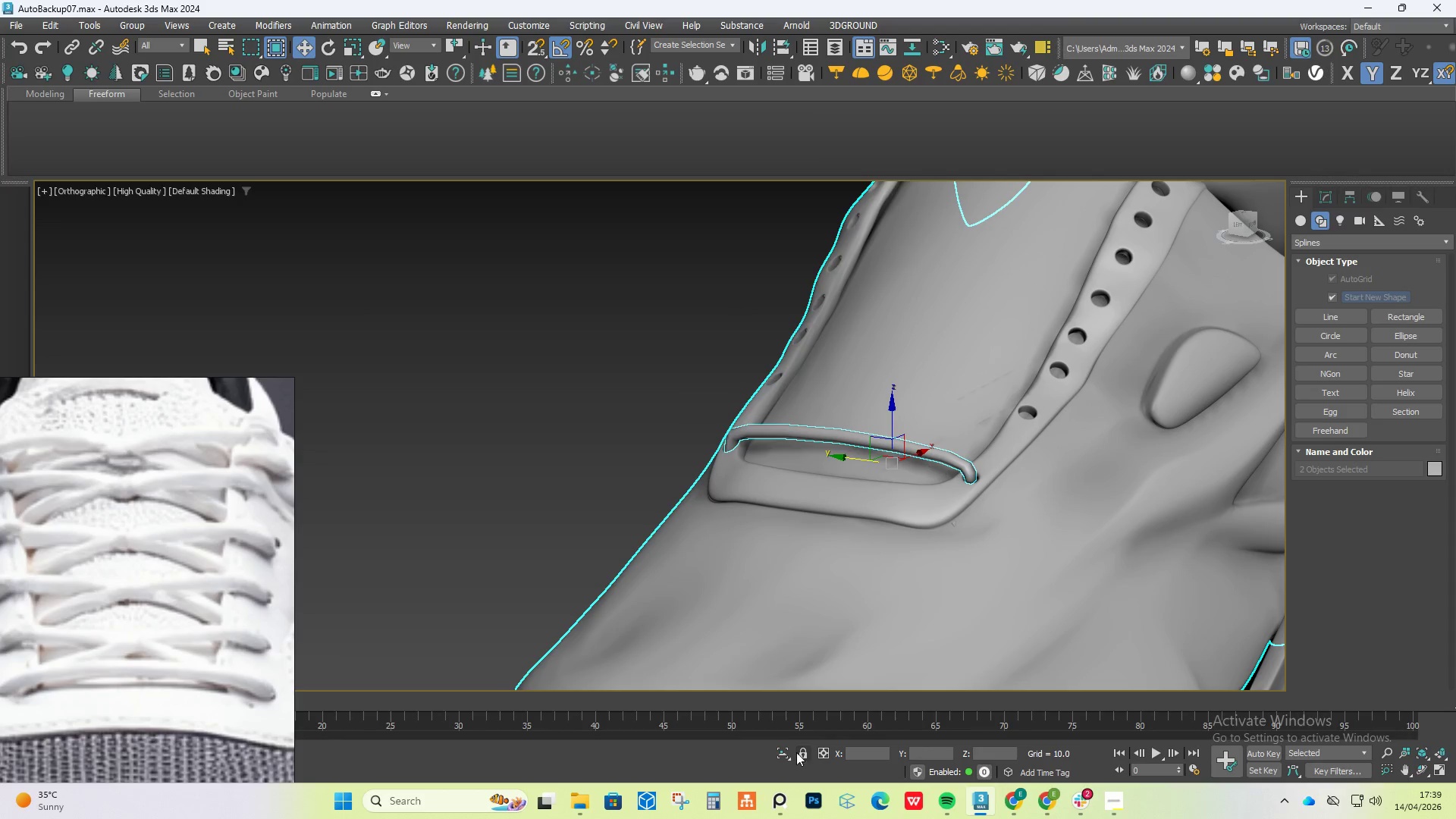 
left_click([789, 755])
 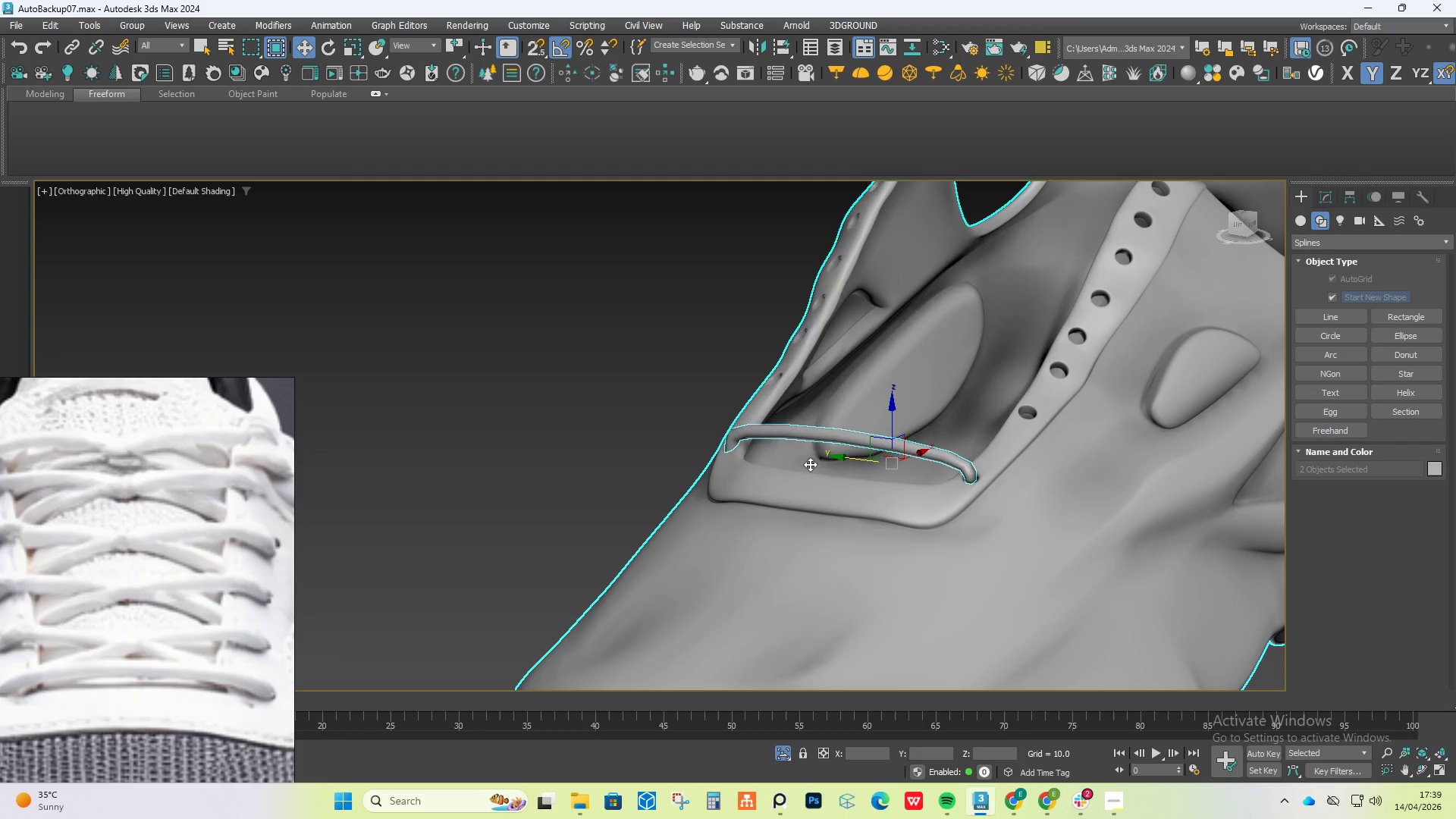 
hold_key(key=AltLeft, duration=0.84)
 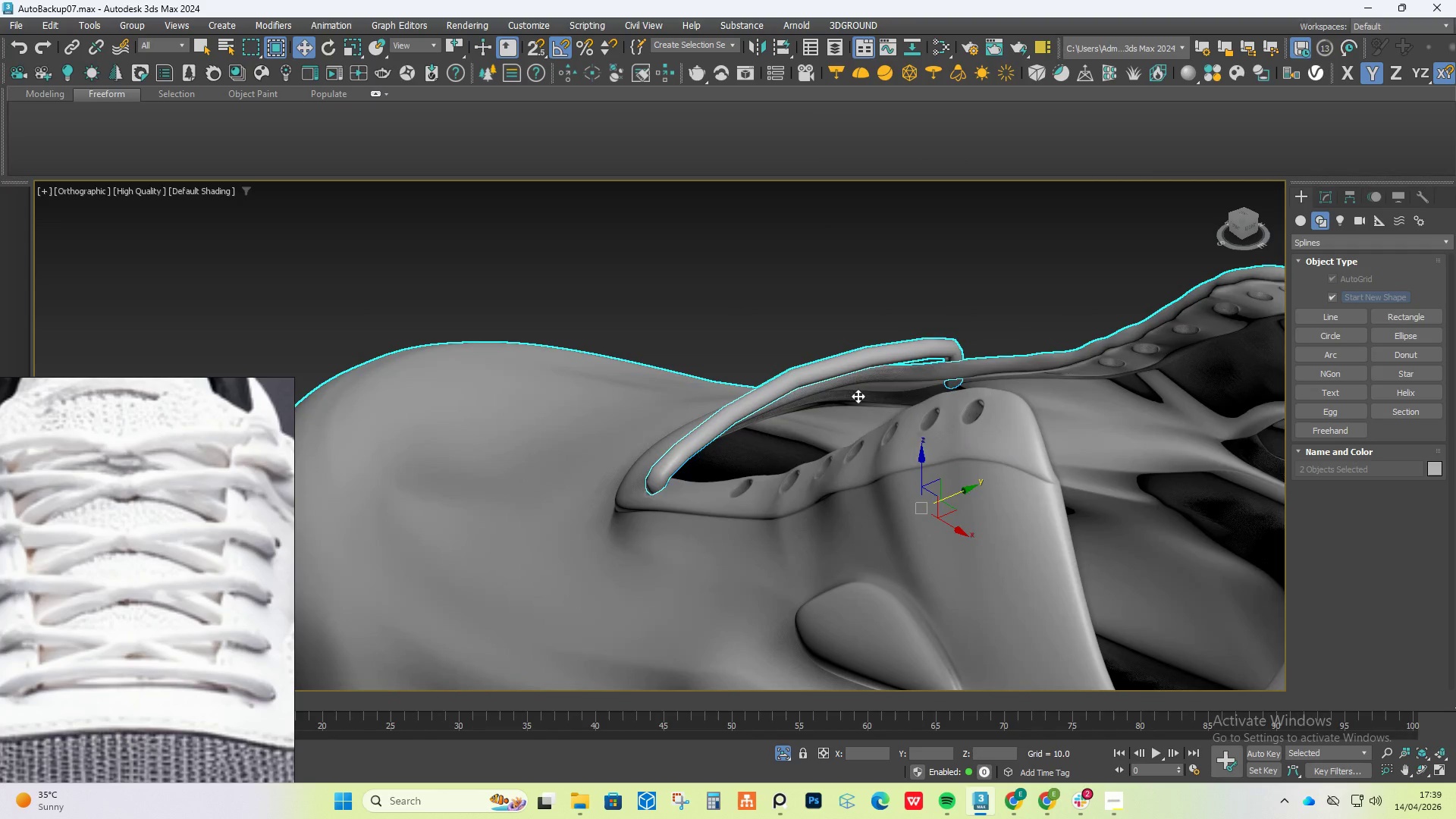 
scroll: coordinate [810, 460], scroll_direction: down, amount: 2.0
 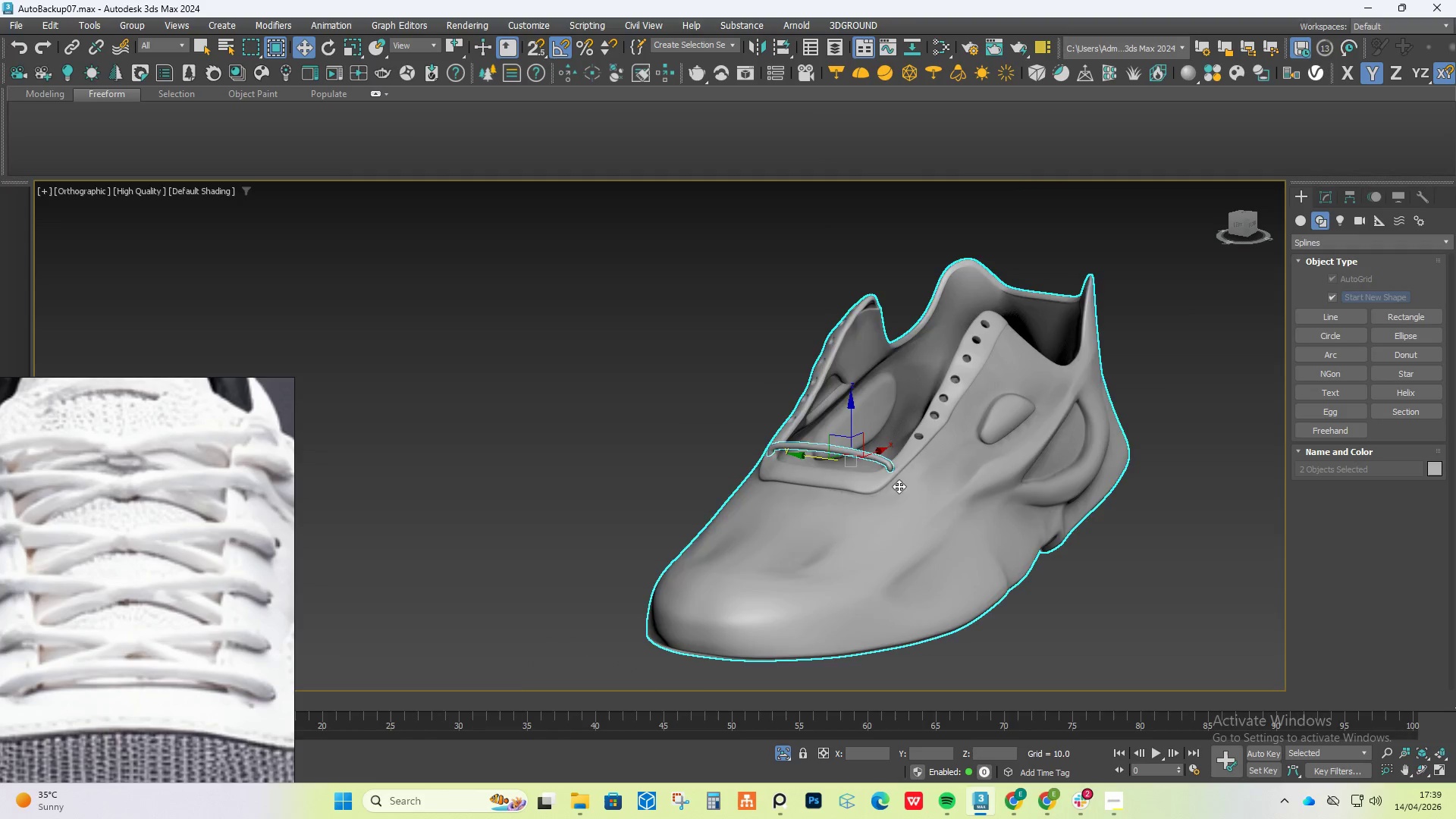 
hold_key(key=AltLeft, duration=1.84)
scroll: coordinate [813, 435], scroll_direction: up, amount: 3.0
 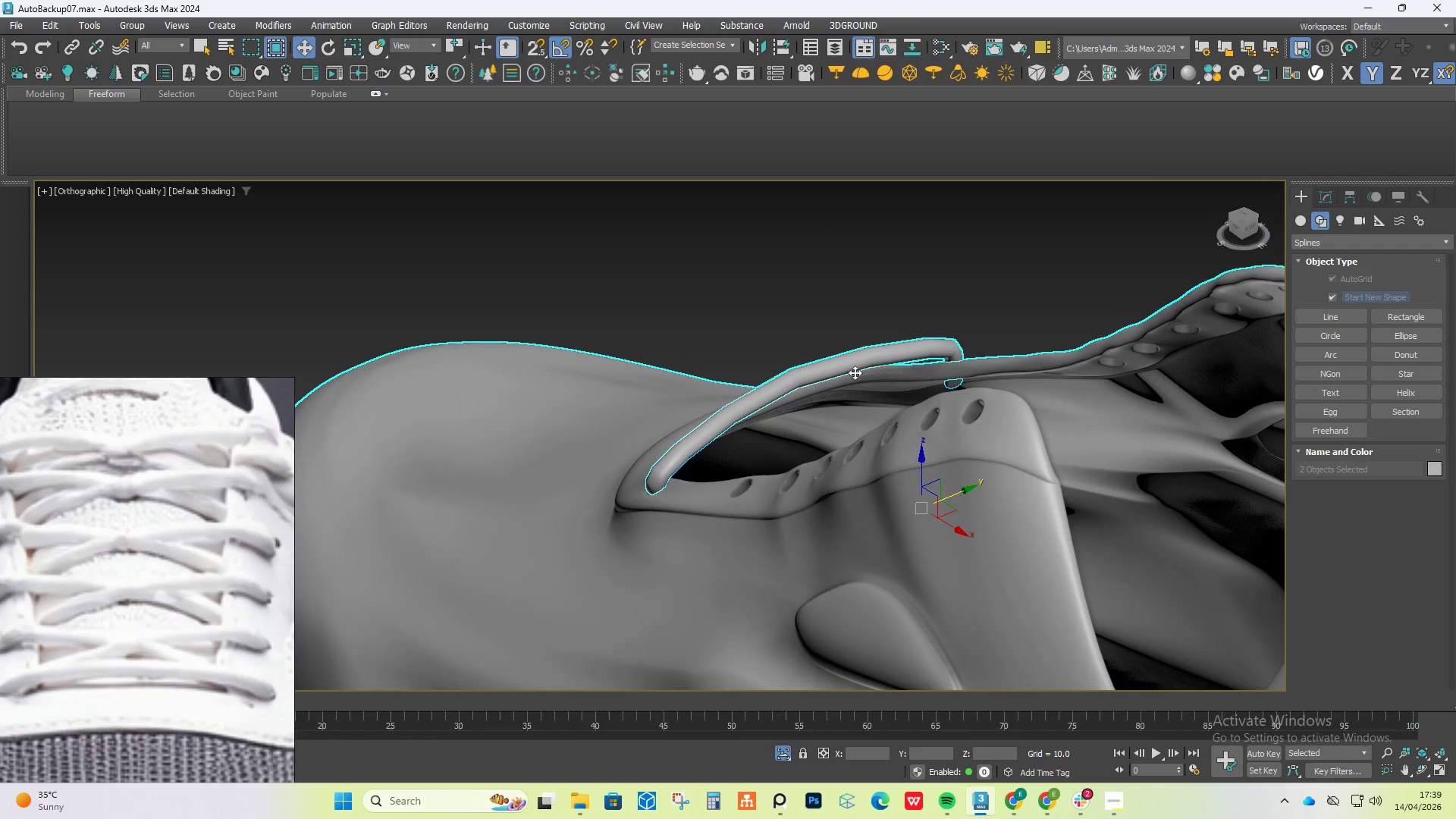 
left_click([852, 369])
 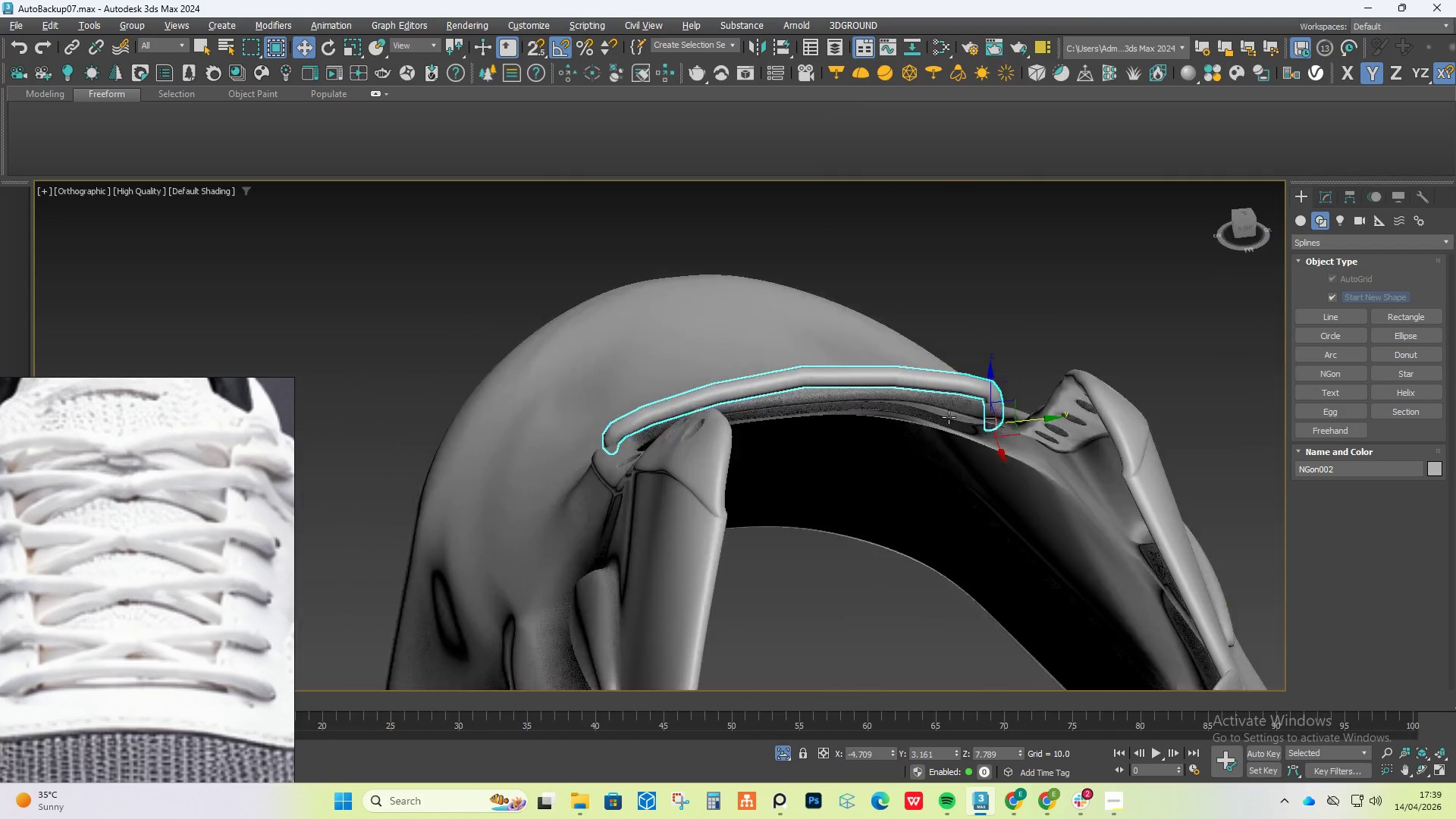 
hold_key(key=AltLeft, duration=0.36)
 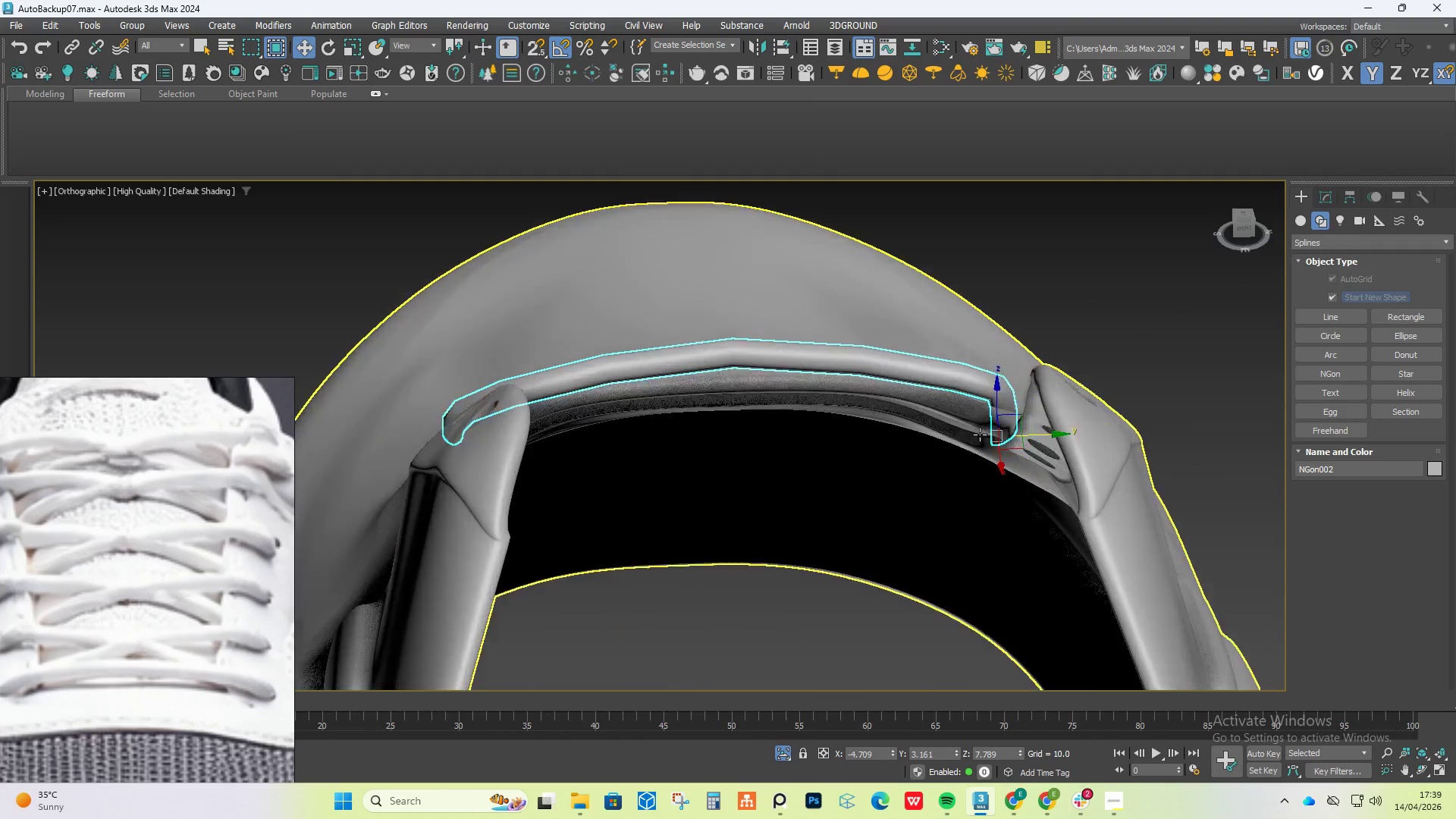 
scroll: coordinate [1026, 460], scroll_direction: up, amount: 4.0
 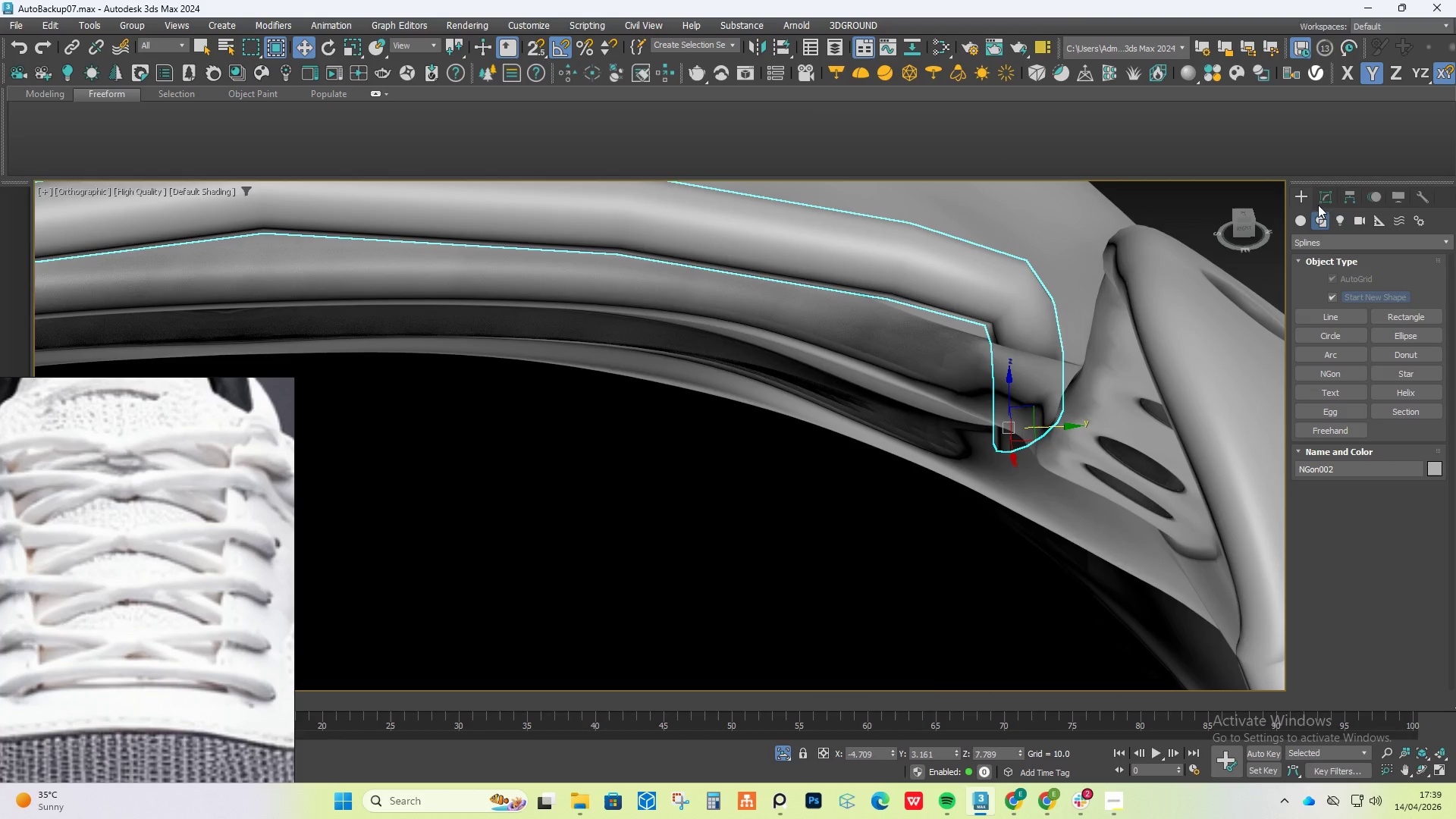 
left_click([1326, 188])
 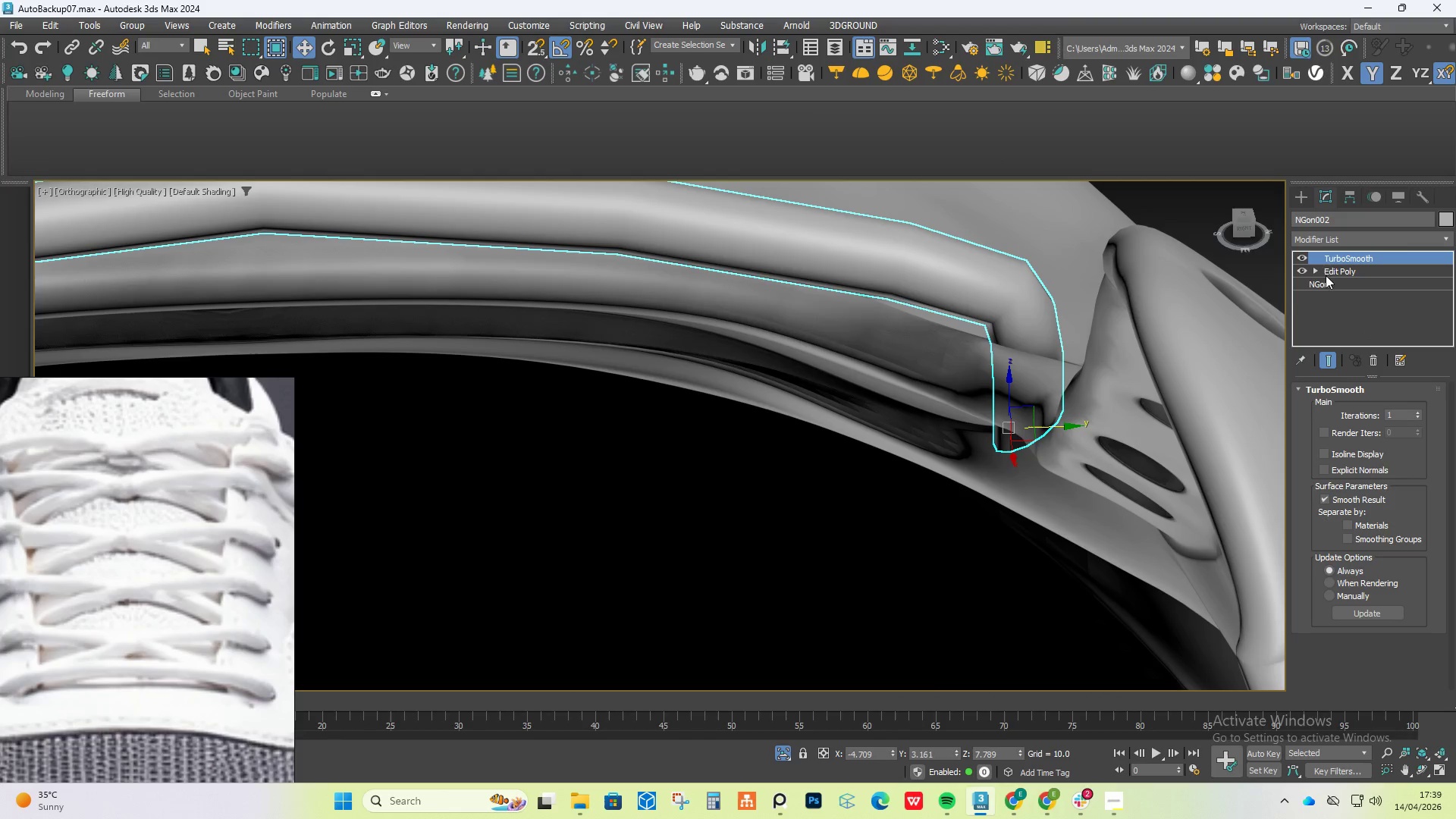 
left_click([1326, 269])
 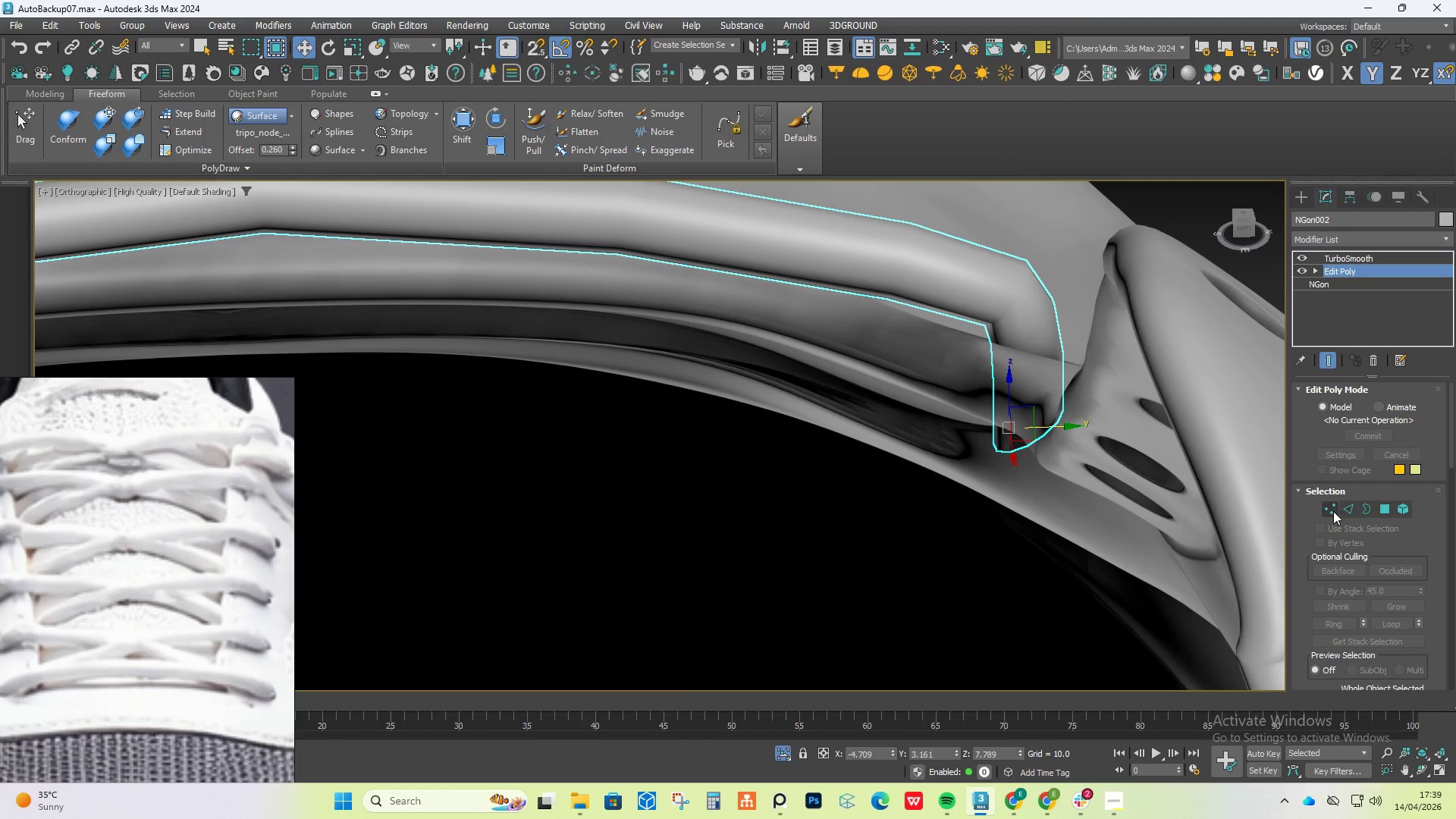 
left_click([1342, 508])
 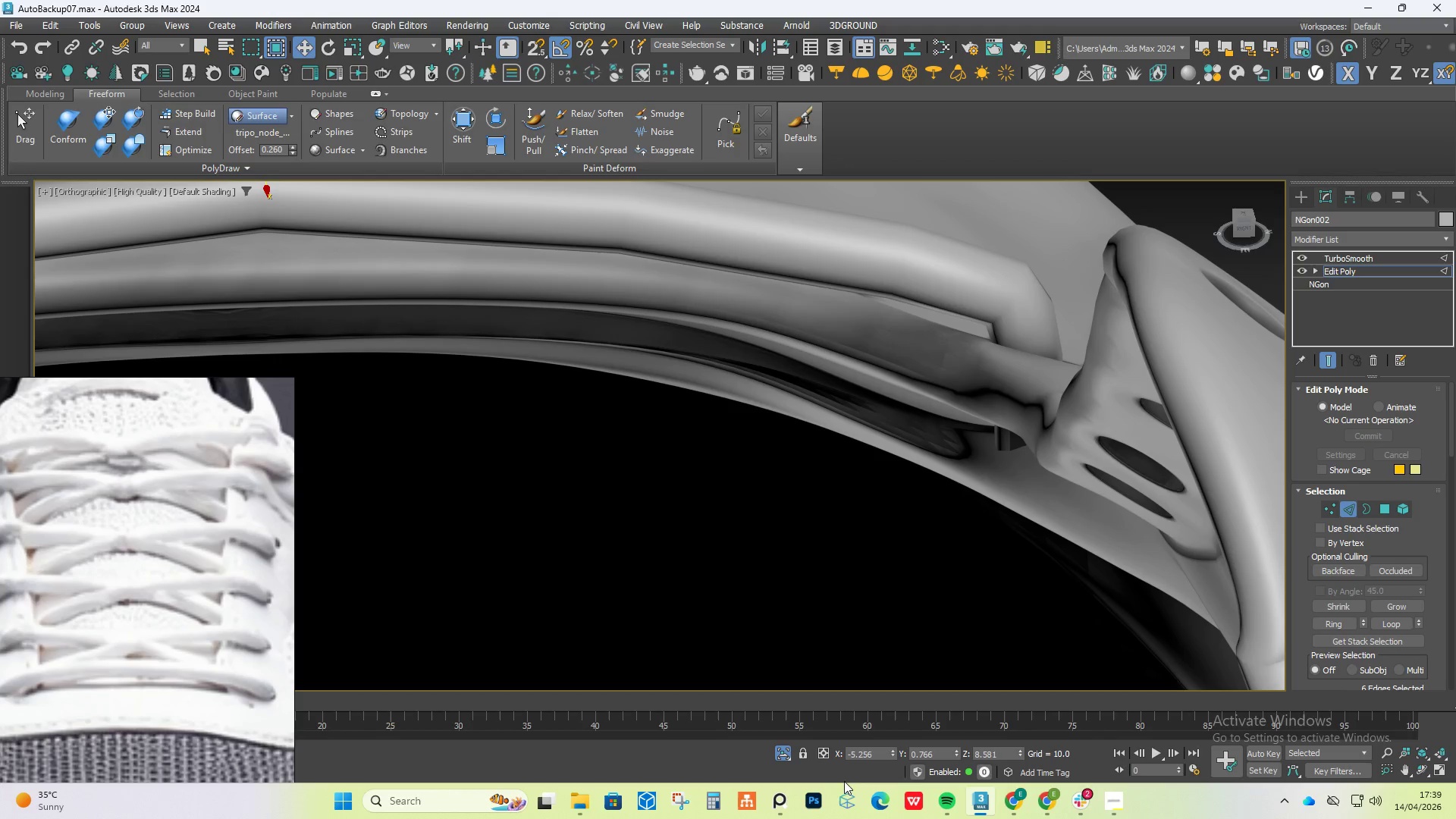 
hold_key(key=AltLeft, duration=0.67)
 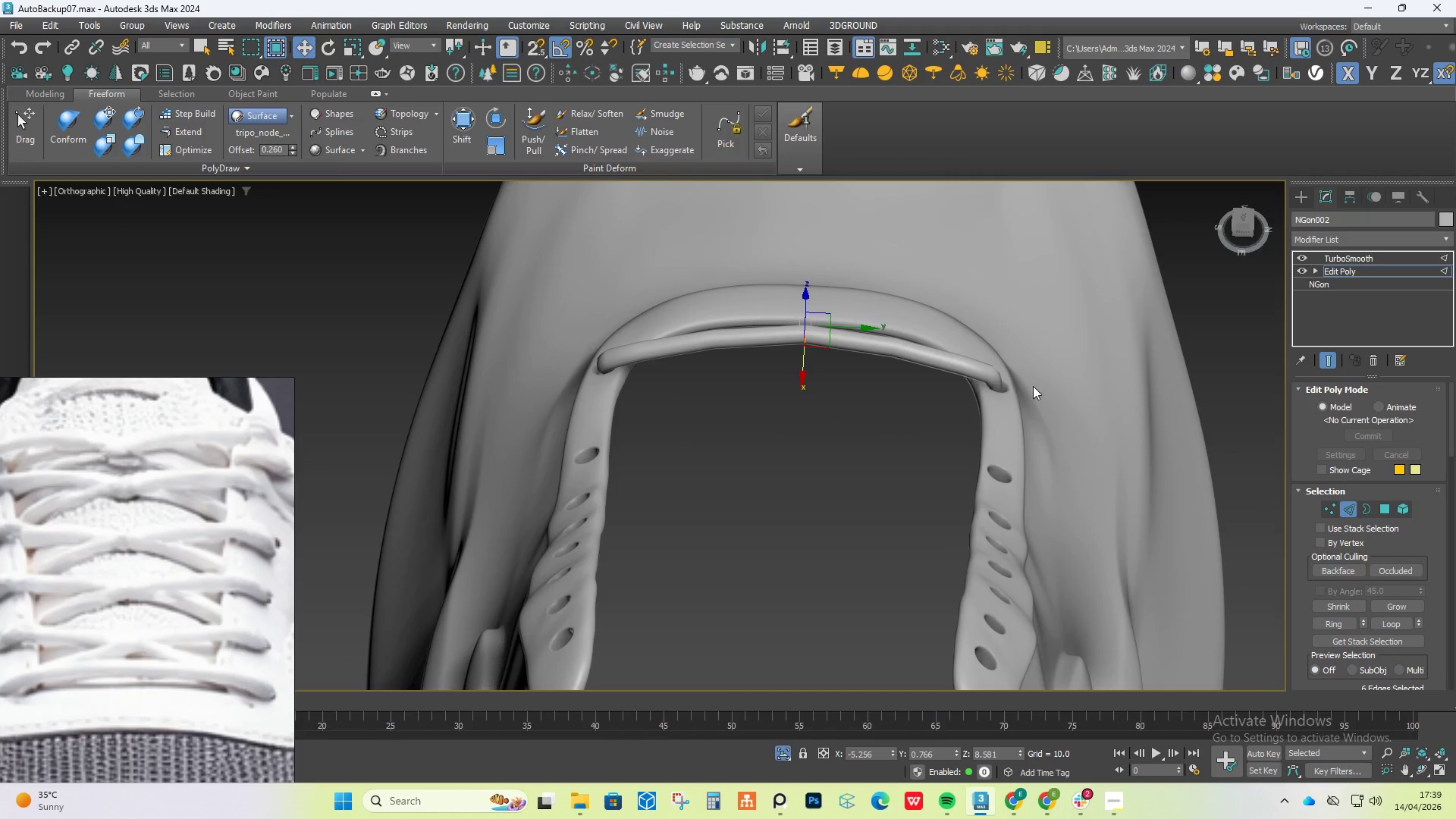 
scroll: coordinate [987, 380], scroll_direction: down, amount: 4.0
 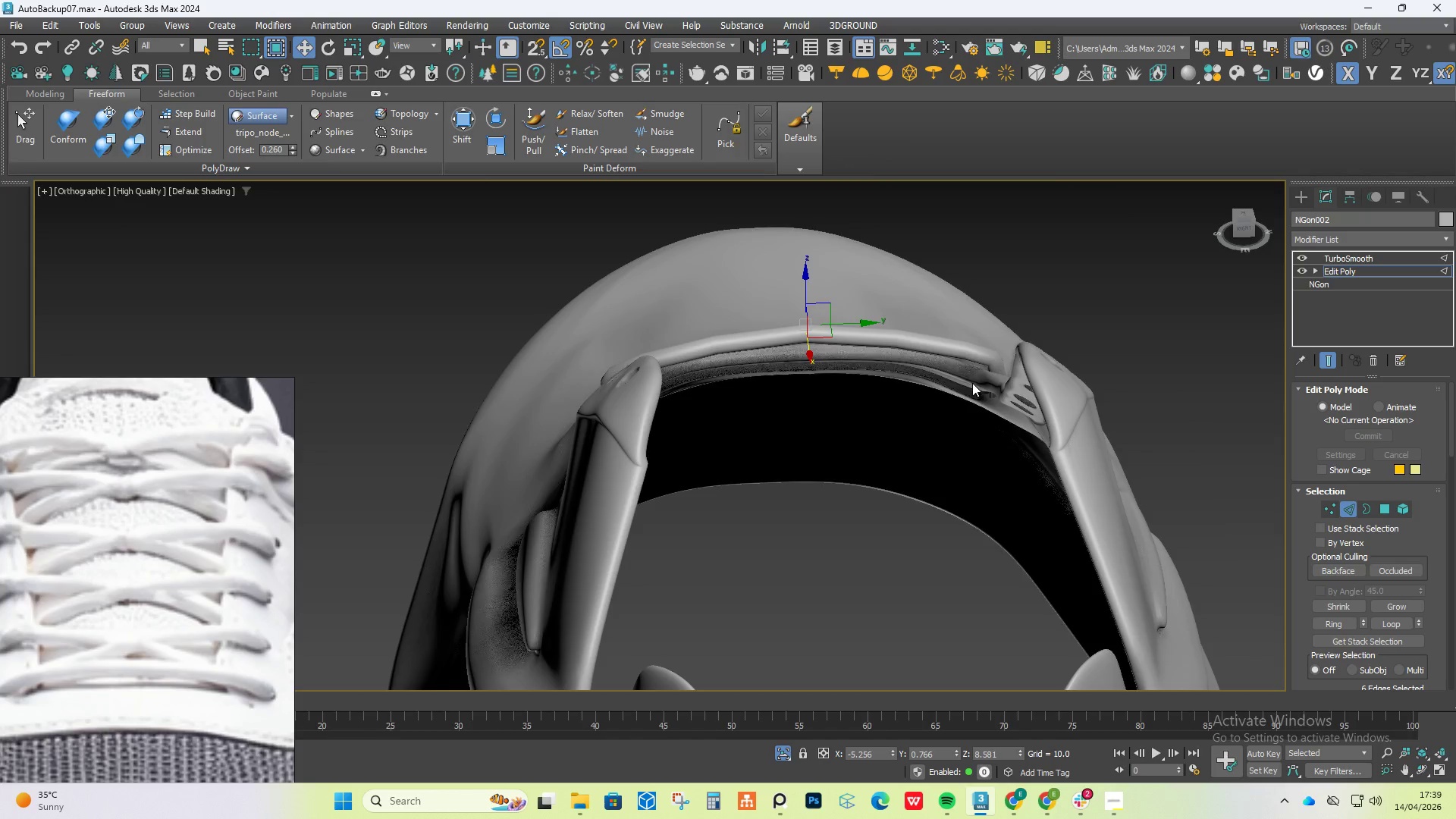 
key(F3)
 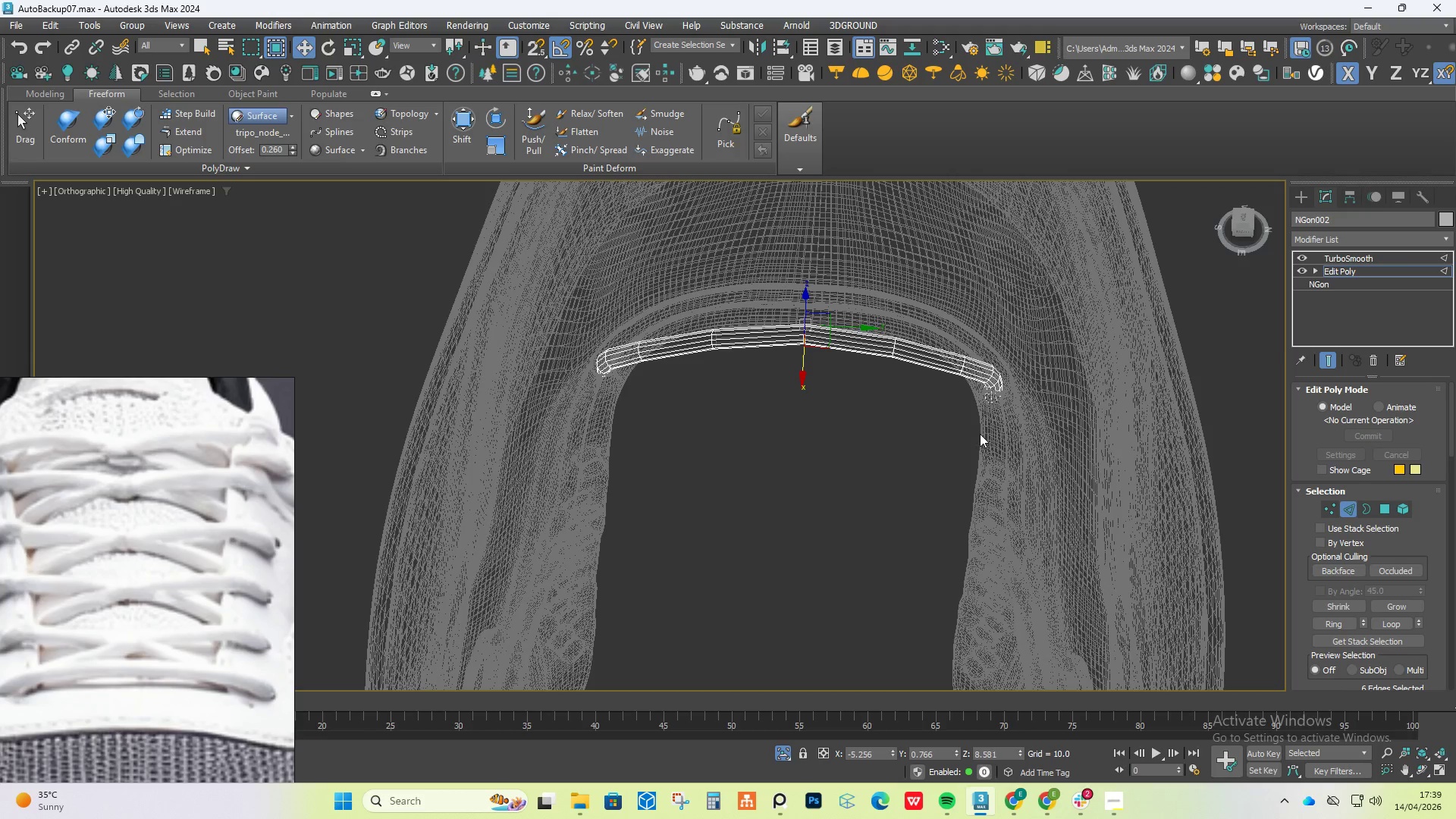 
hold_key(key=AltLeft, duration=0.7)
 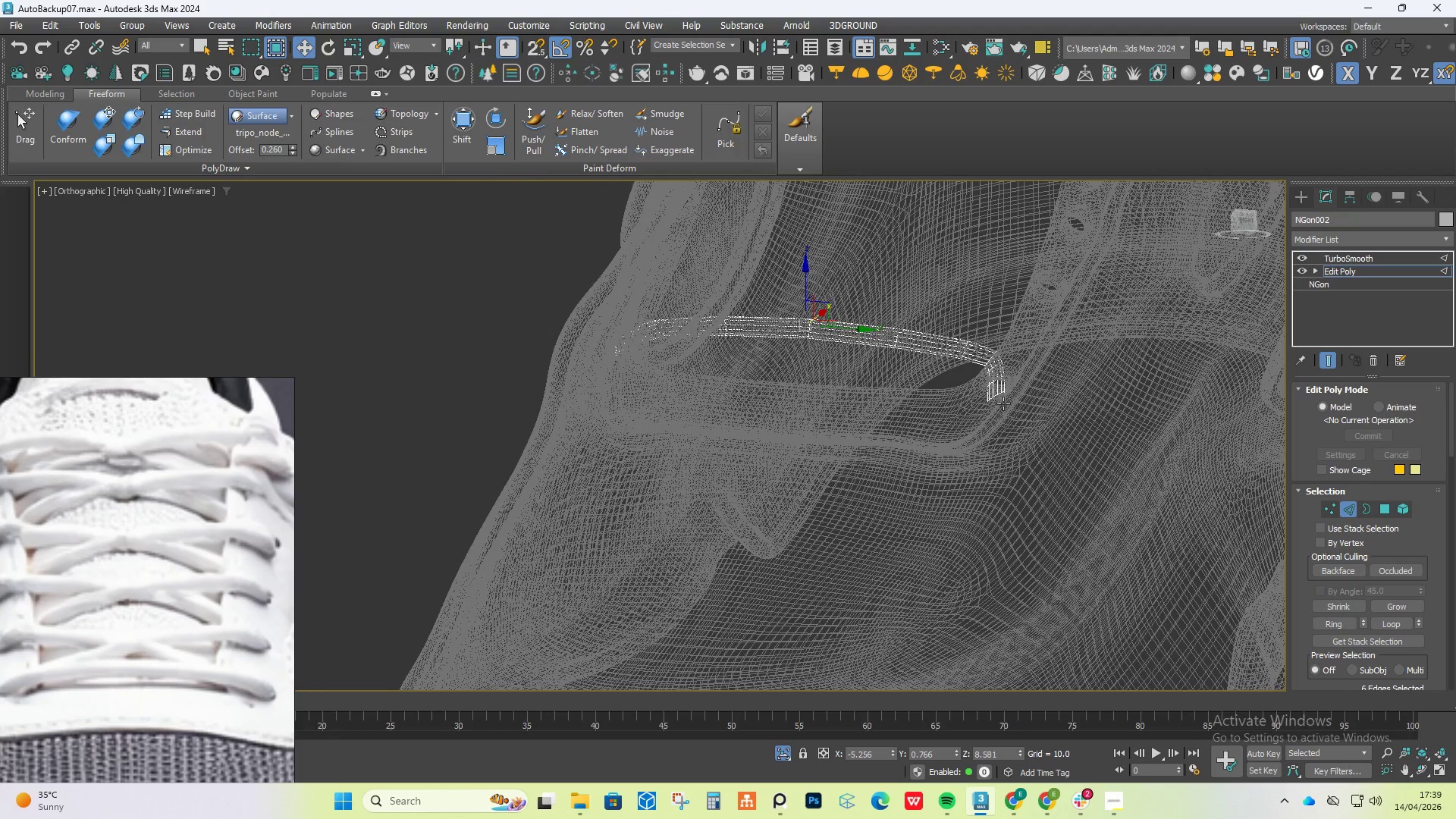 
scroll: coordinate [1003, 407], scroll_direction: up, amount: 6.0
 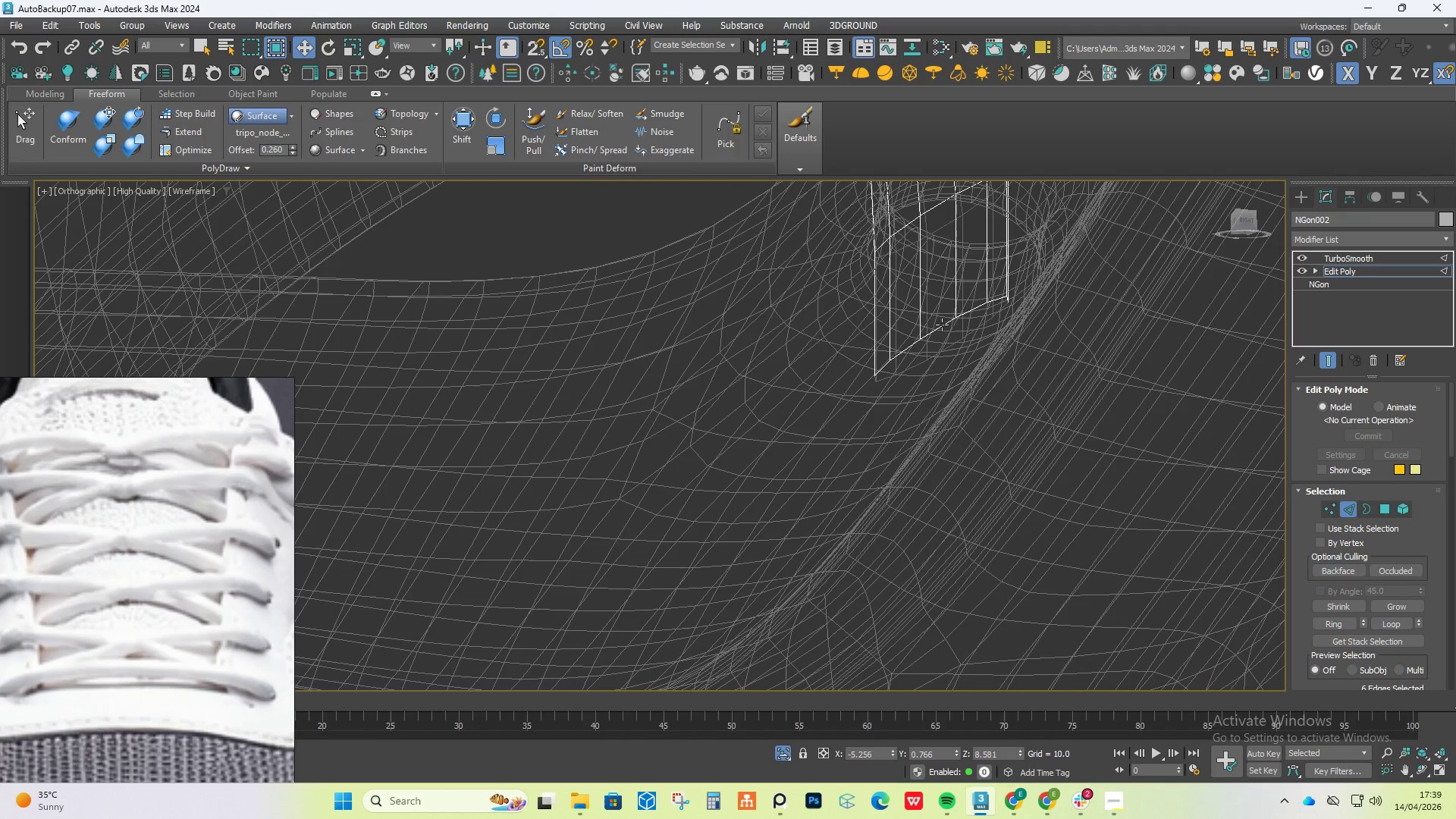 
double_click([942, 325])
 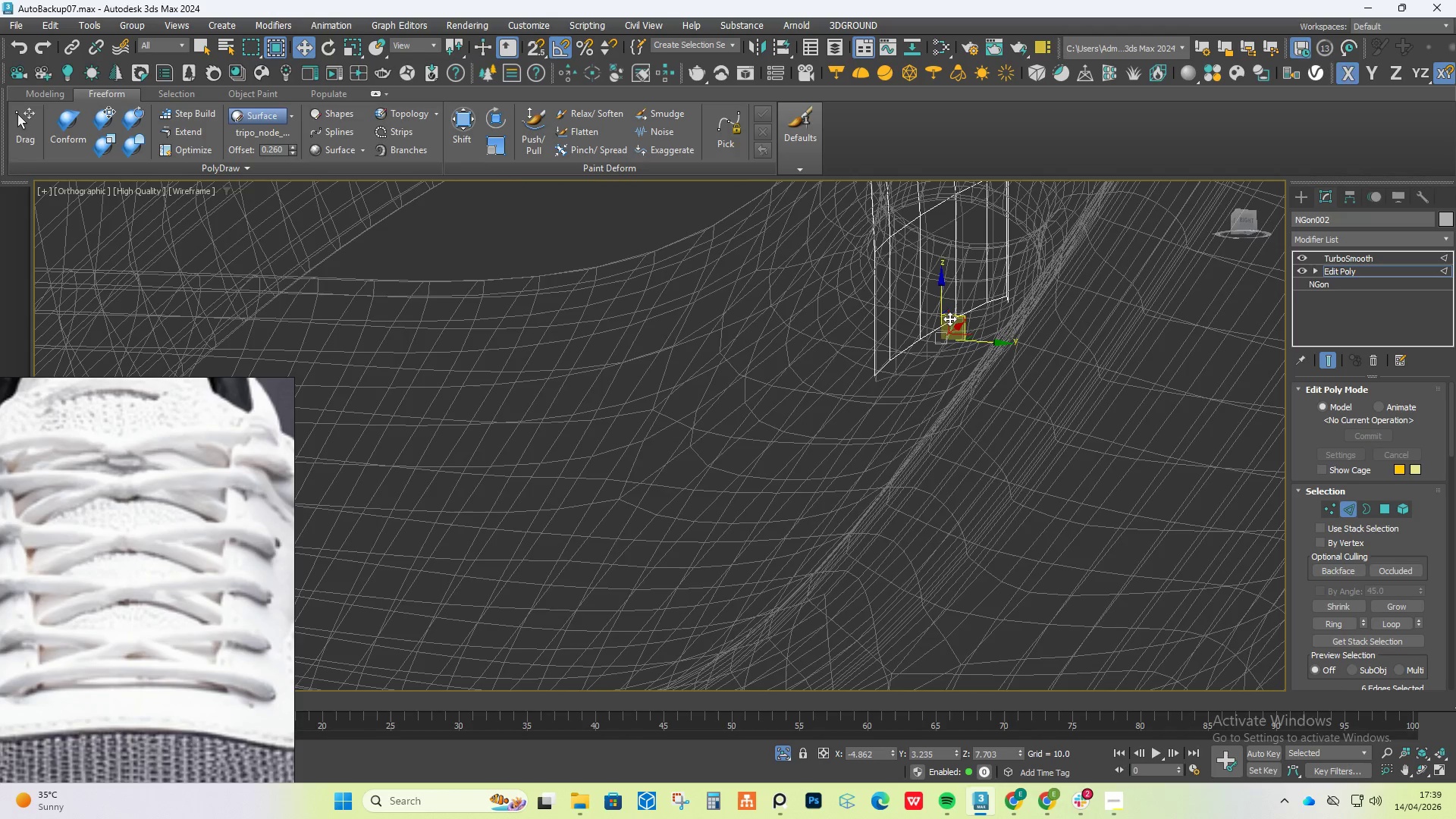 
double_click([949, 318])
 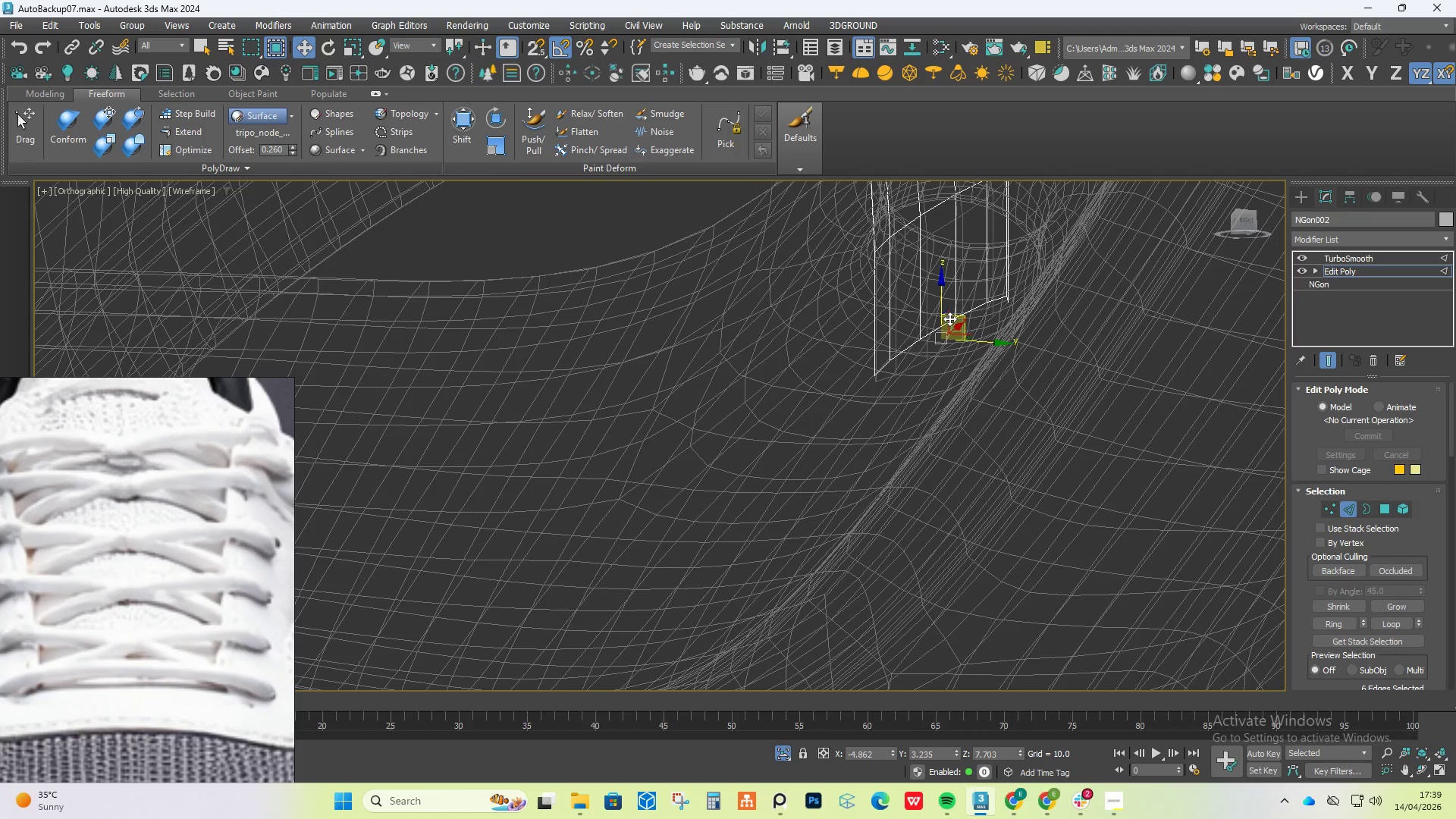 
double_click([949, 318])
 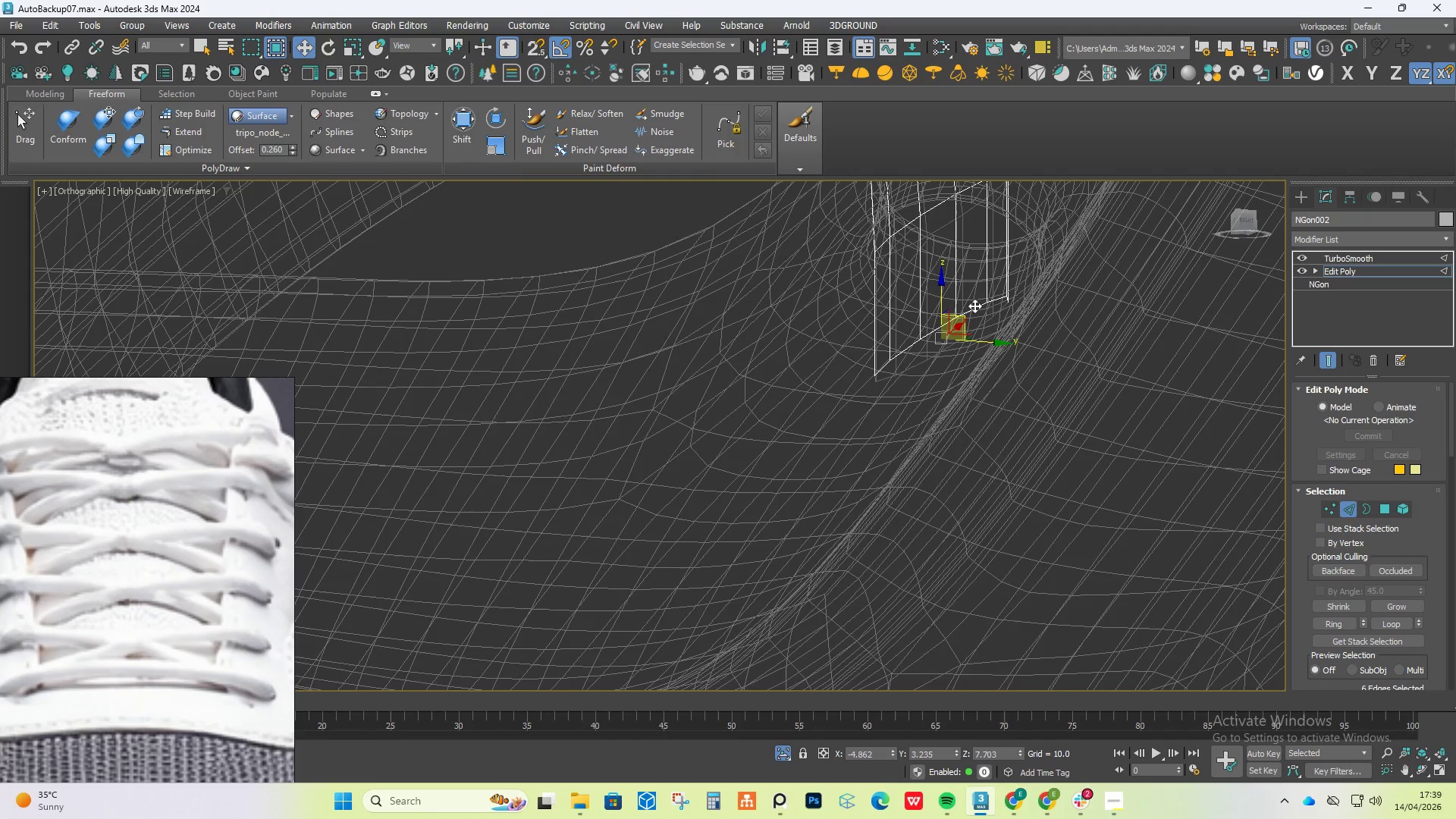 
scroll: coordinate [978, 307], scroll_direction: up, amount: 5.0
 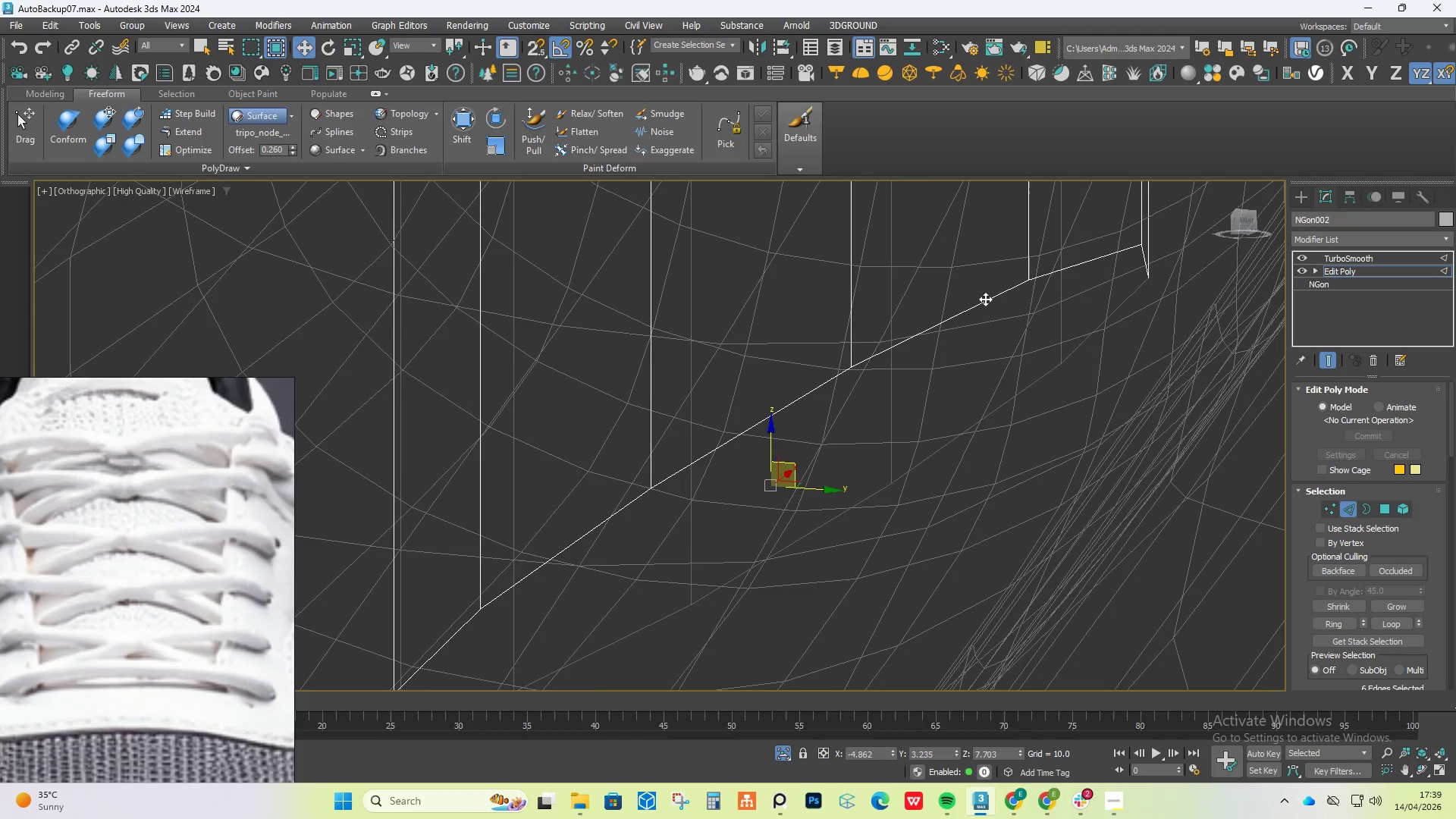 
double_click([985, 298])
 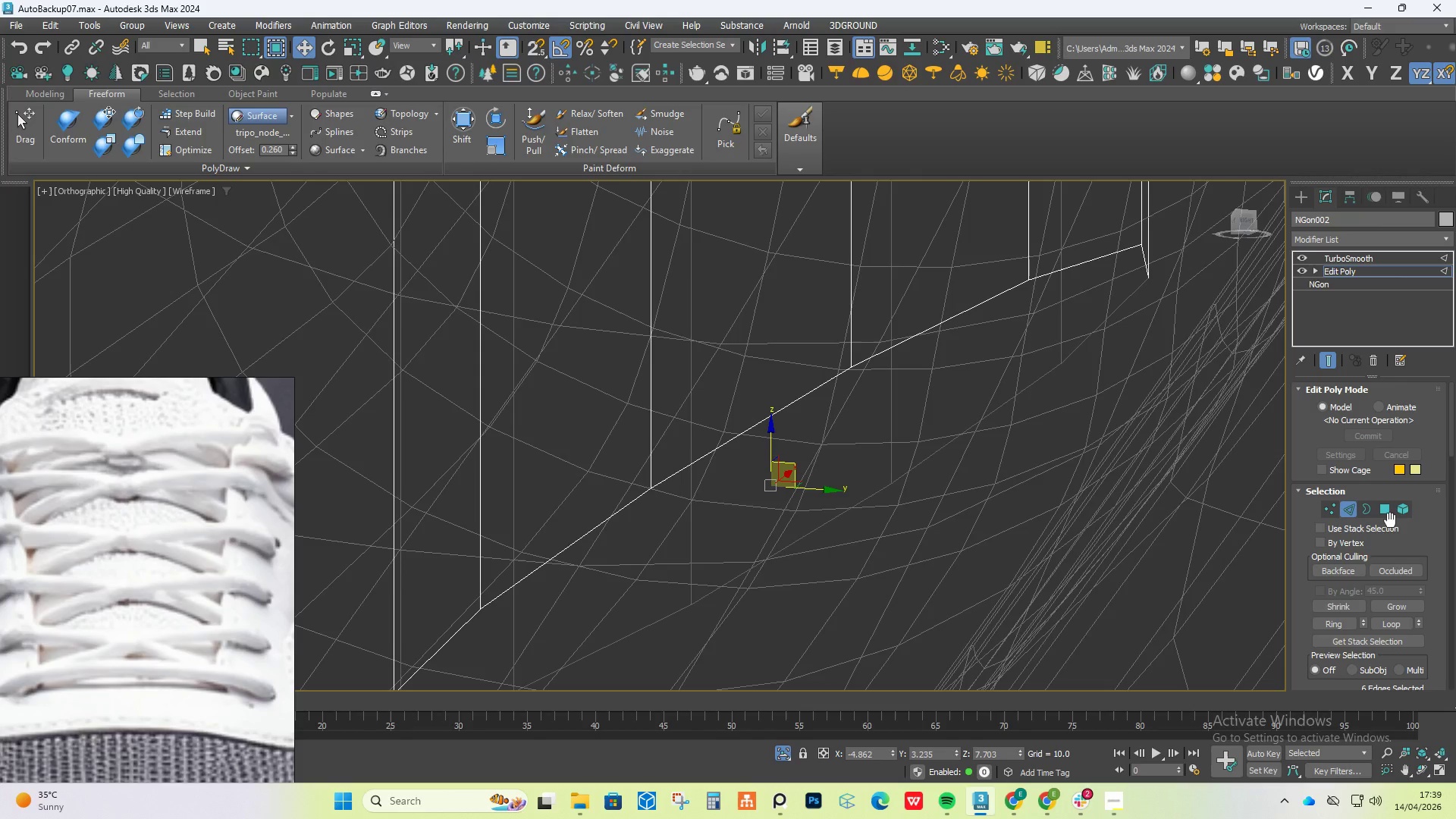 
left_click([1385, 520])
 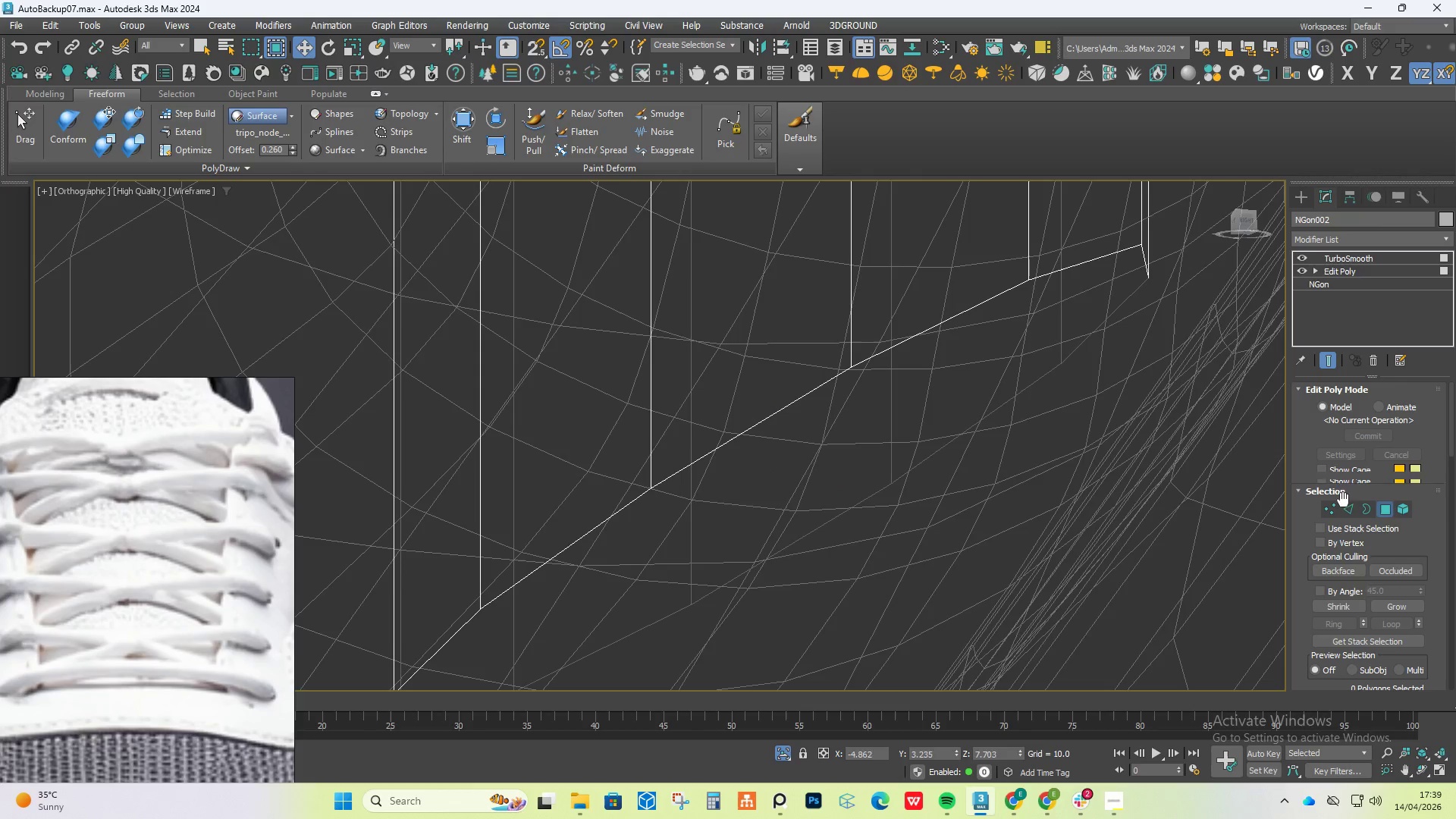 
double_click([950, 378])
 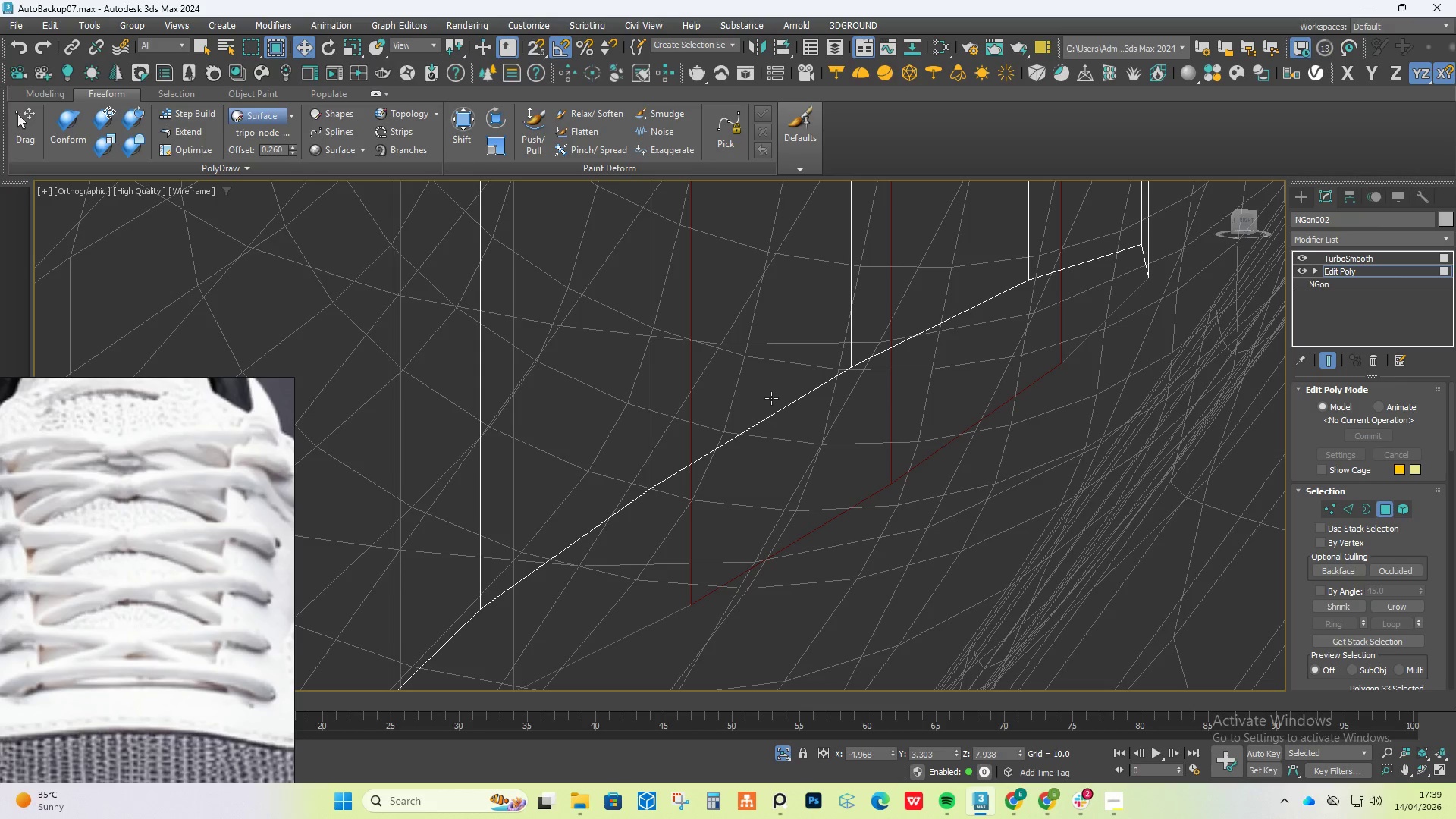 
left_click([755, 419])
 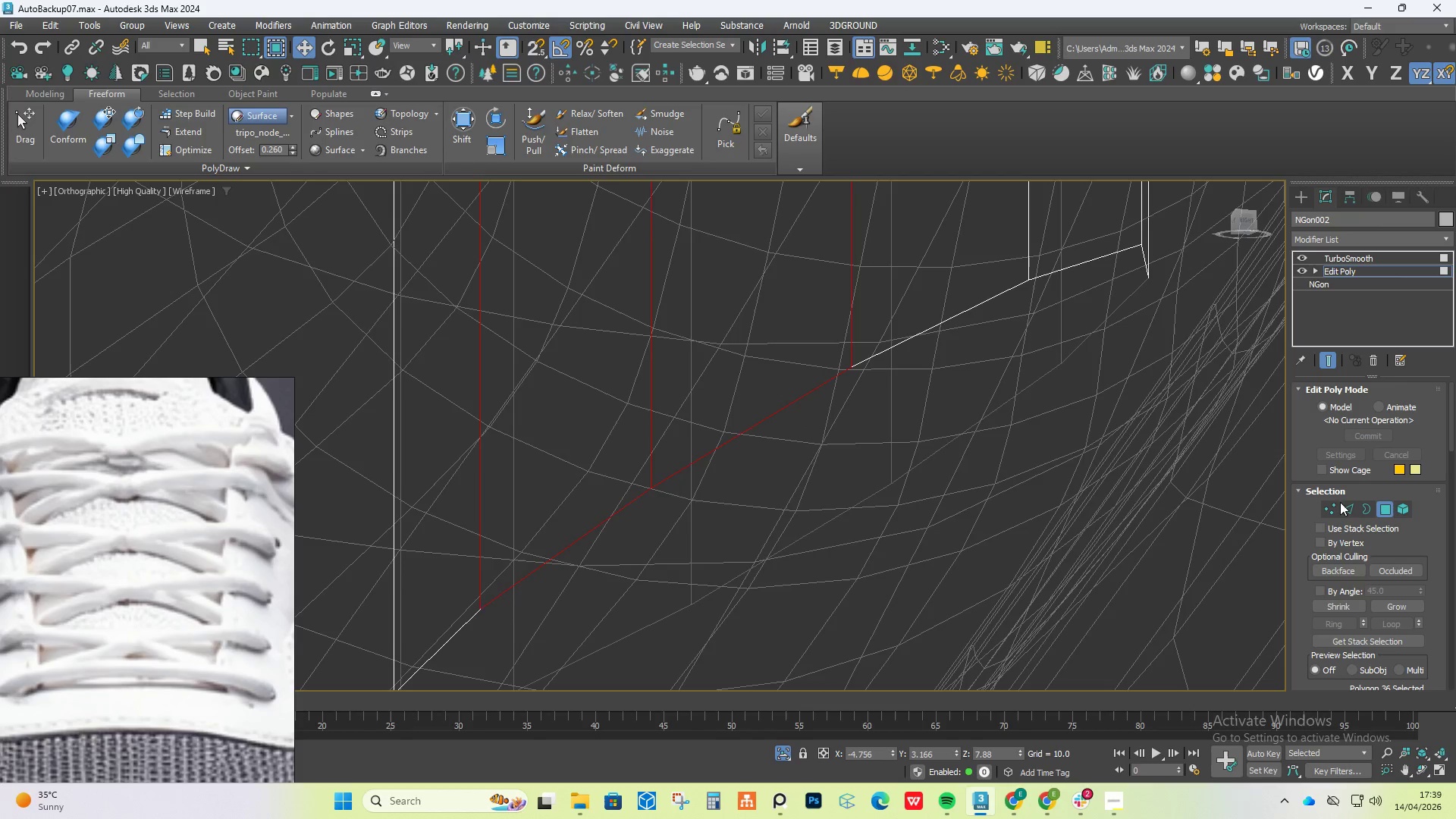 
left_click([1349, 509])
 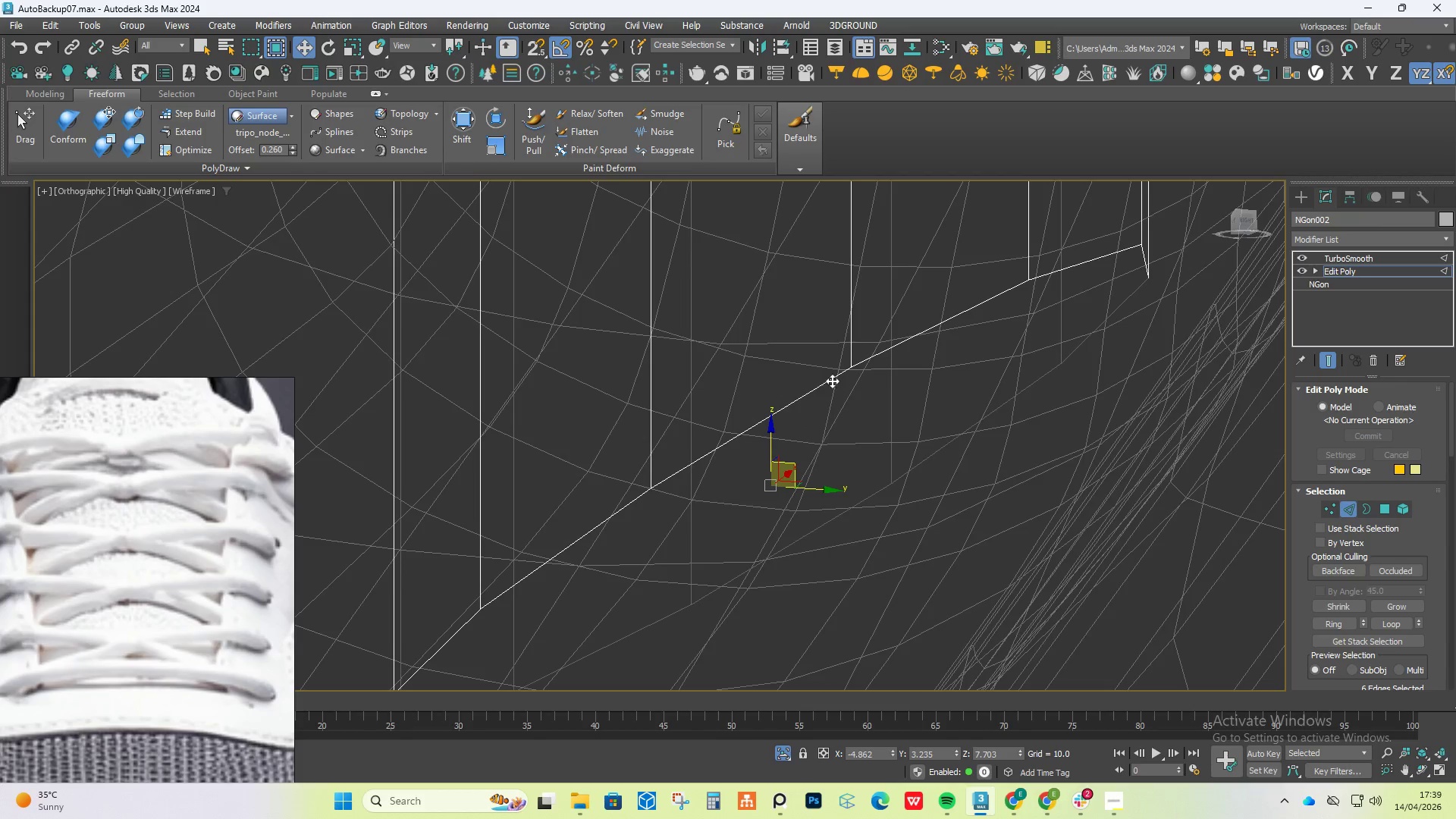 
left_click([828, 377])
 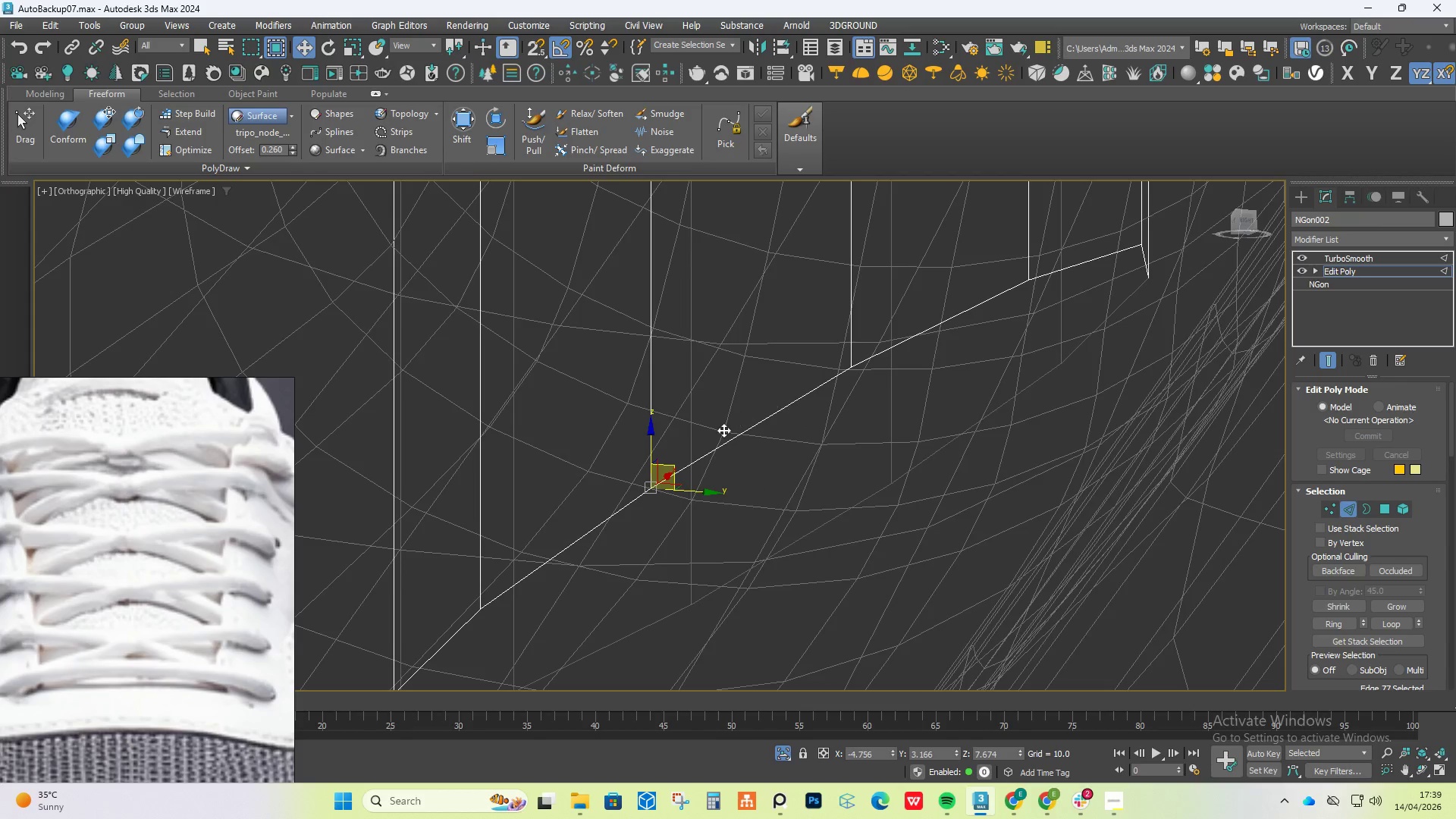 
hold_key(key=AltLeft, duration=0.98)
 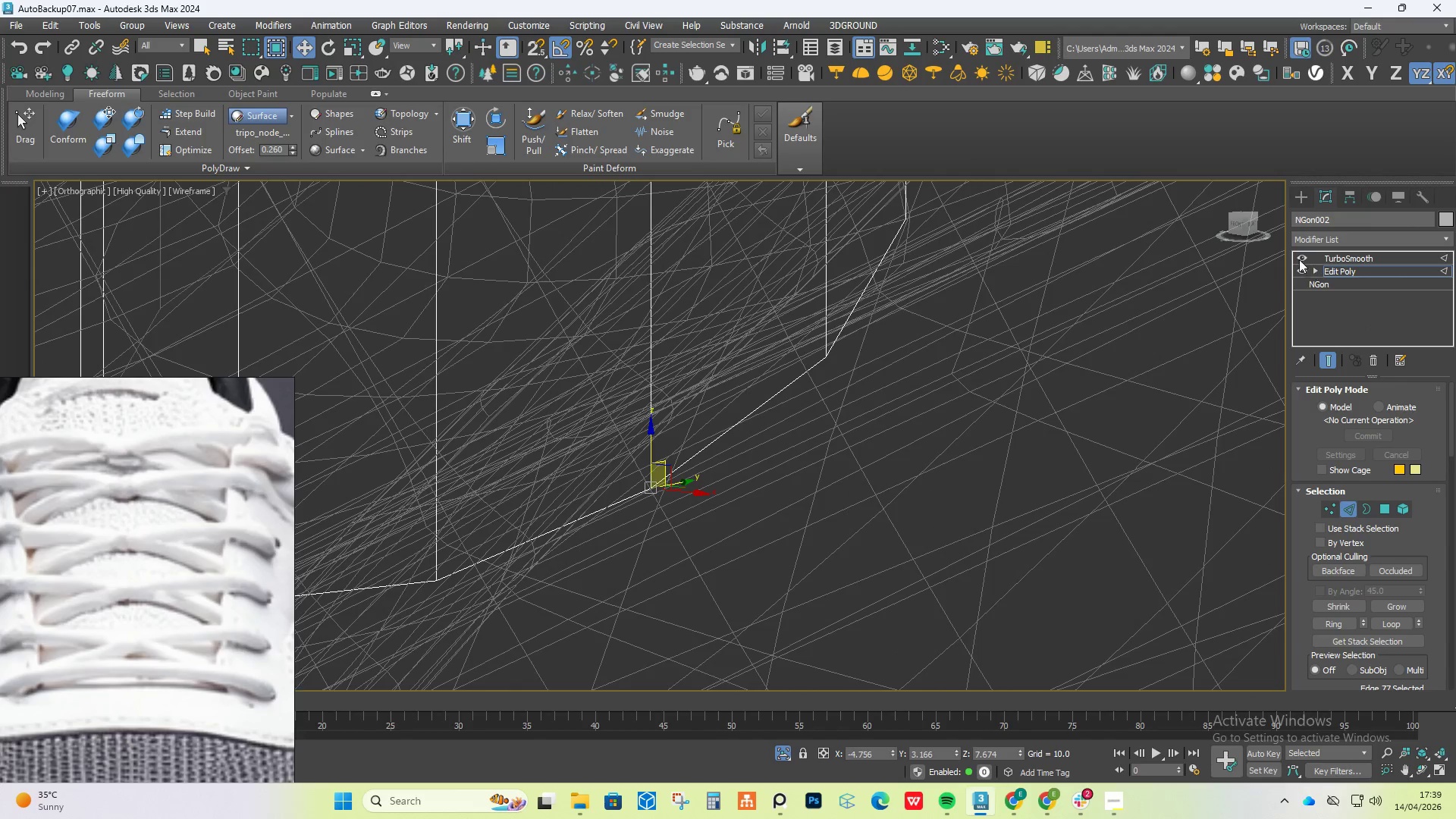 
left_click([1294, 256])
 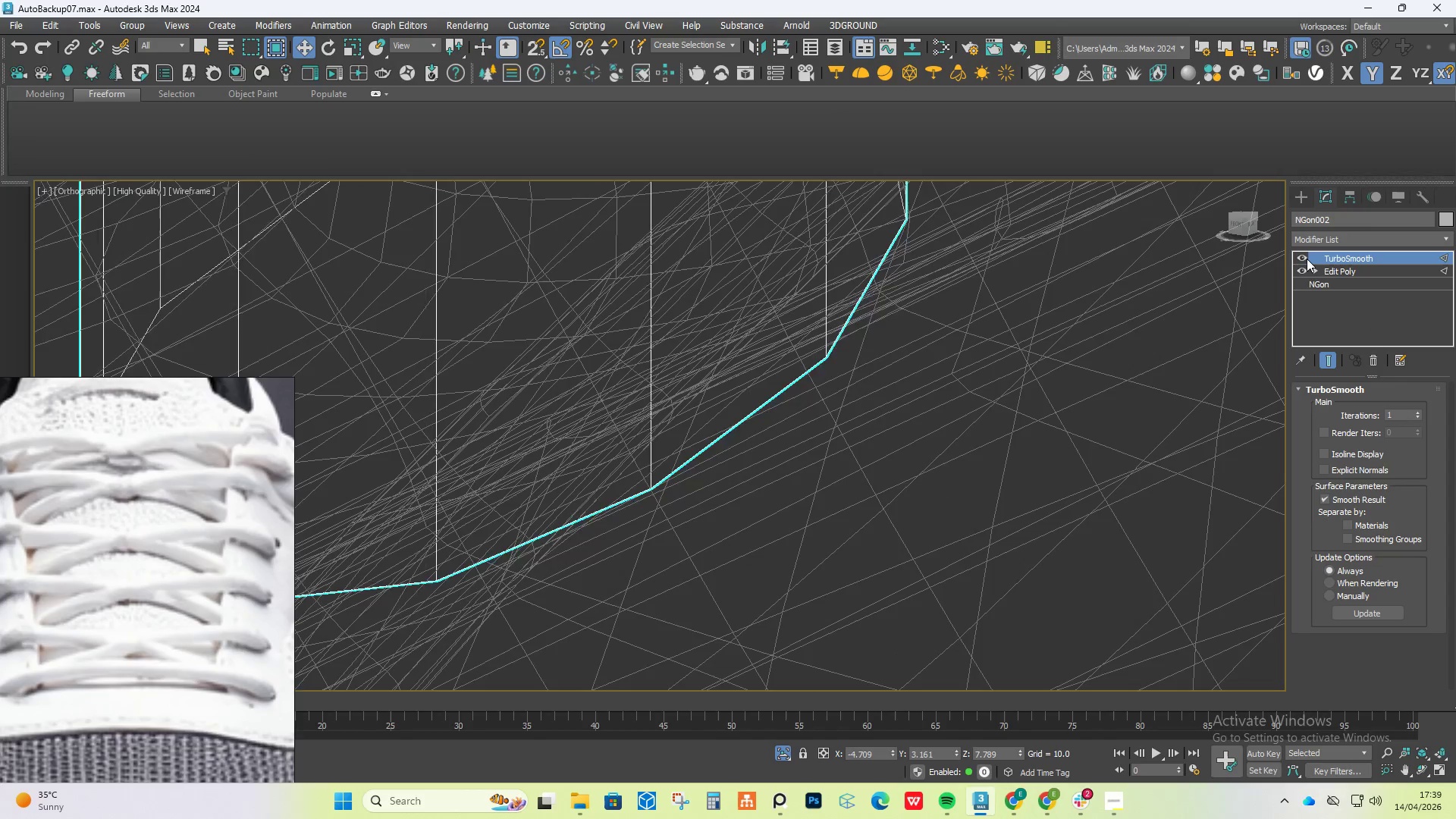 
double_click([1323, 267])
 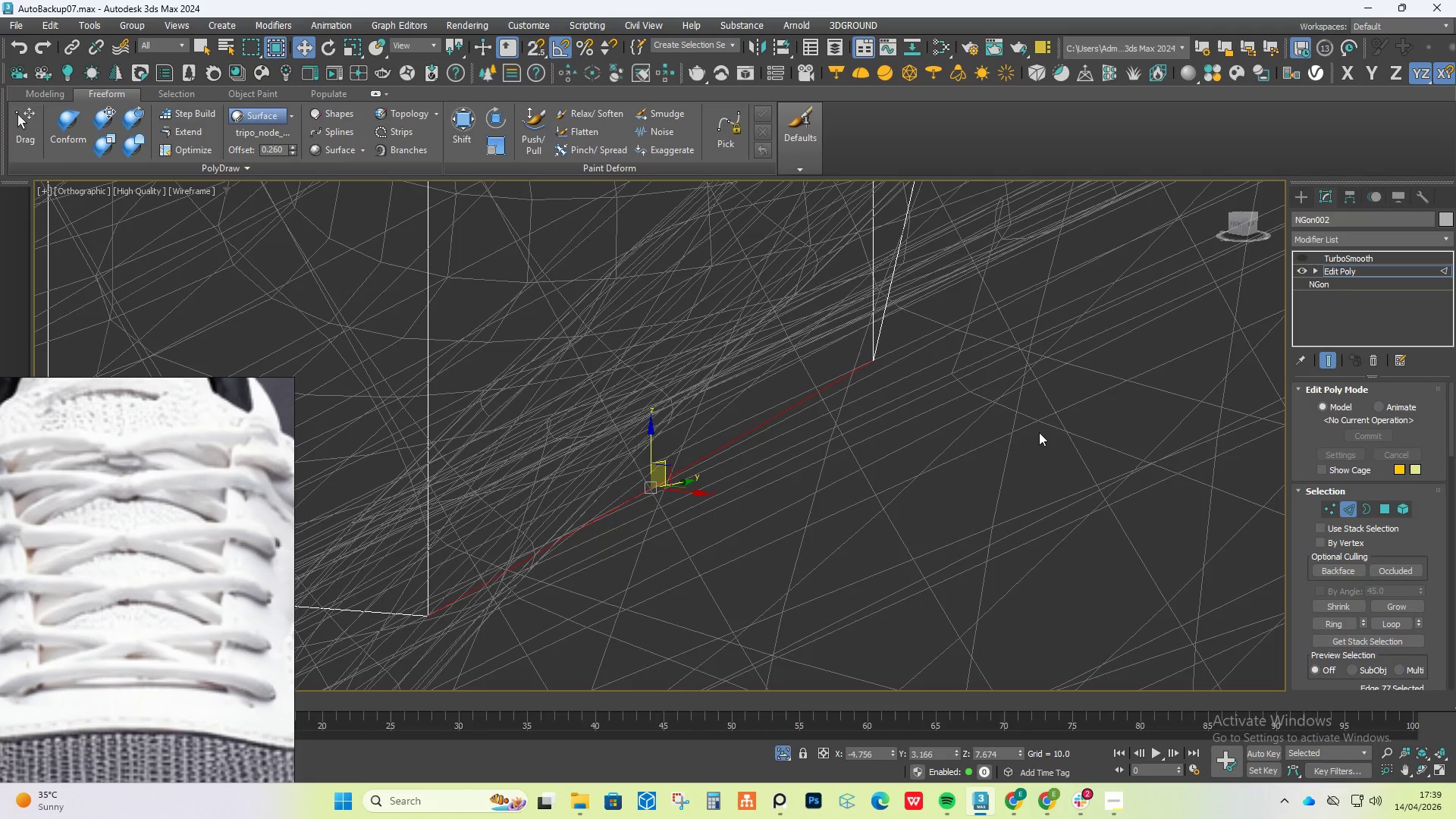 
hold_key(key=AltLeft, duration=0.53)
 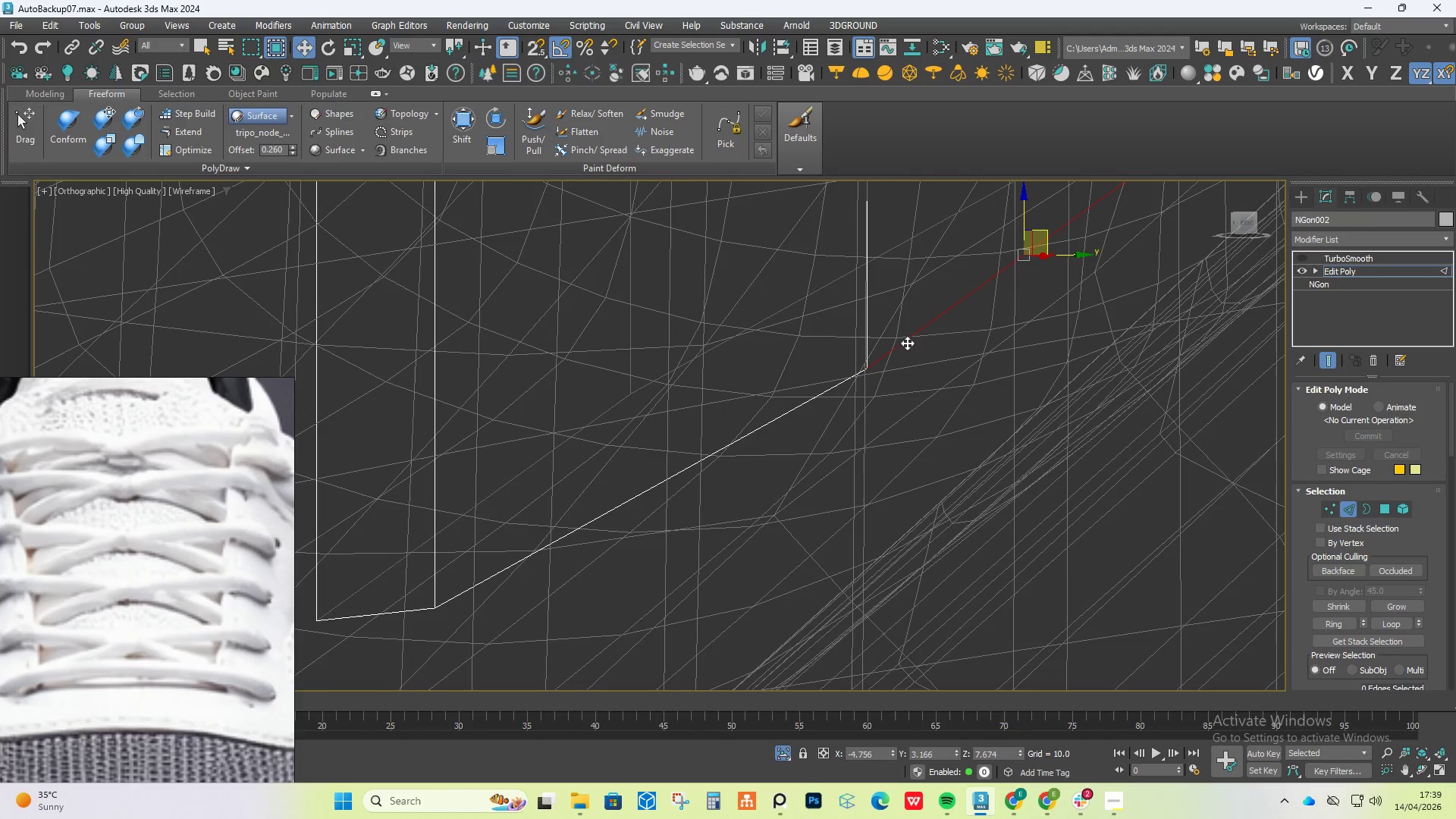 
double_click([908, 343])
 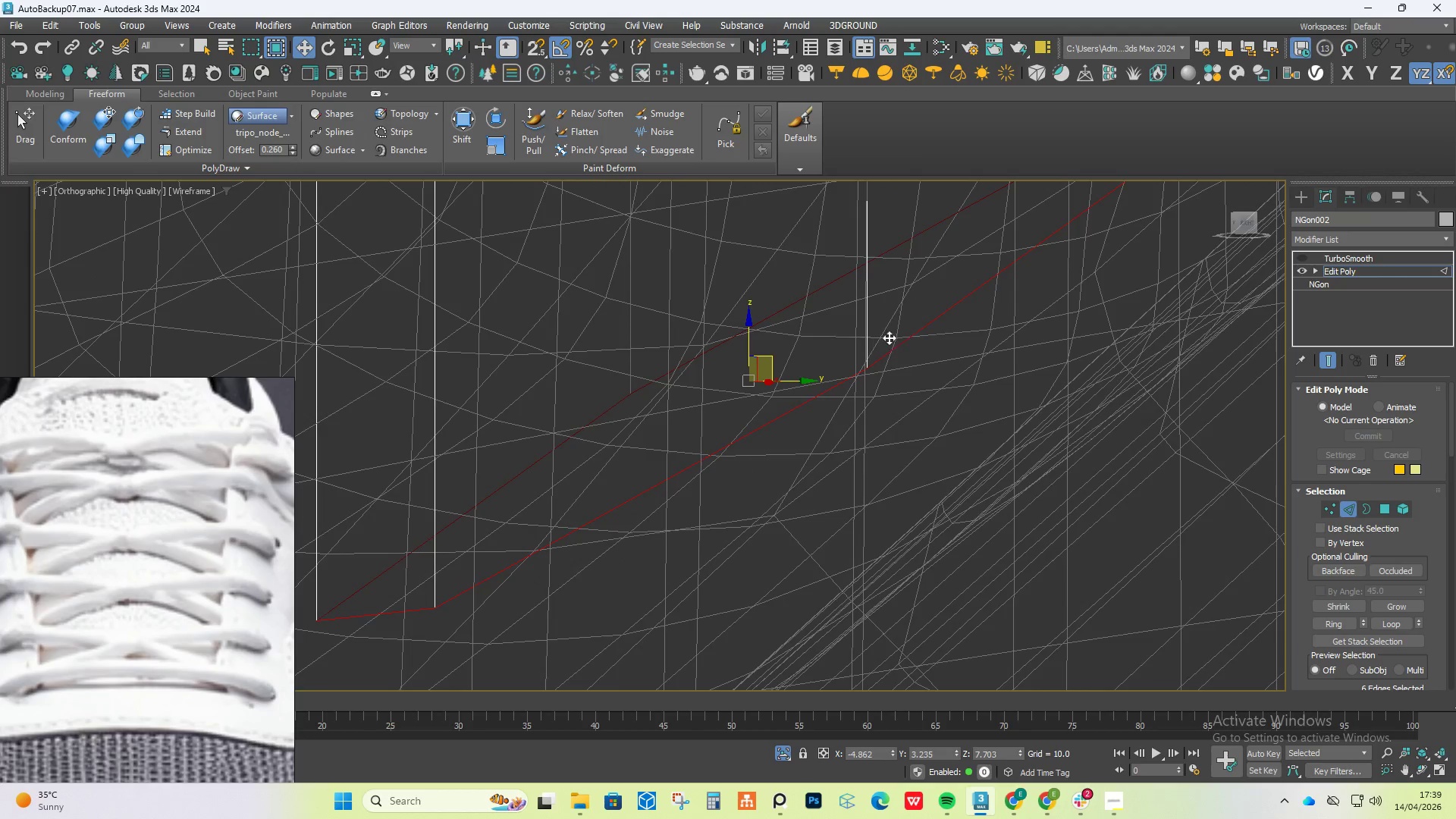 
hold_key(key=AltLeft, duration=0.69)
 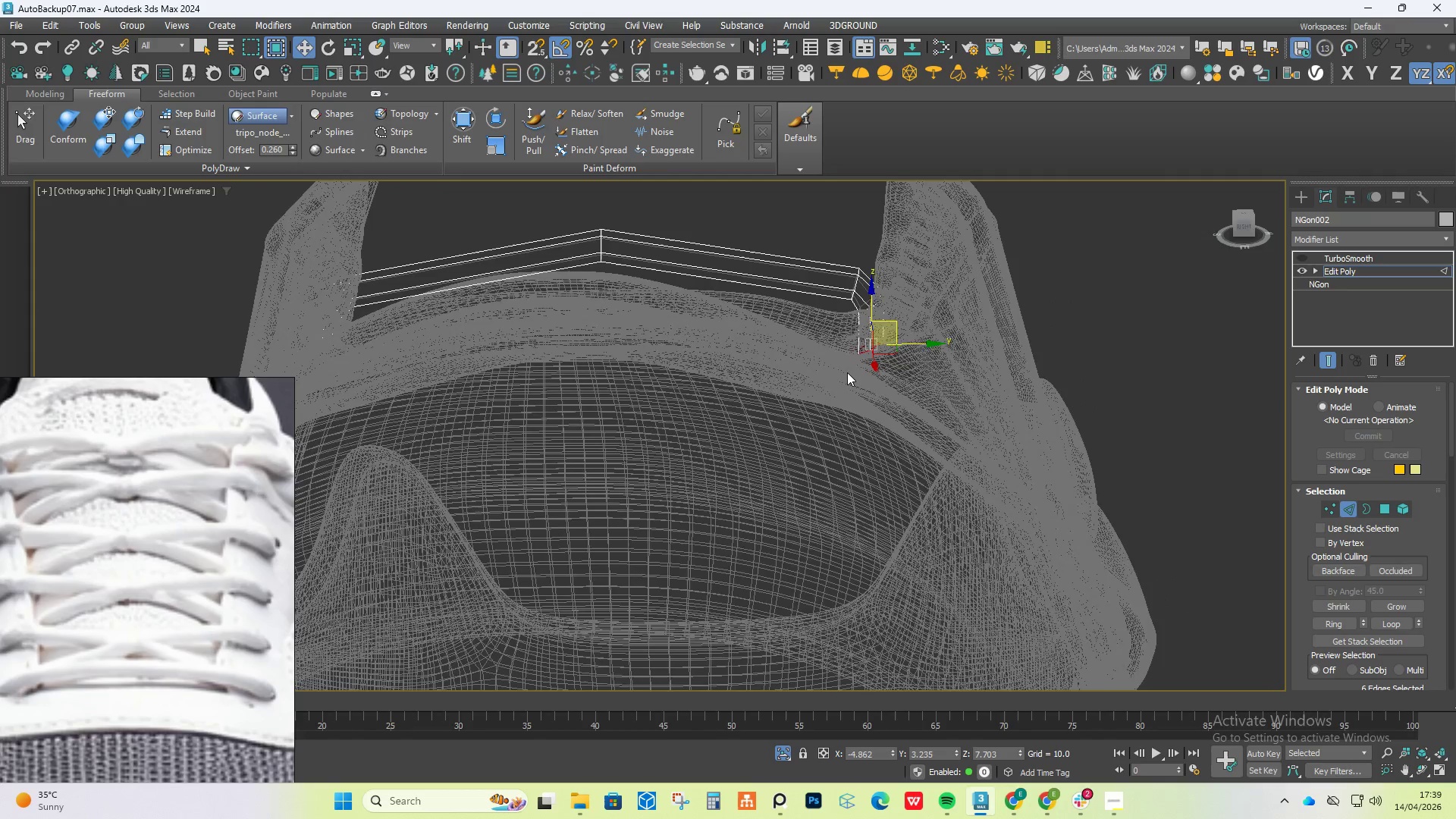 
scroll: coordinate [875, 344], scroll_direction: down, amount: 10.0
 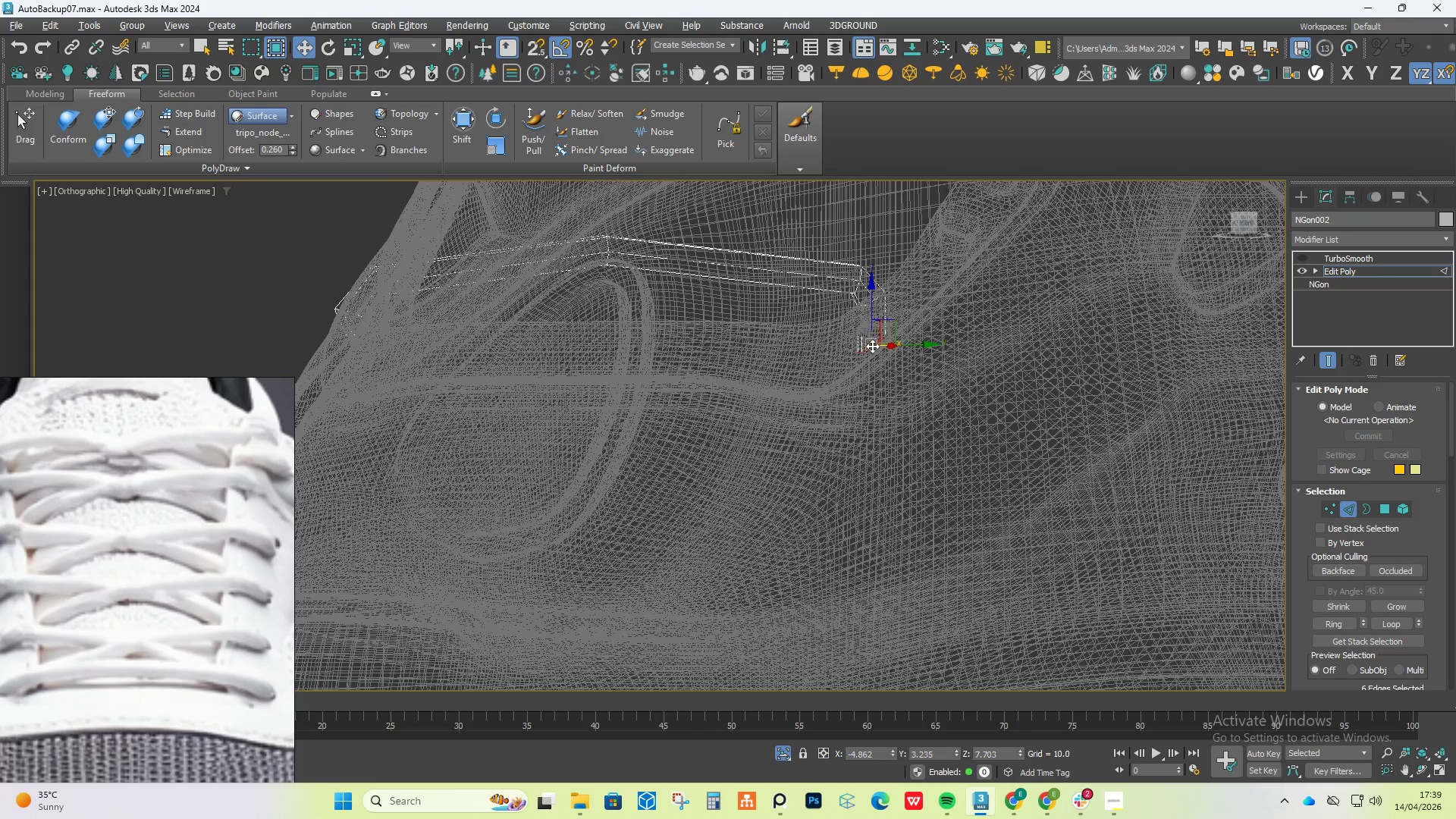 
key(F3)
 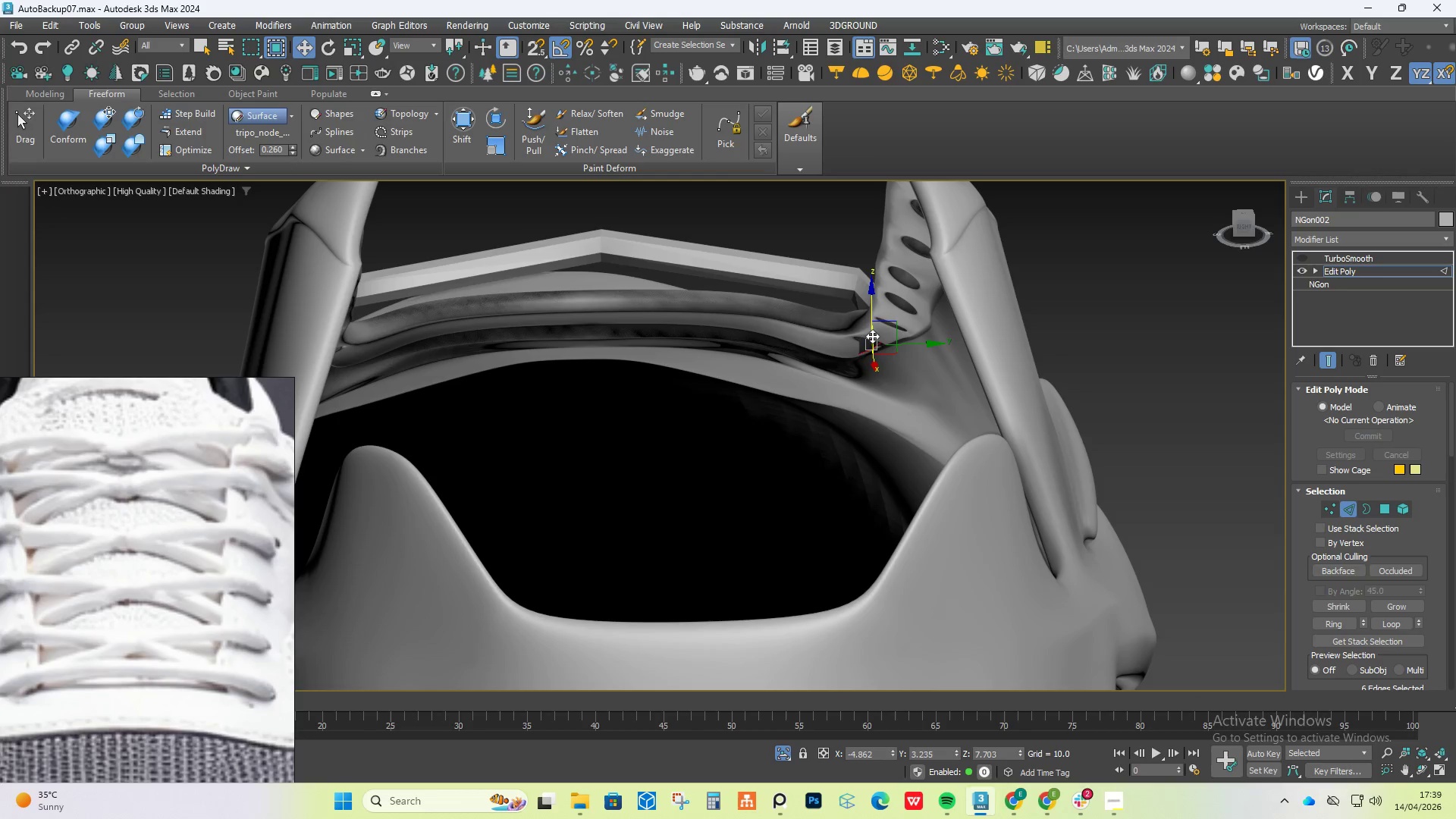 
key(Shift+ShiftLeft)
 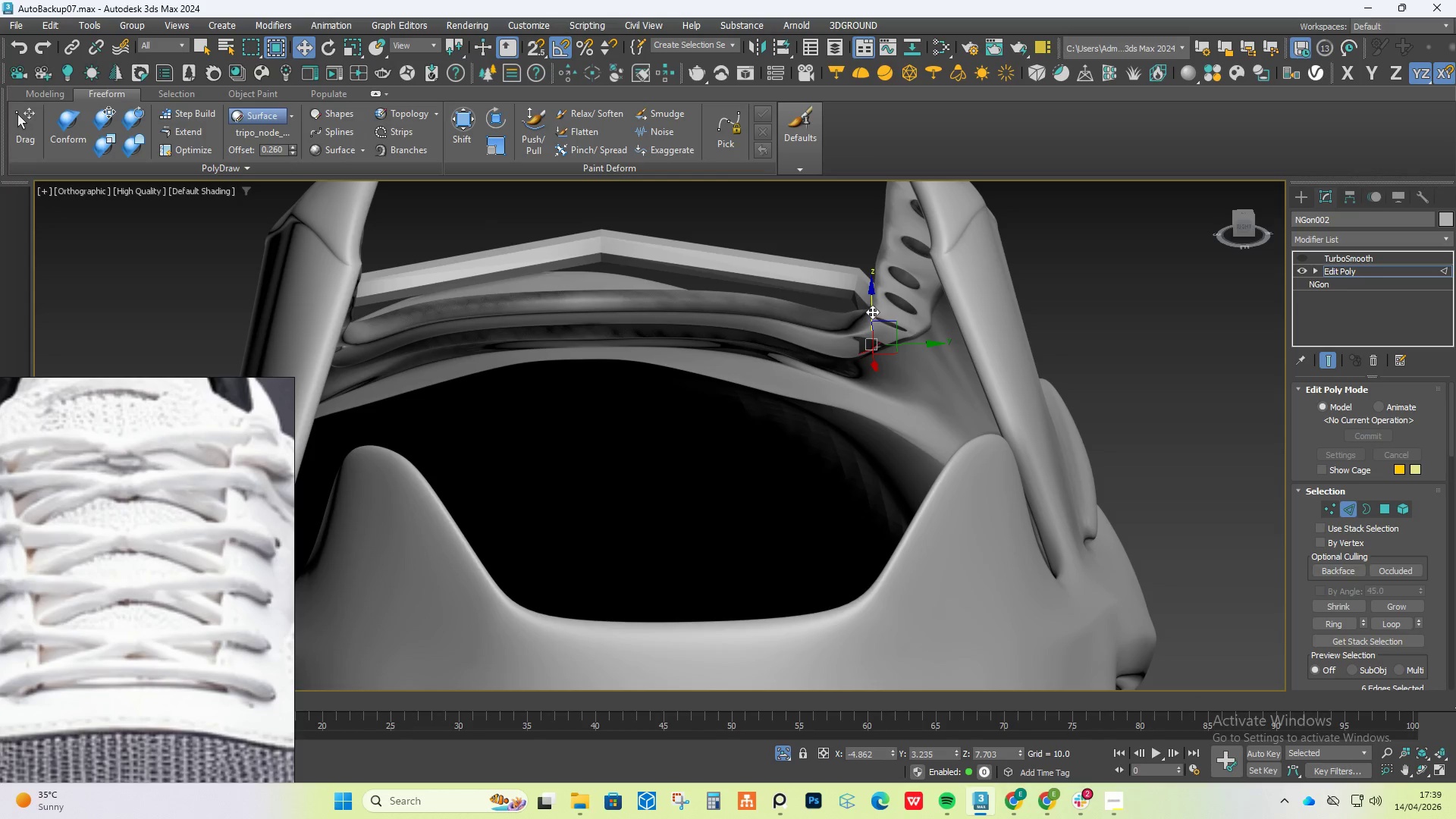 
left_click_drag(start_coordinate=[872, 312], to_coordinate=[873, 330])
 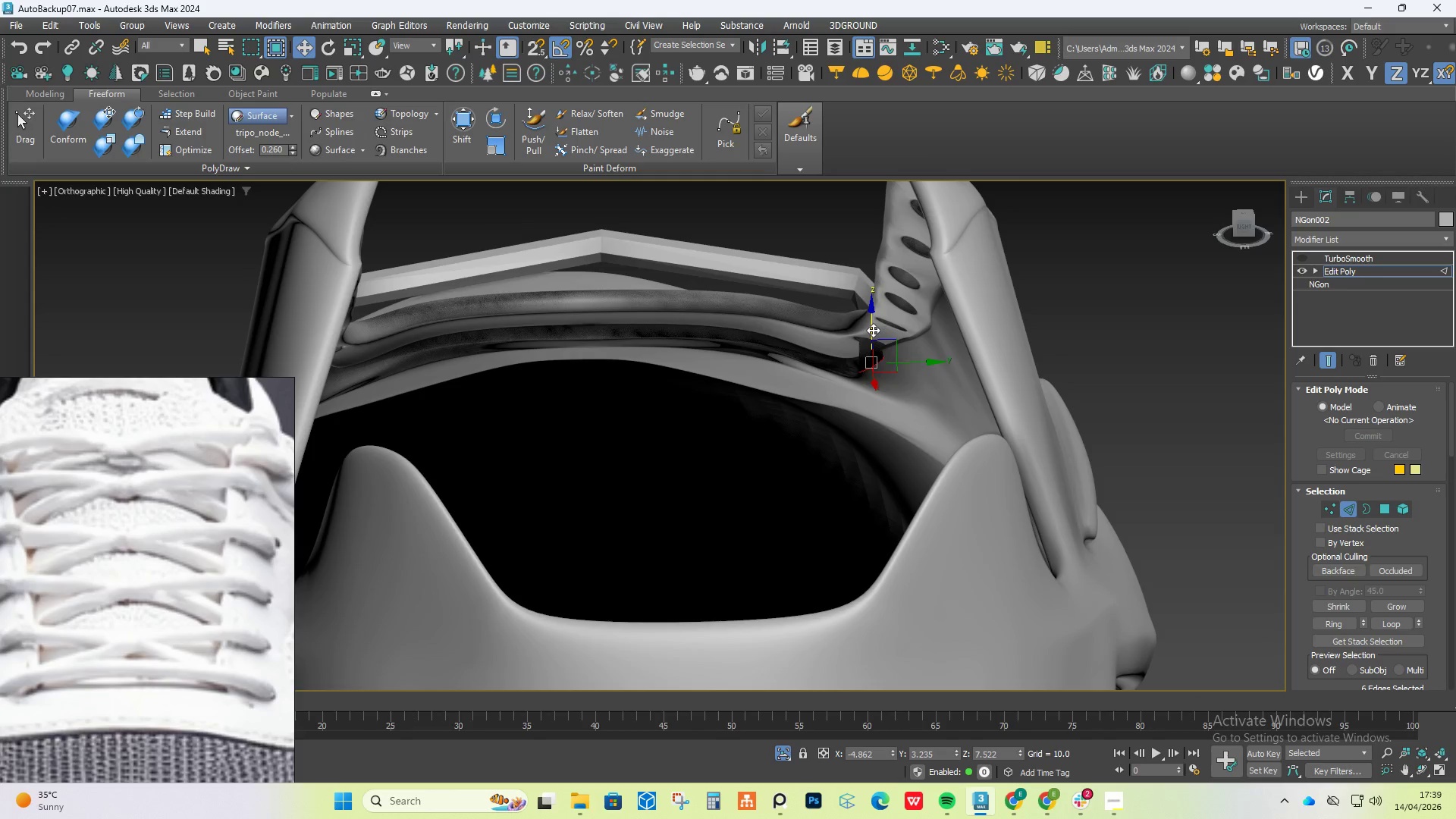 
key(R)
 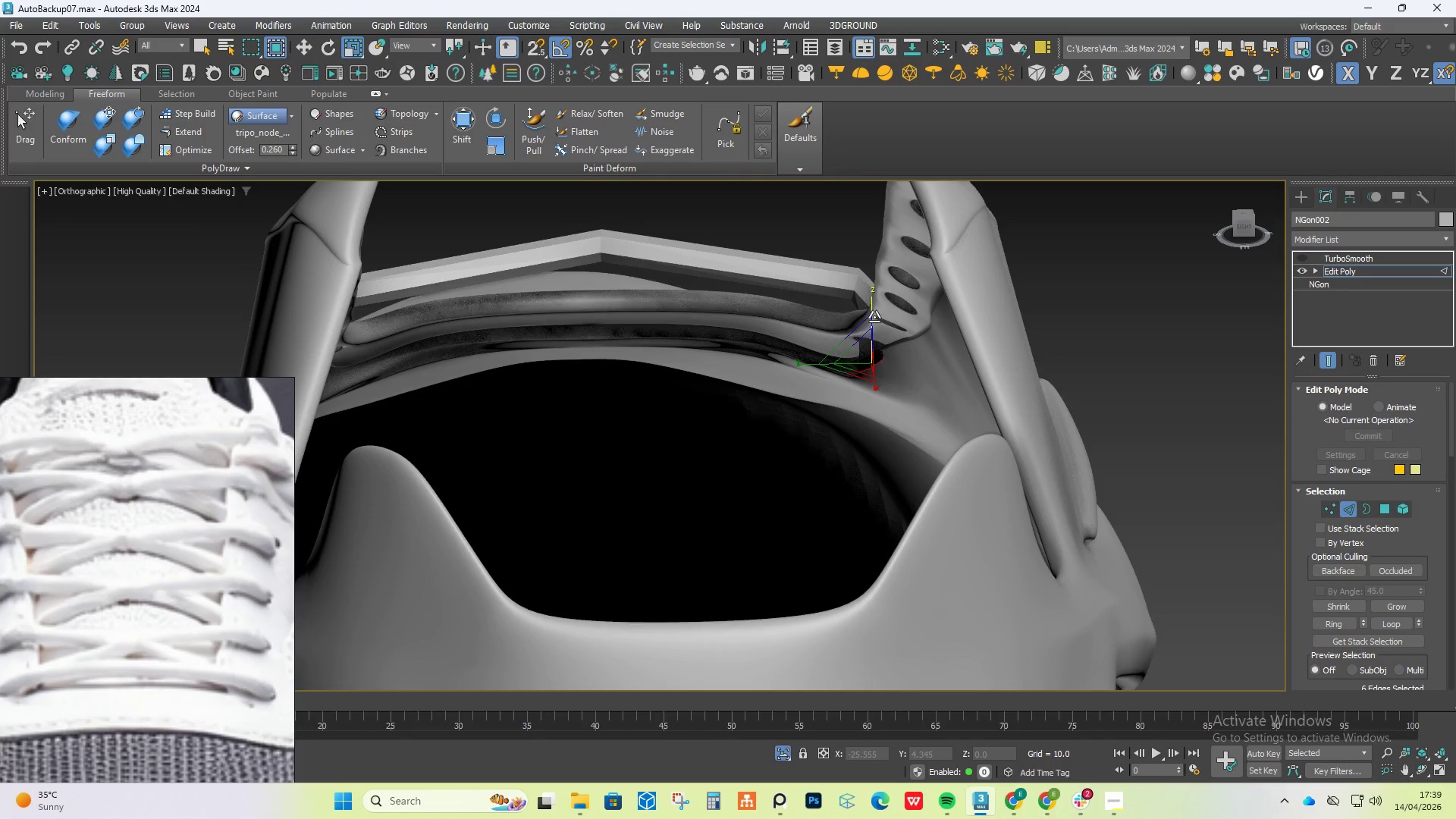 
left_click_drag(start_coordinate=[874, 315], to_coordinate=[808, 61])
 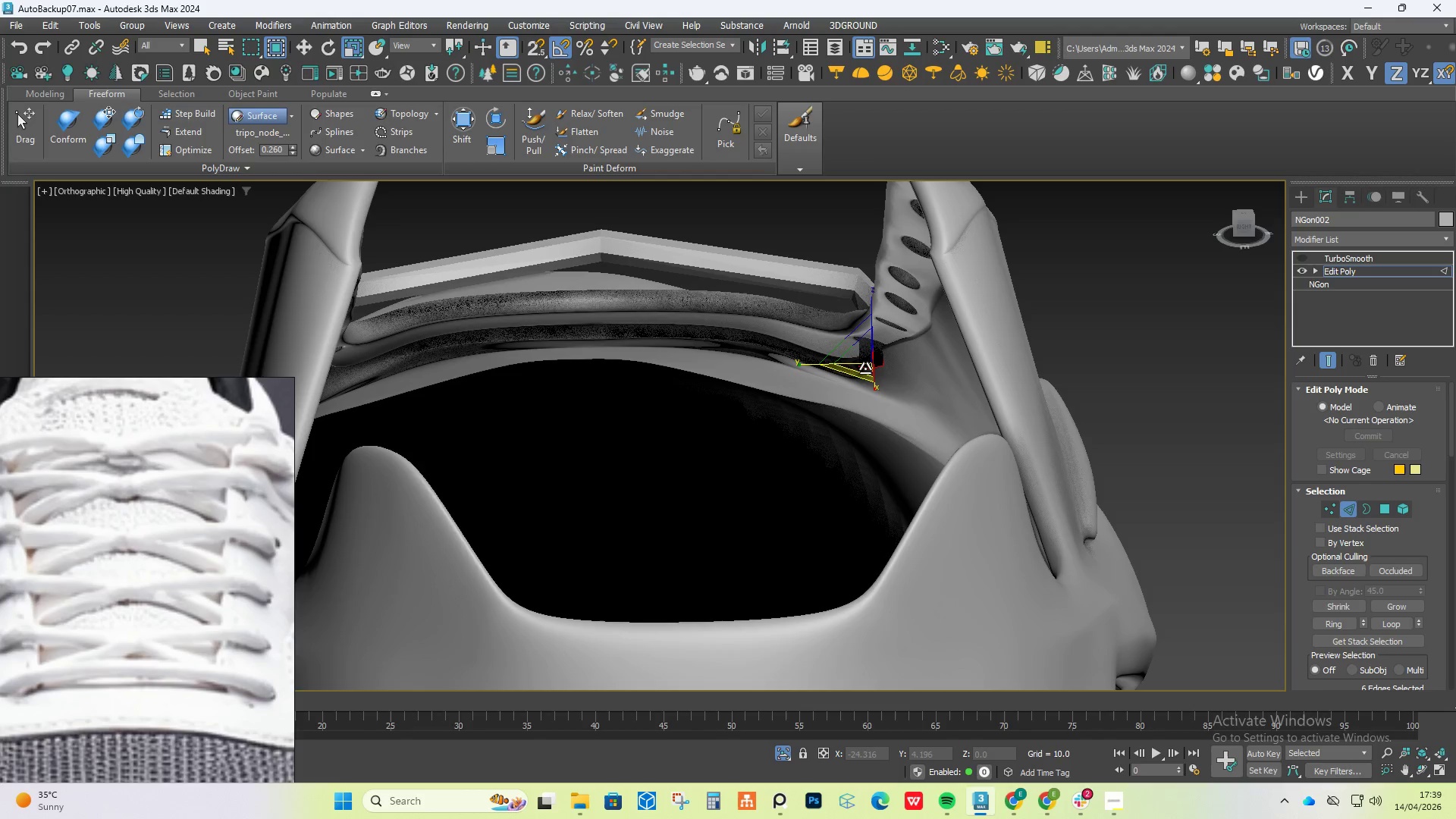 
key(W)
 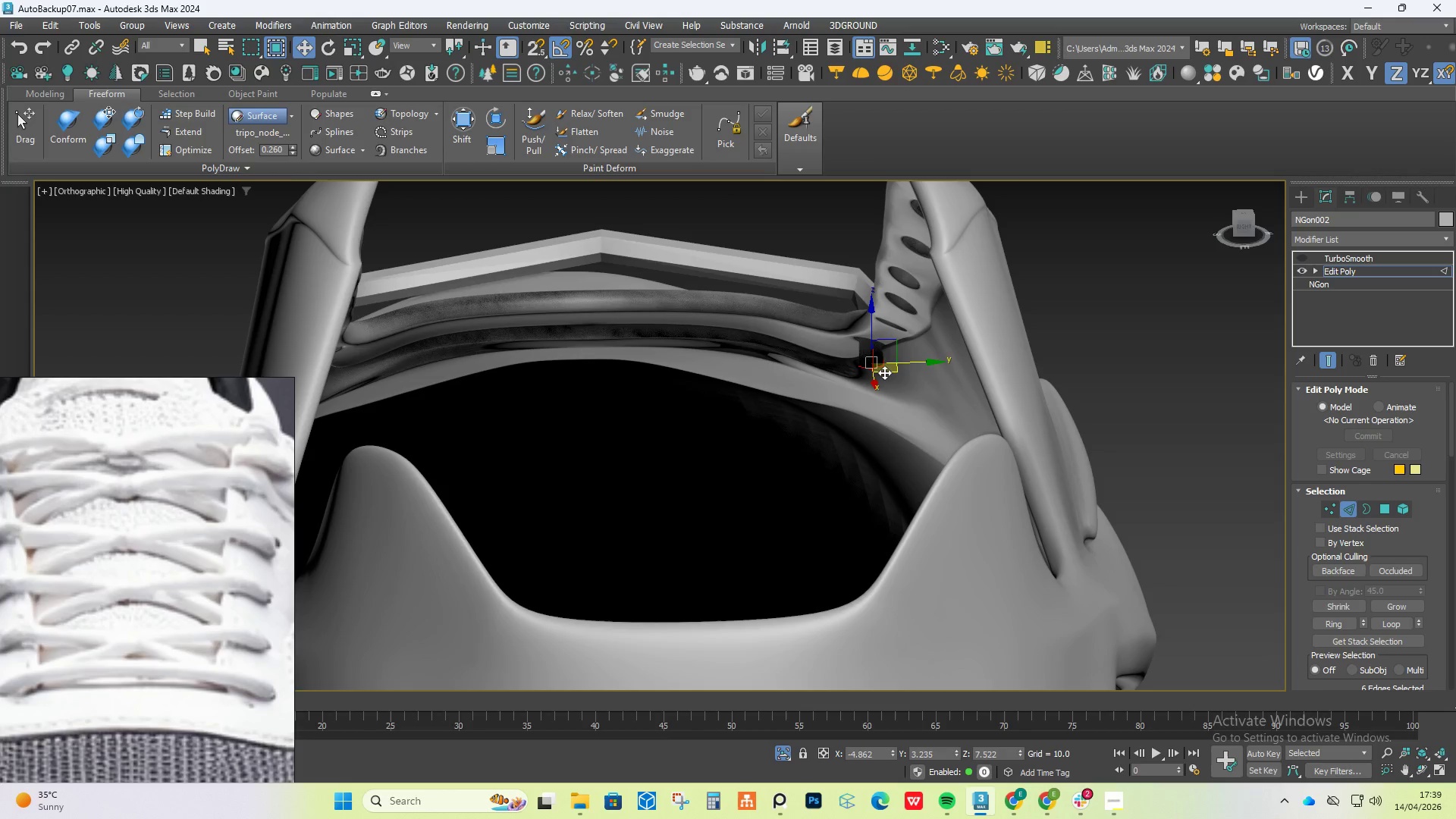 
hold_key(key=AltLeft, duration=1.33)
 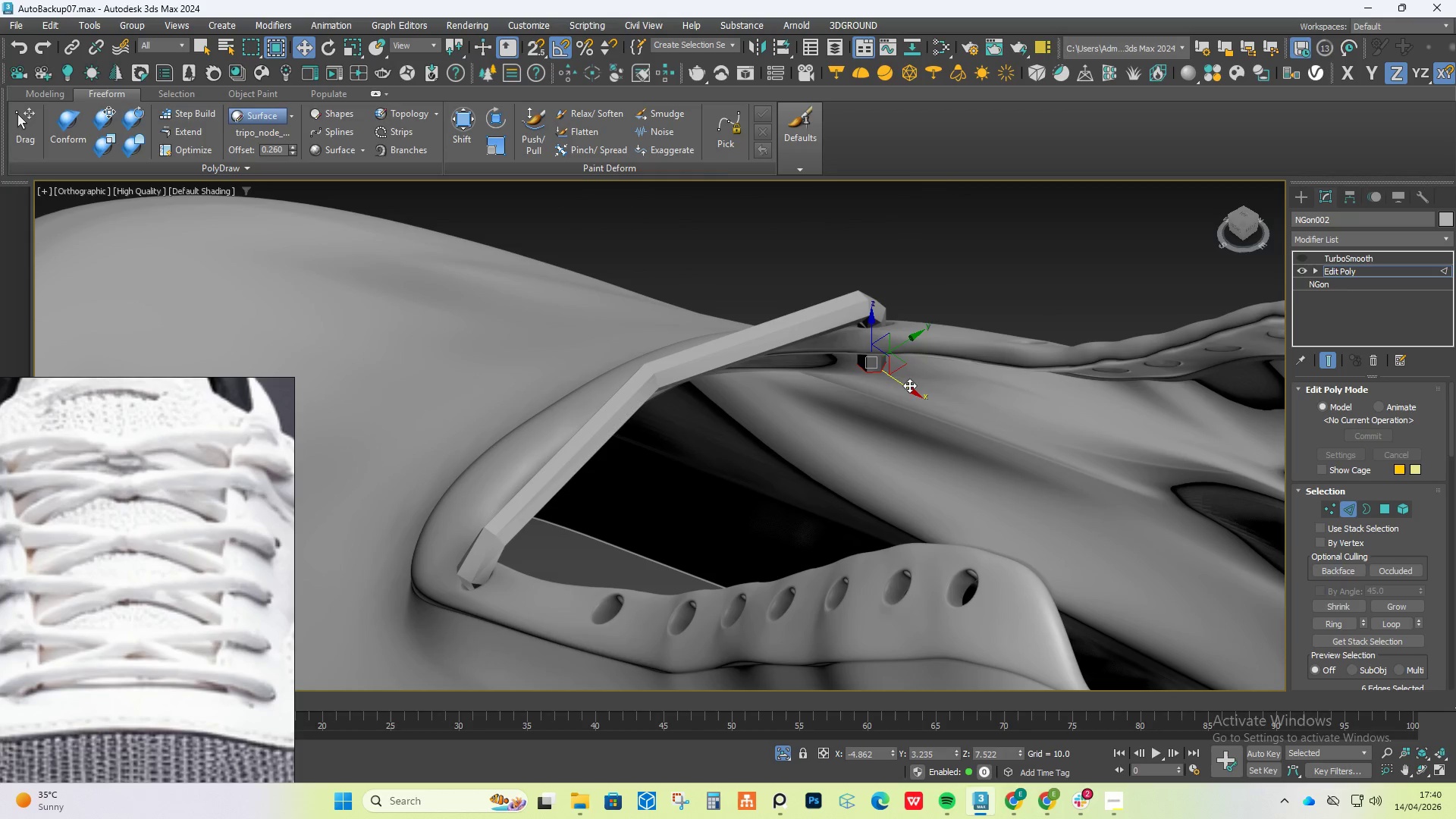 
key(E)
 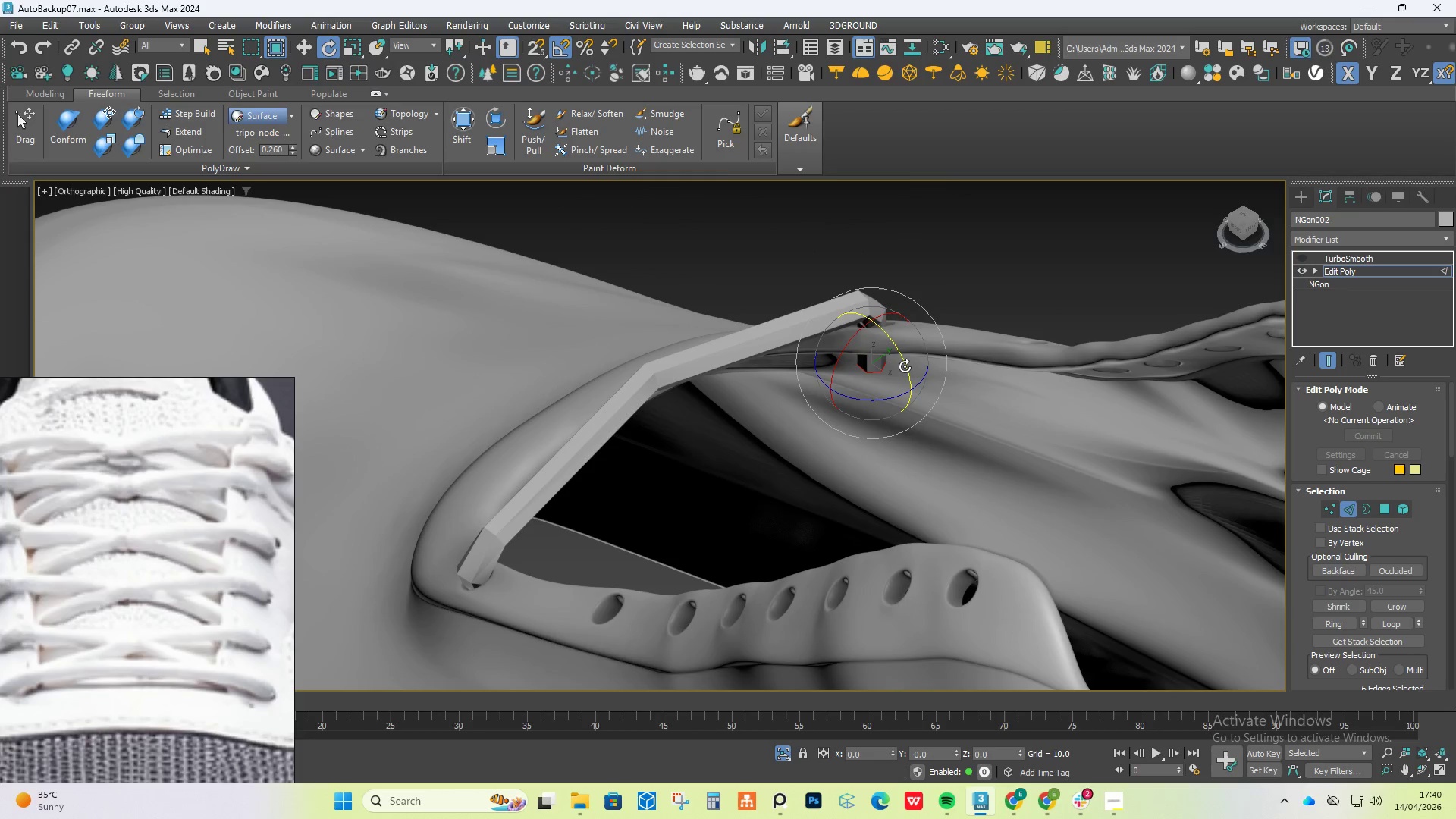 
left_click_drag(start_coordinate=[905, 366], to_coordinate=[904, 339])
 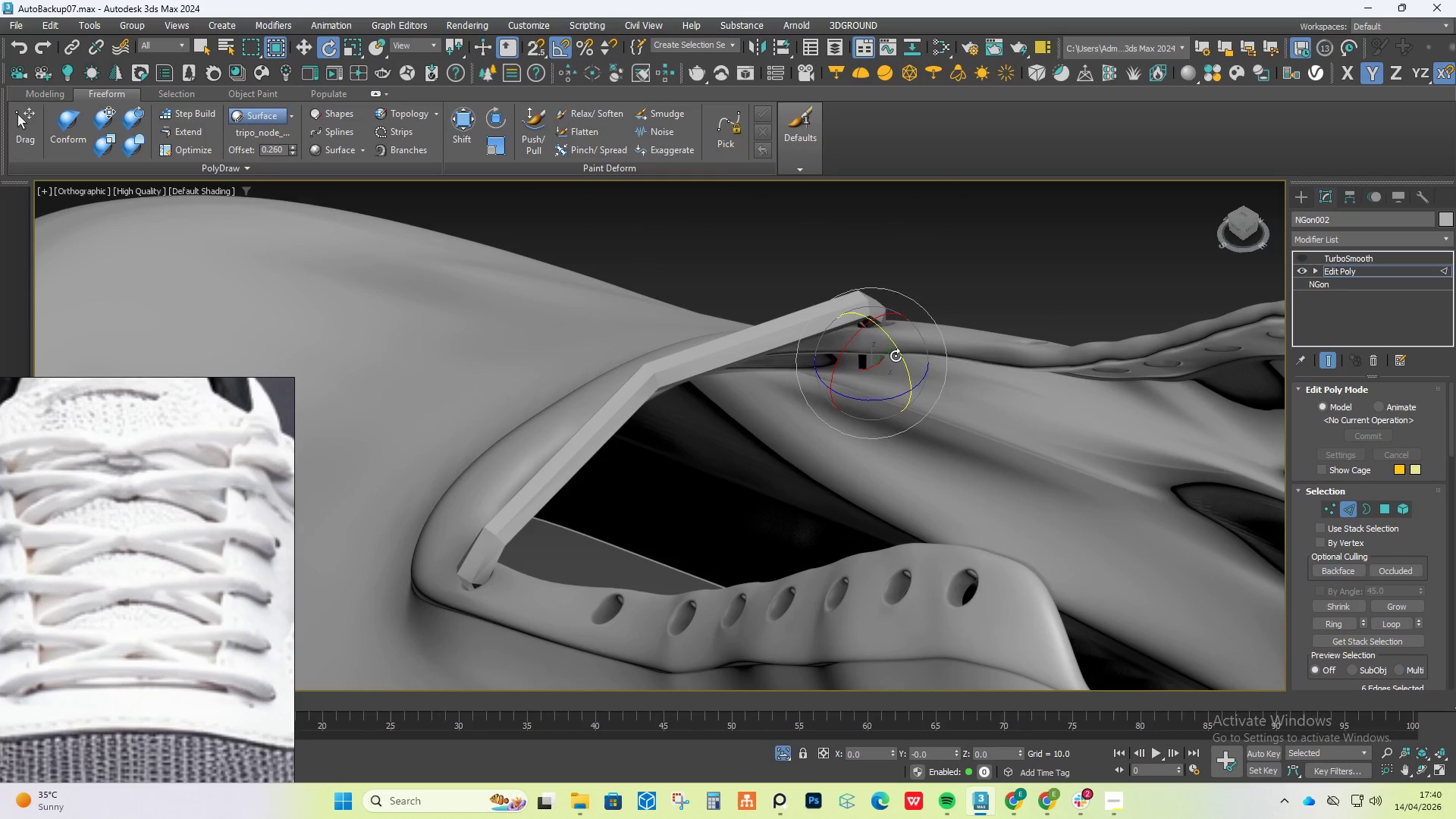 
key(W)
 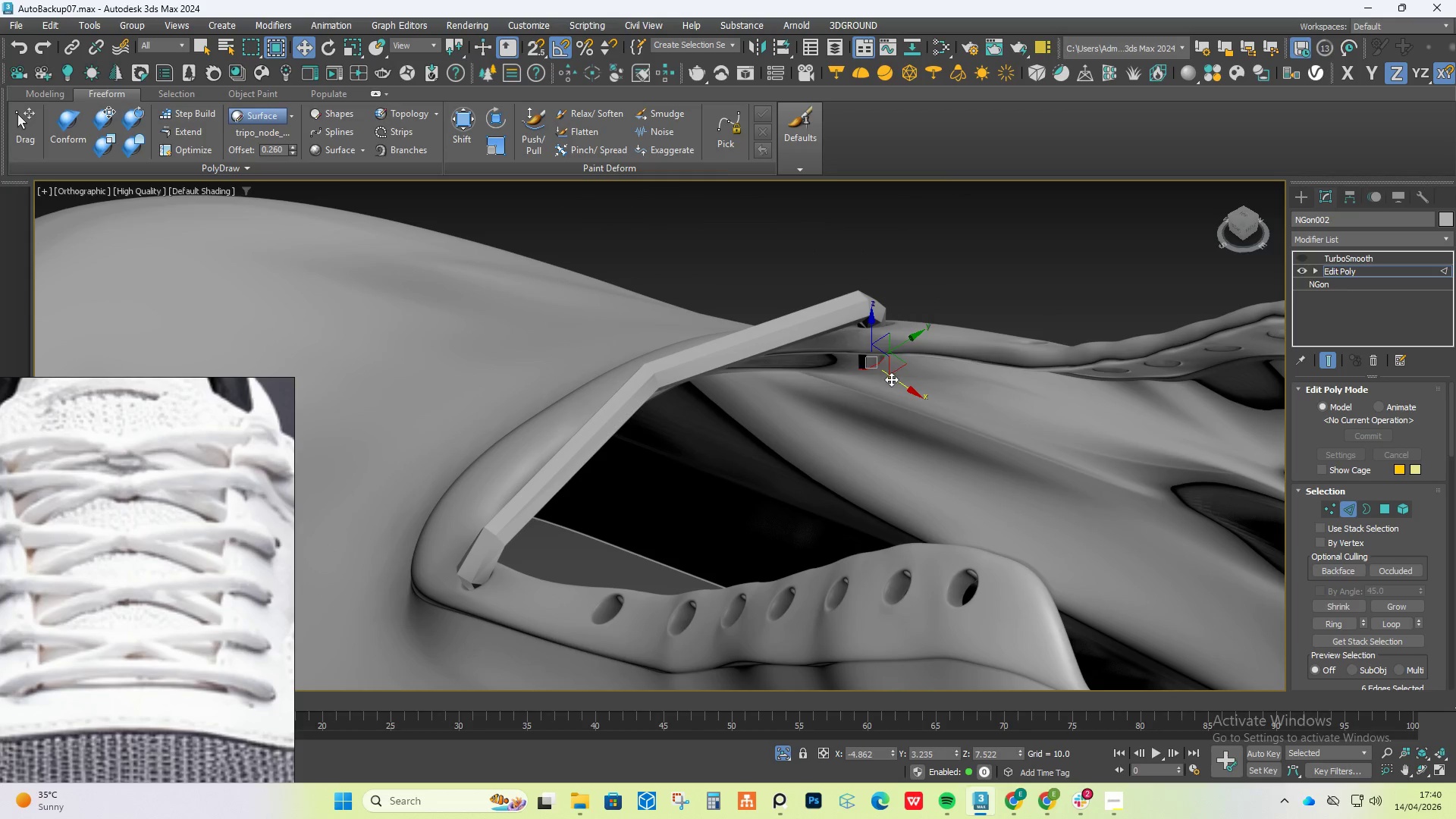 
left_click_drag(start_coordinate=[891, 379], to_coordinate=[896, 384])
 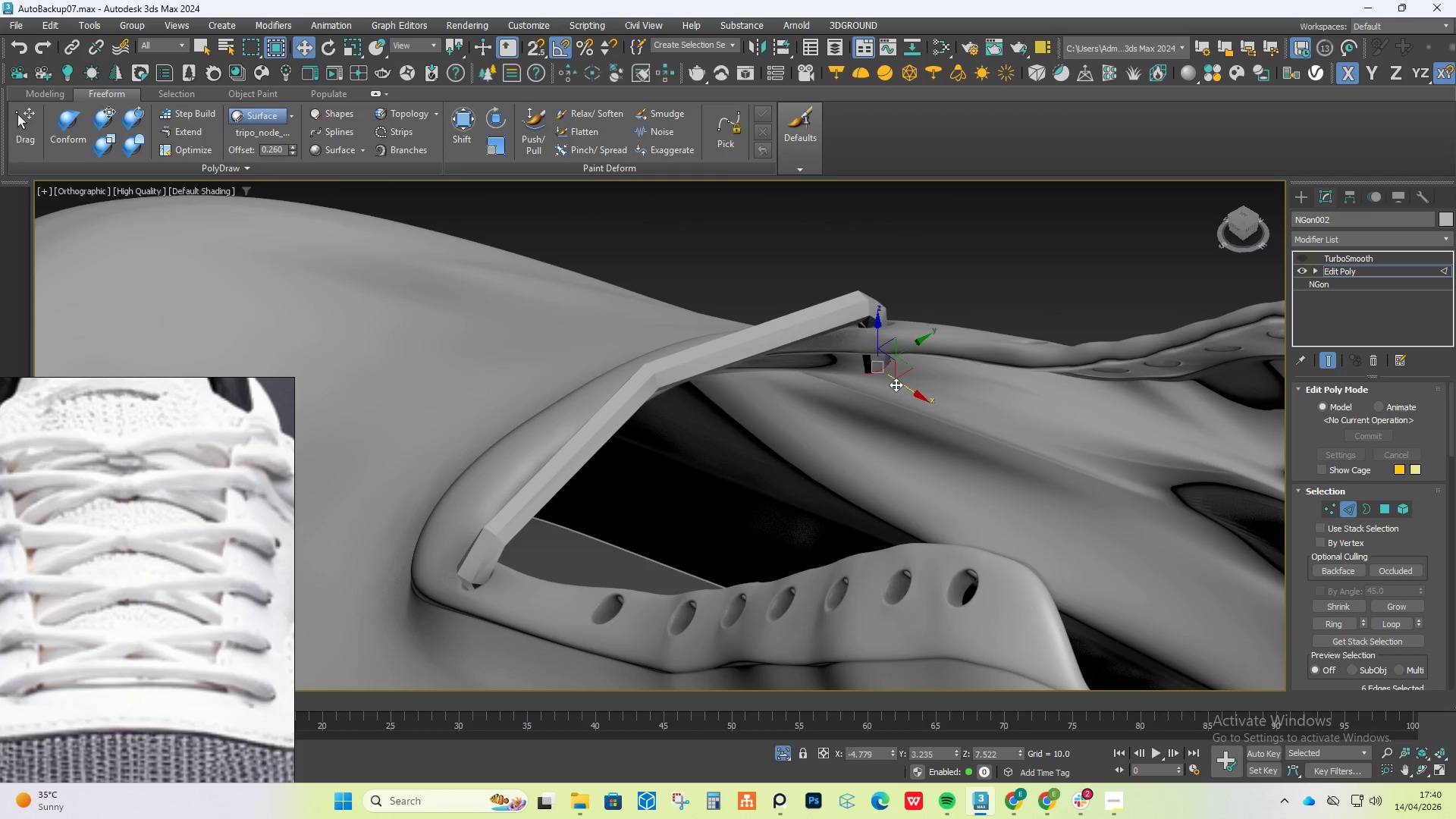 
key(Control+ControlLeft)
 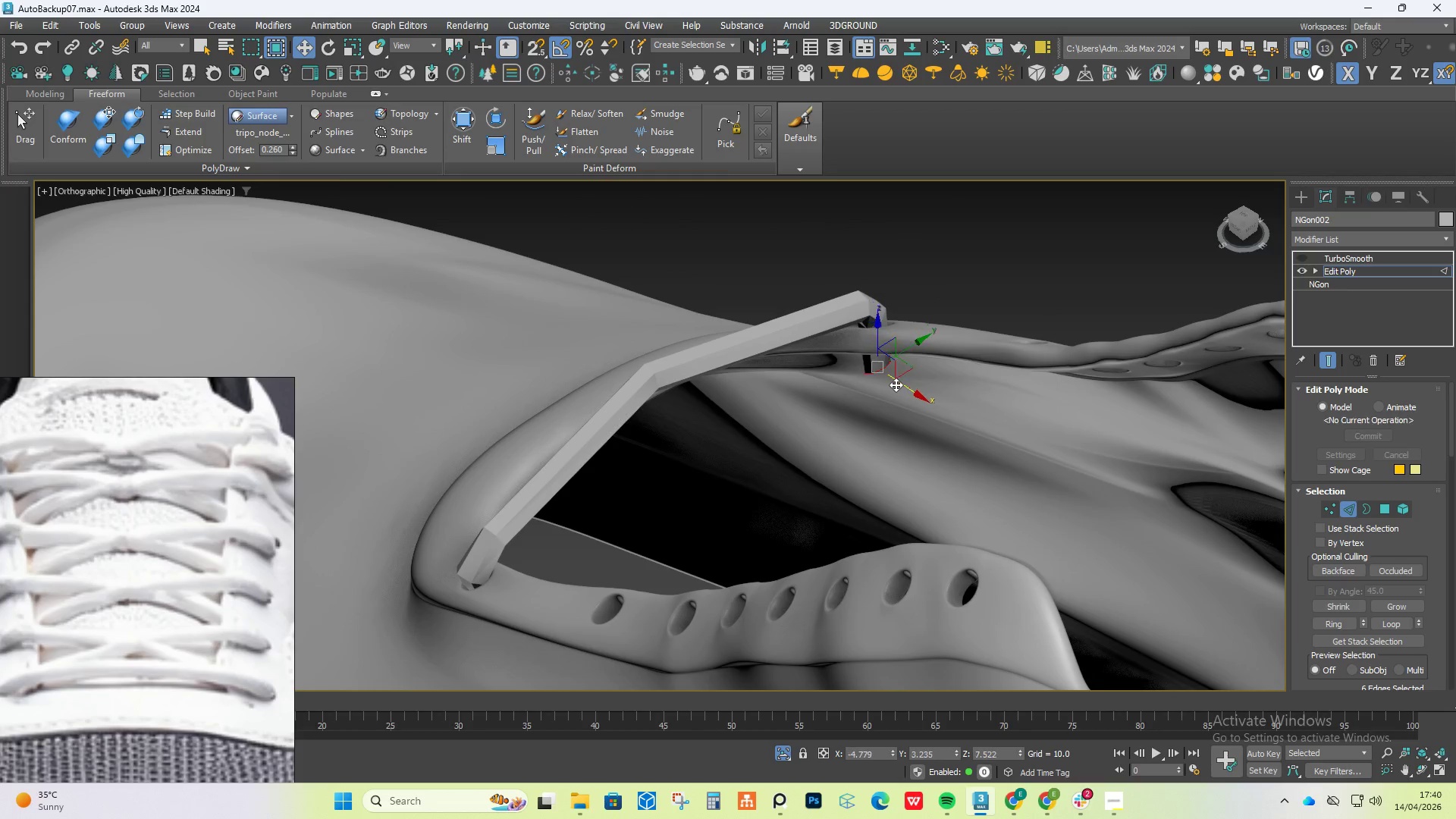 
key(Control+Z)
 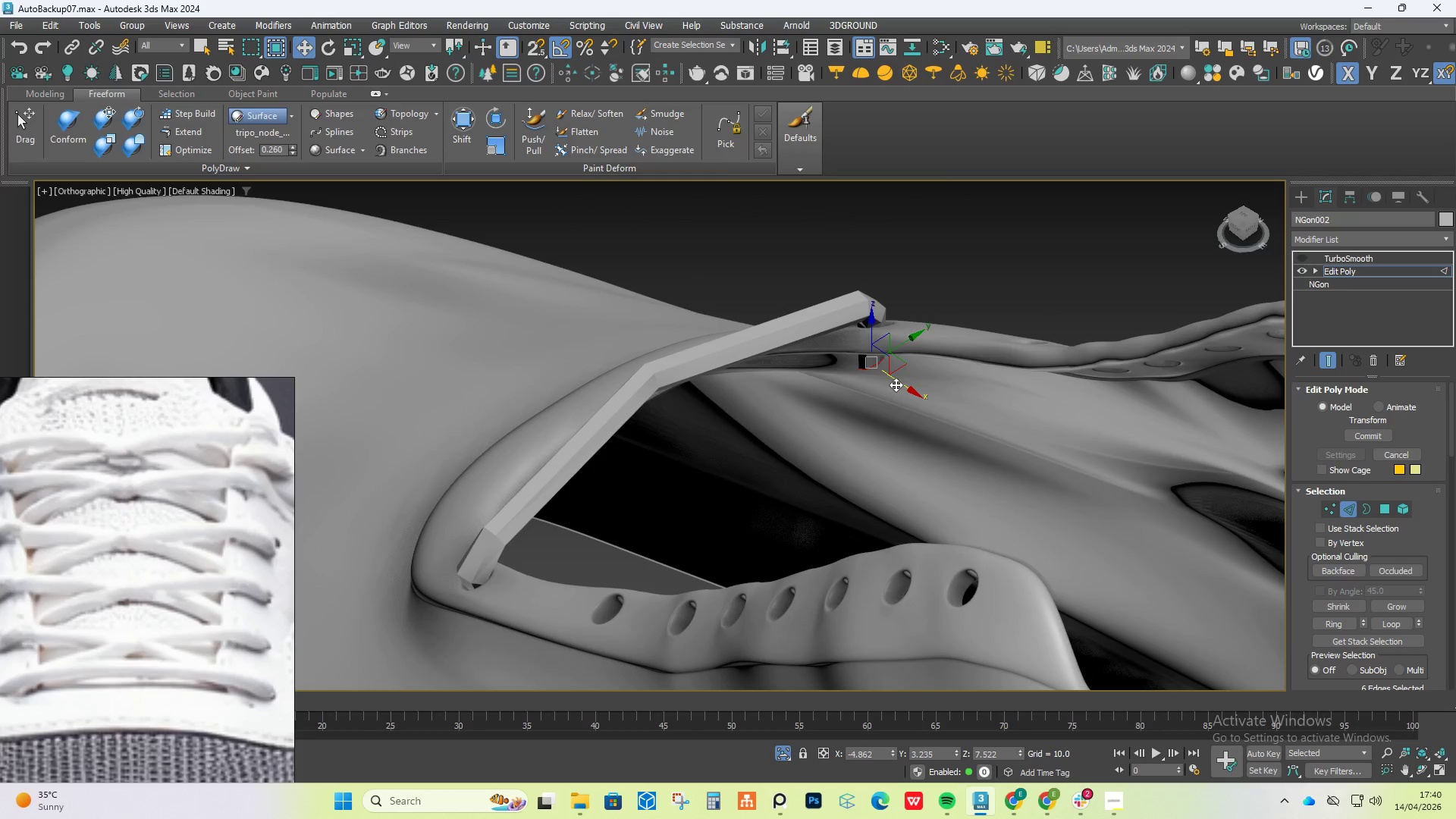 
hold_key(key=ShiftLeft, duration=0.73)
left_click_drag(start_coordinate=[894, 384], to_coordinate=[921, 415])
 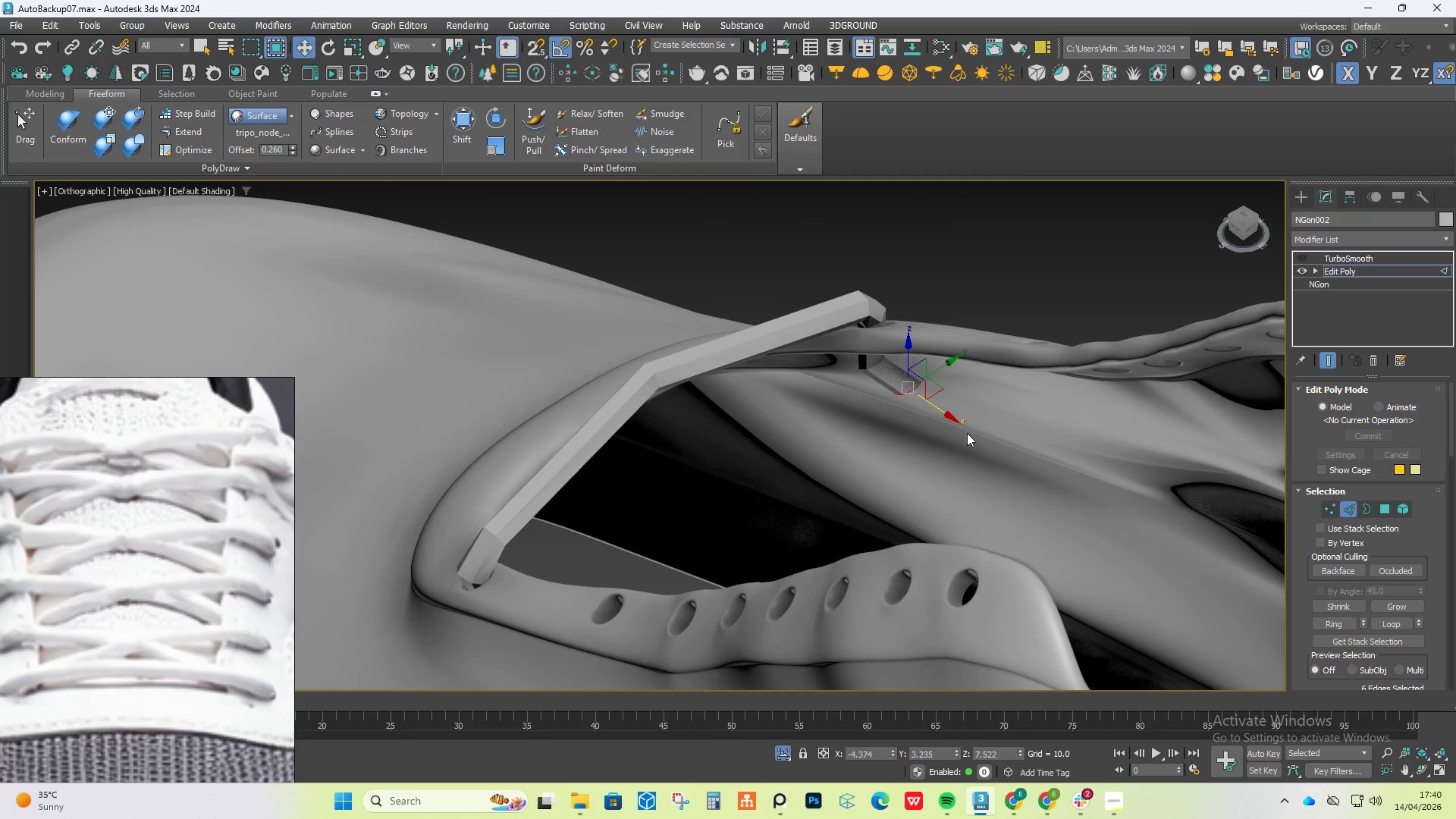 
hold_key(key=AltLeft, duration=1.5)
 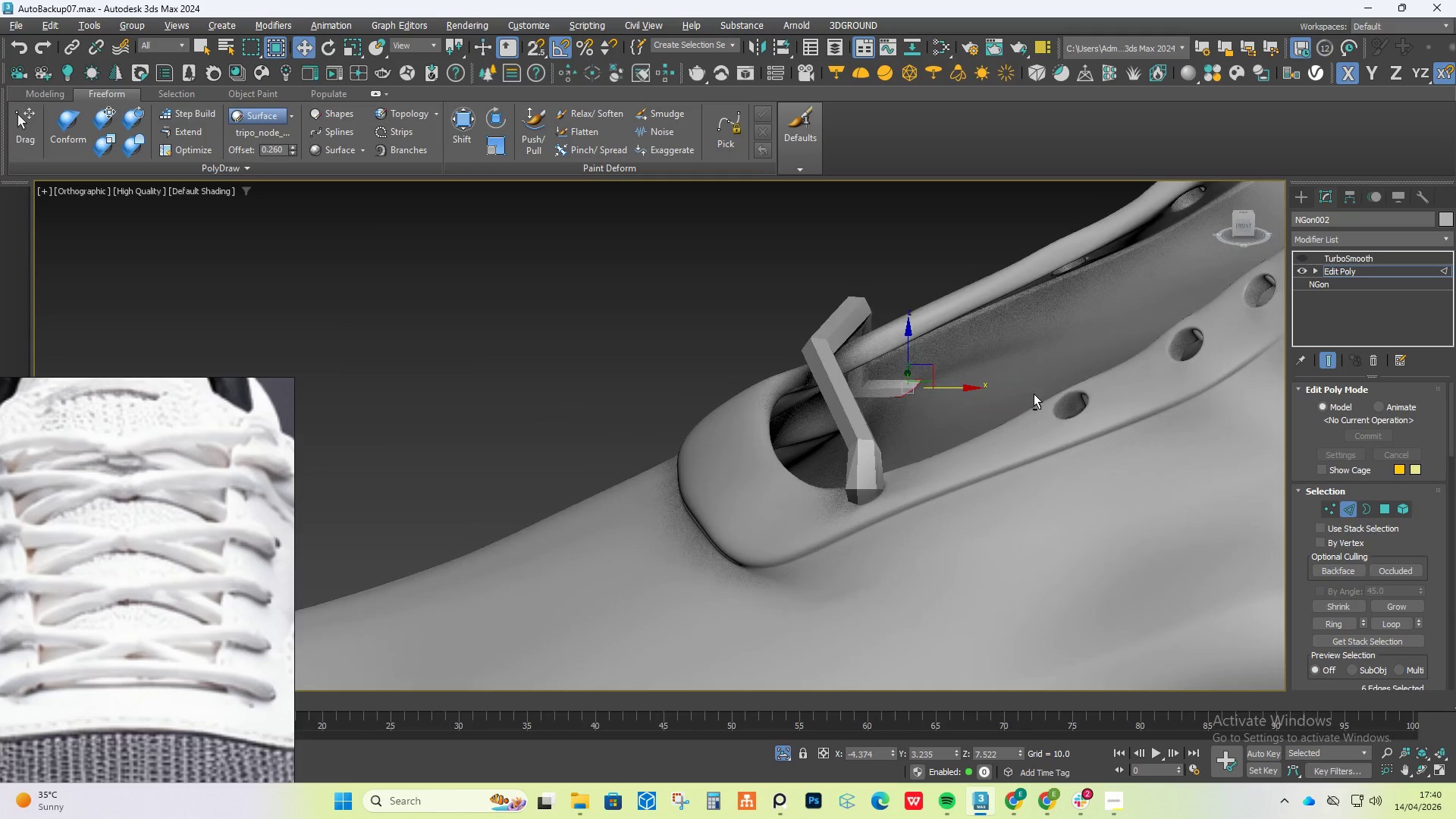 
hold_key(key=AltLeft, duration=0.56)
 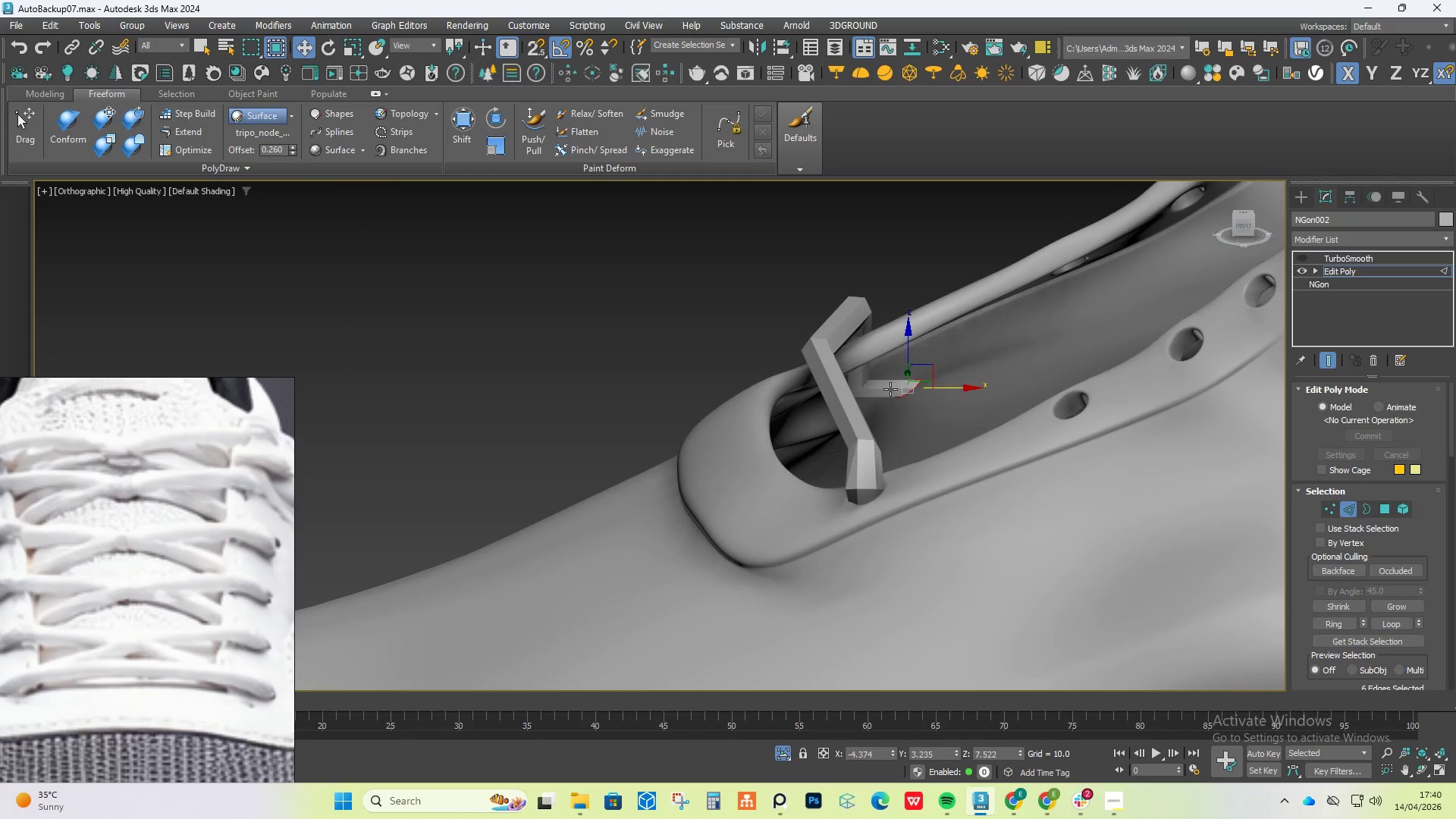 
key(E)
 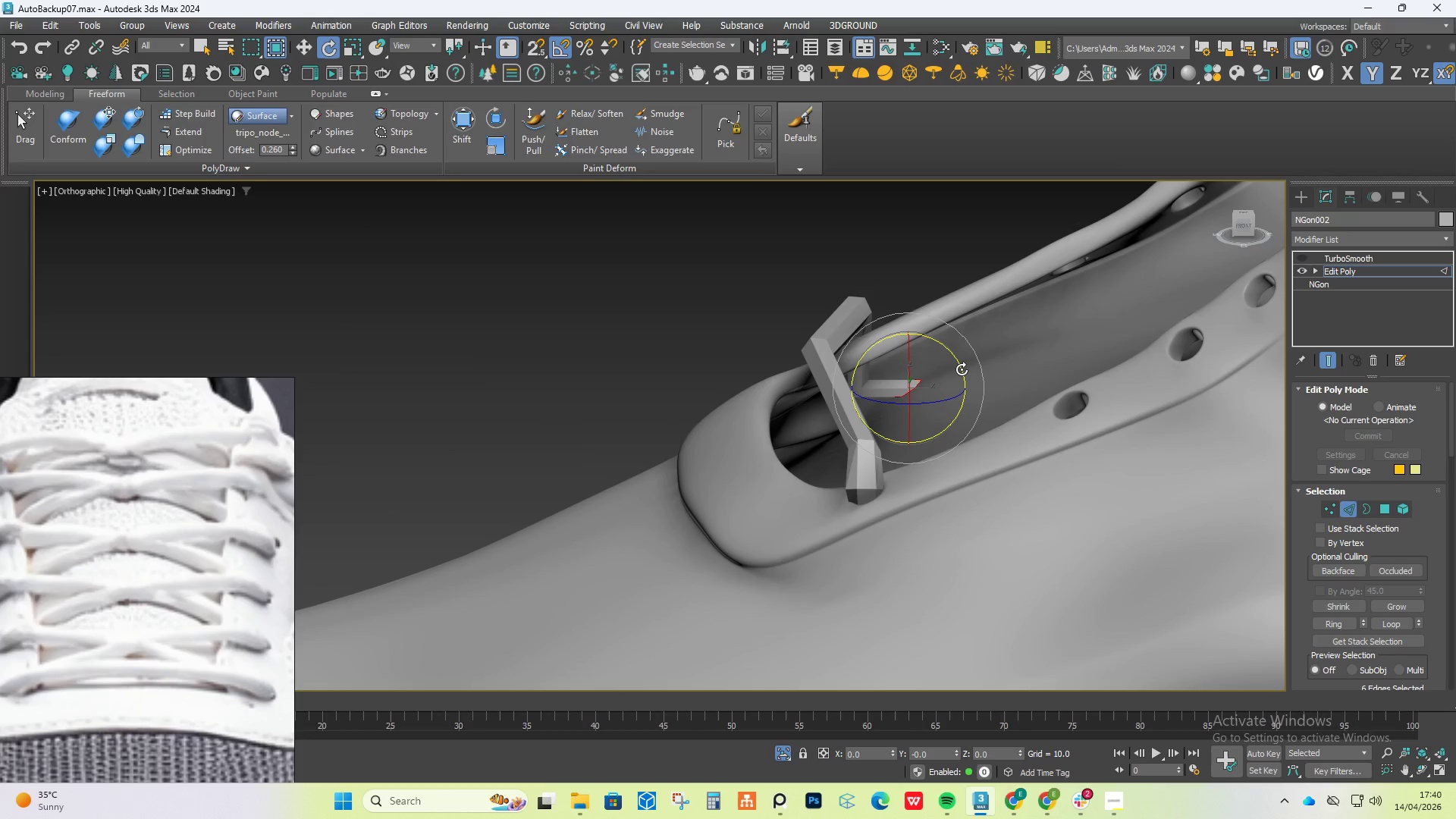 
left_click_drag(start_coordinate=[962, 369], to_coordinate=[932, 347])
 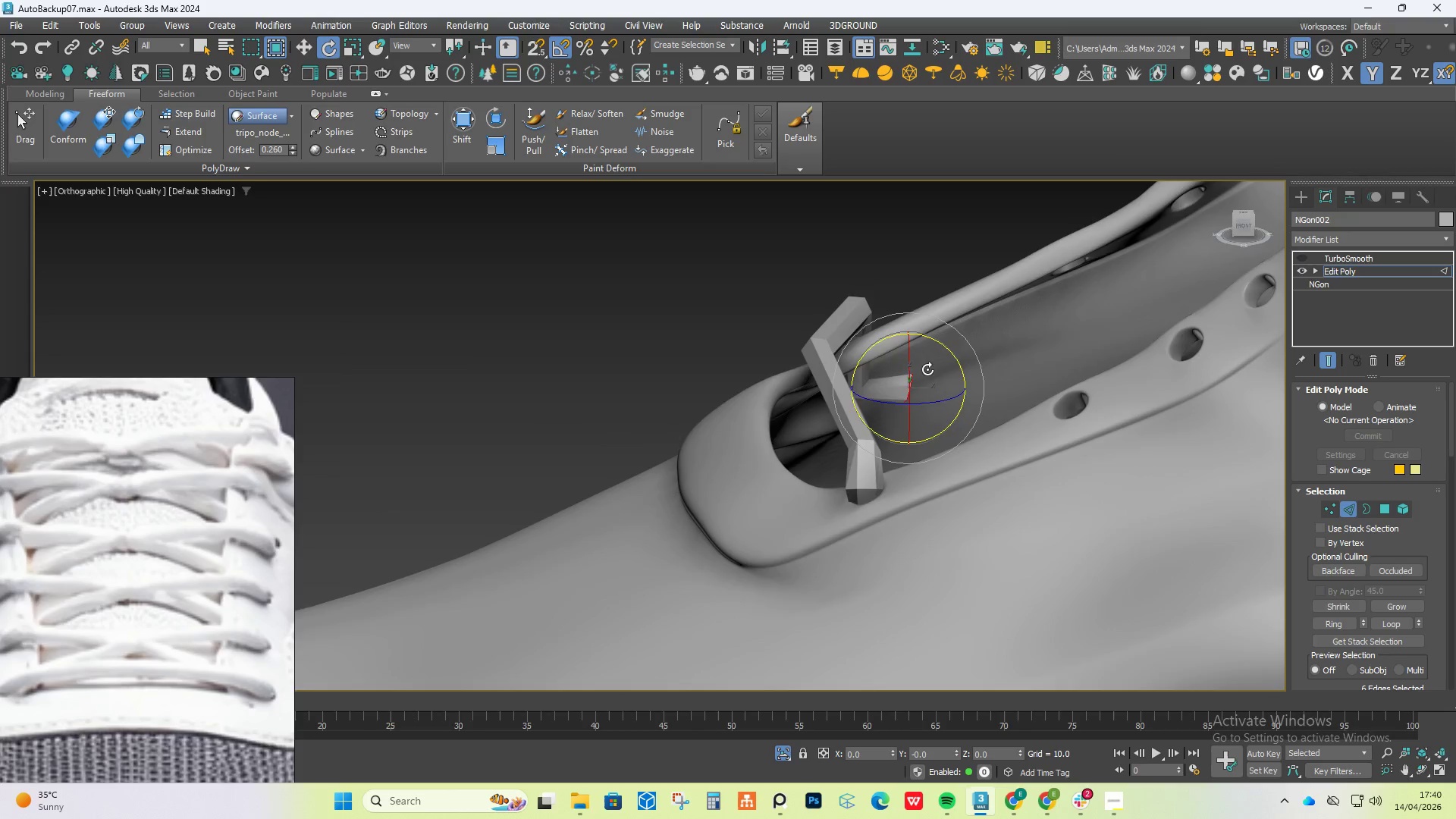 
hold_key(key=AltLeft, duration=1.5)
 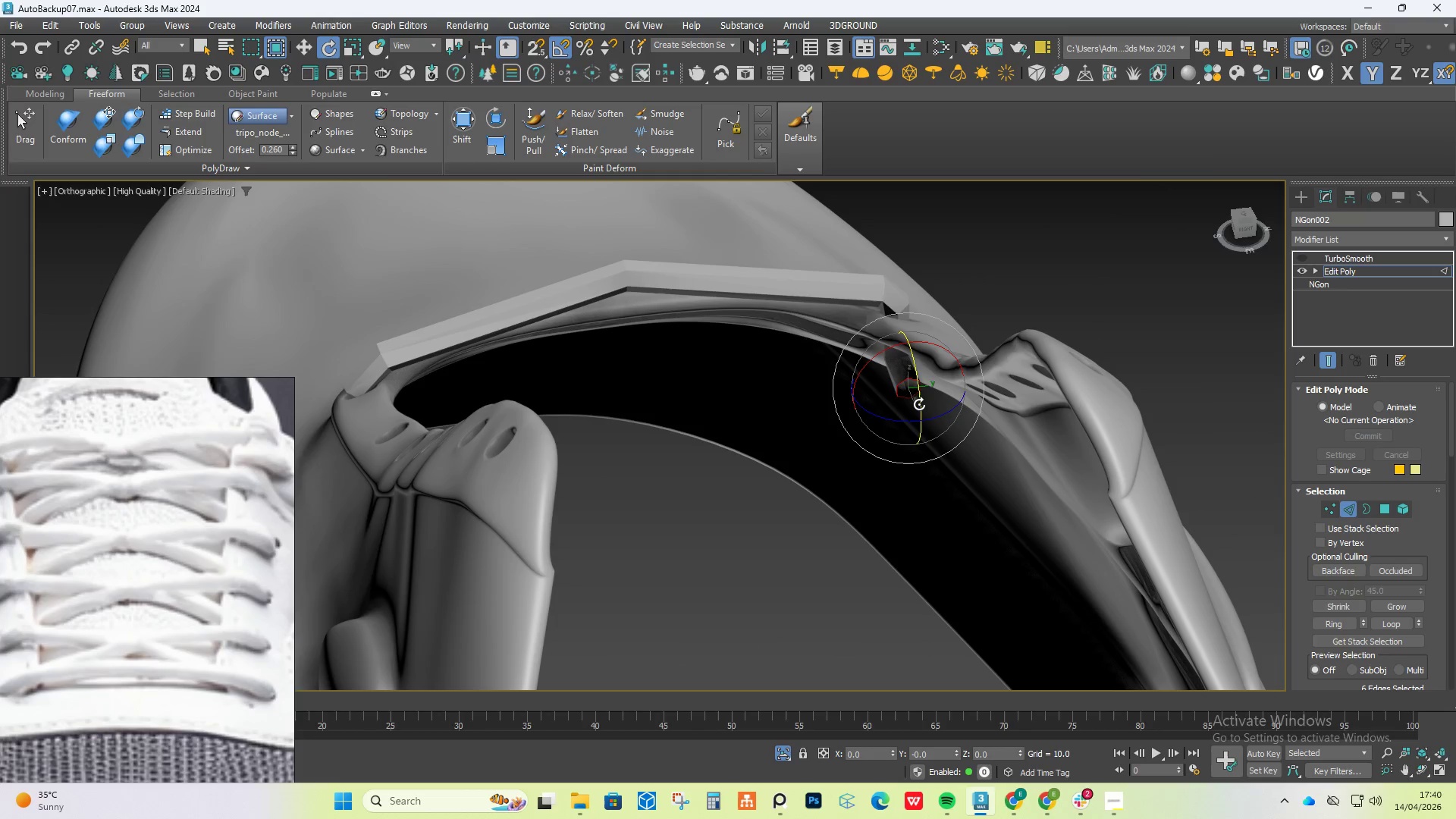 
key(W)
 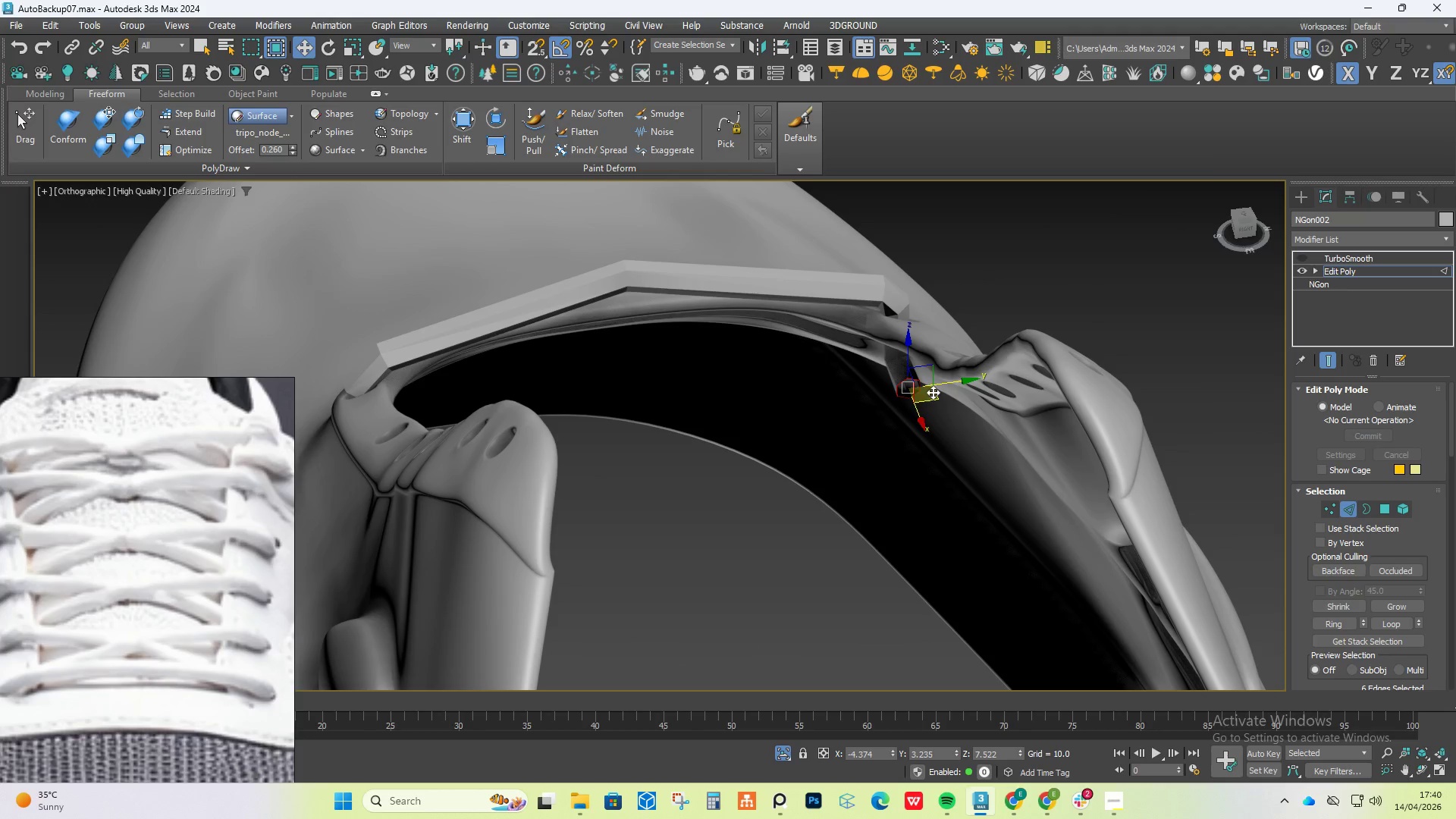 
left_click_drag(start_coordinate=[936, 392], to_coordinate=[910, 391])
 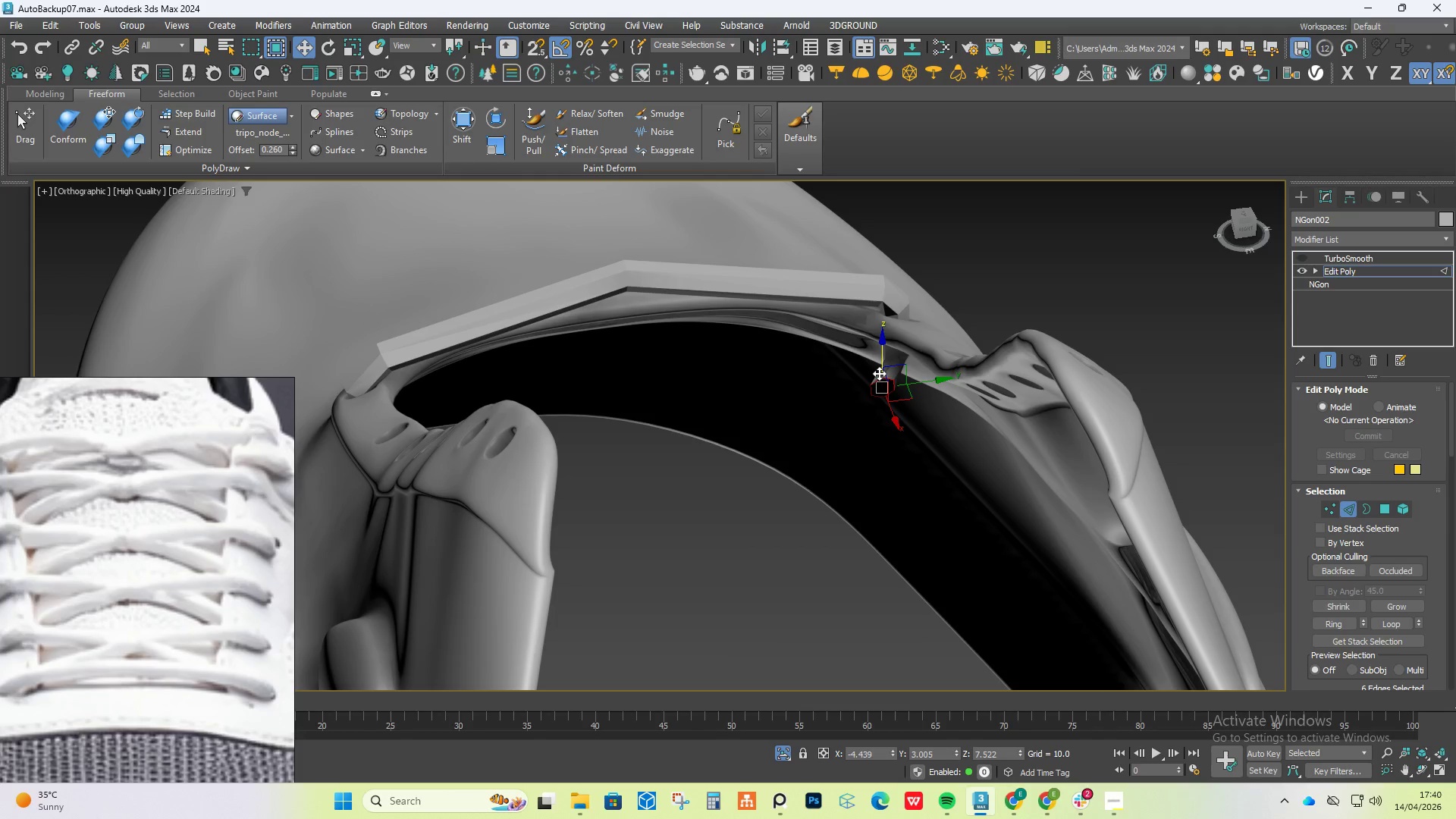 
wait(9.75)
 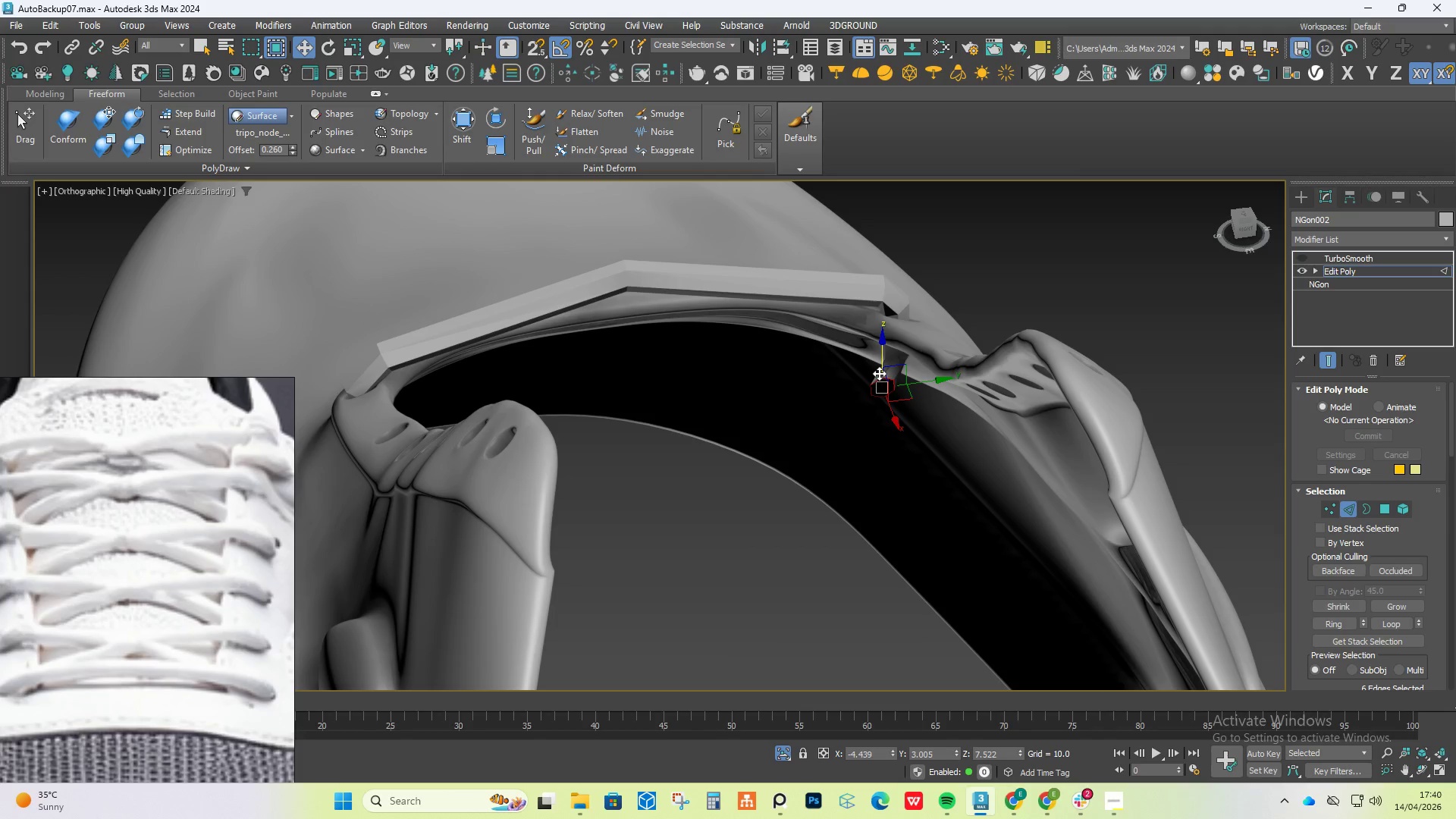 
key(Delete)
 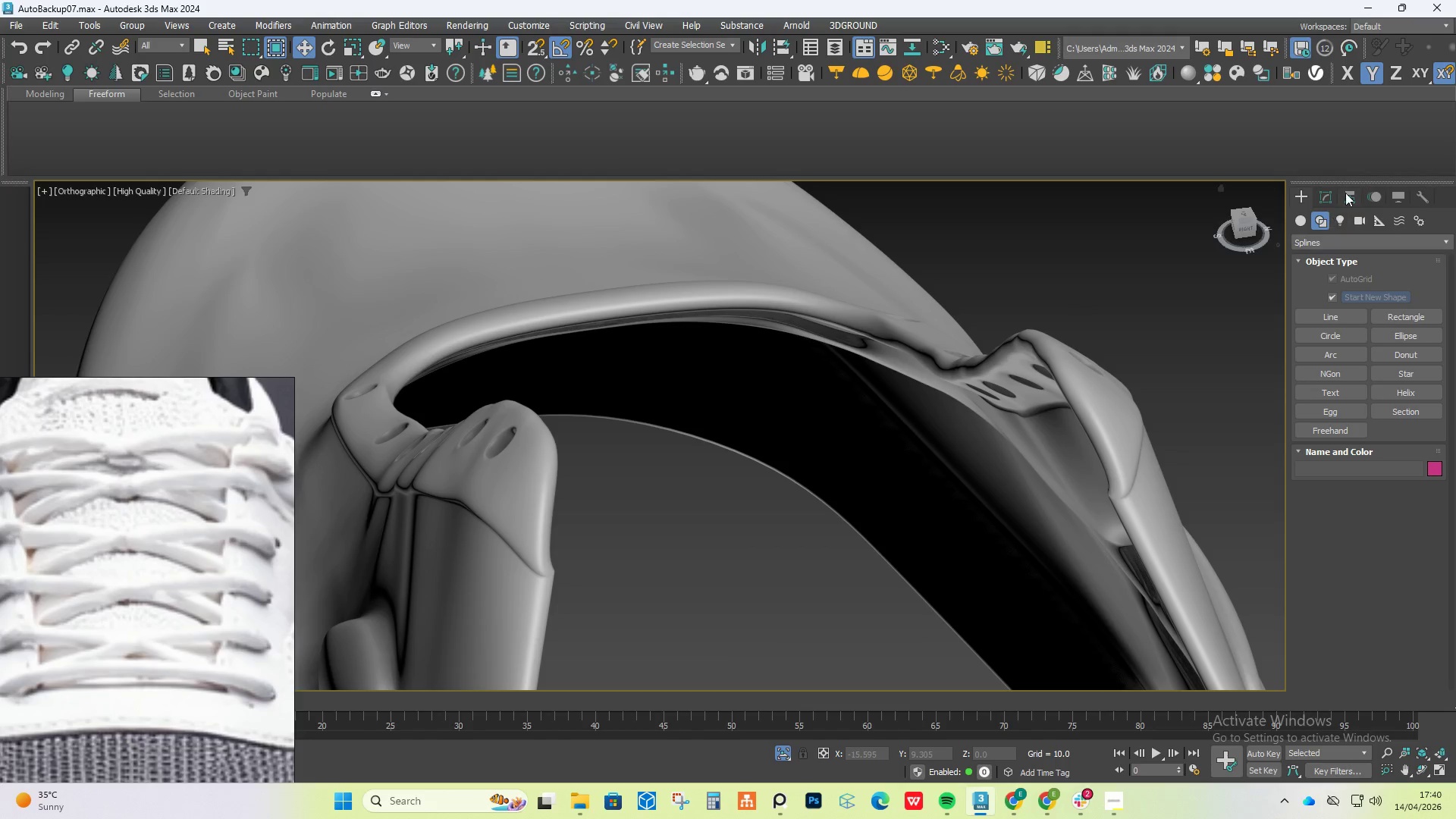 
left_click([1323, 198])
 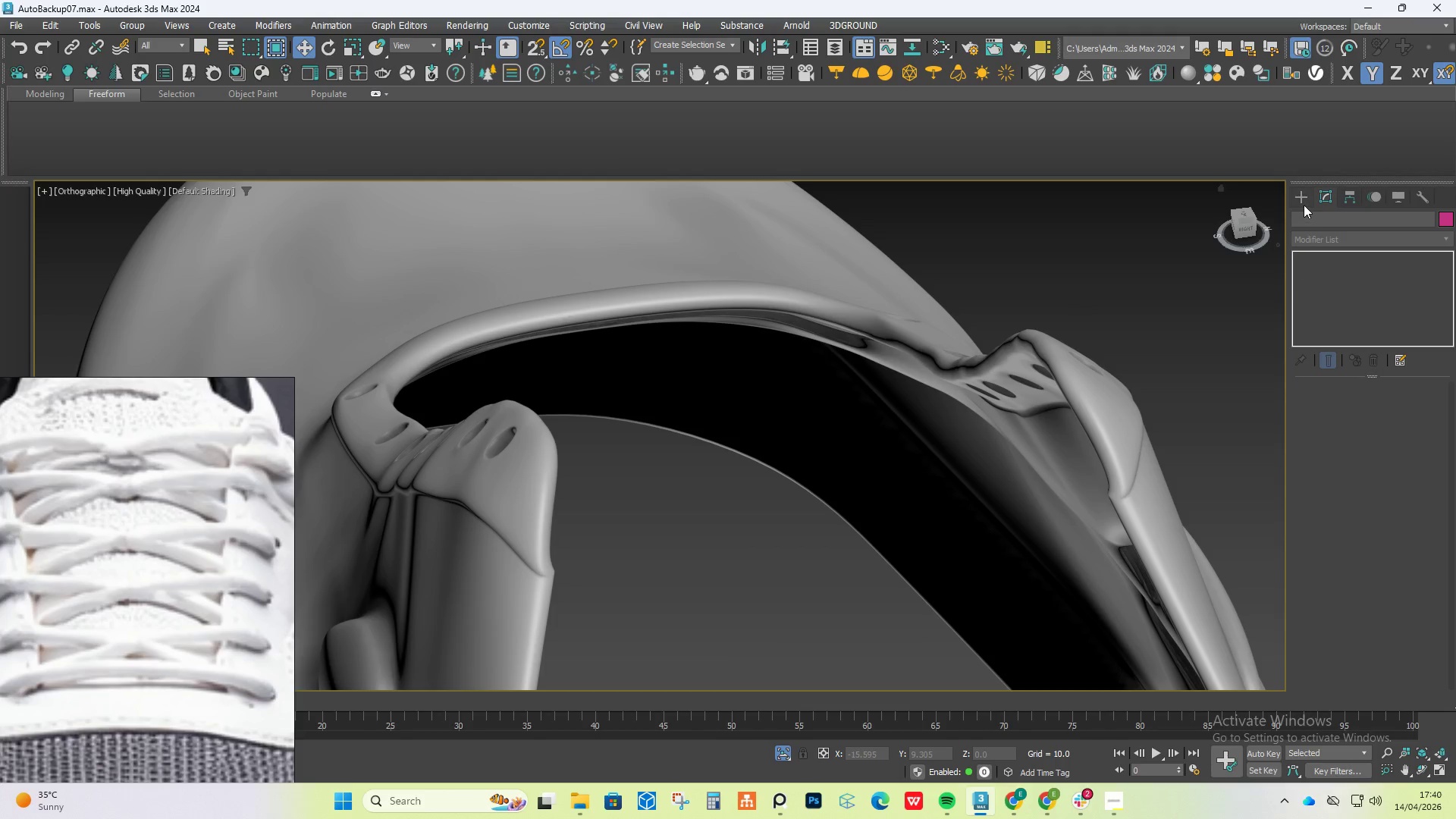 
left_click([1302, 199])
 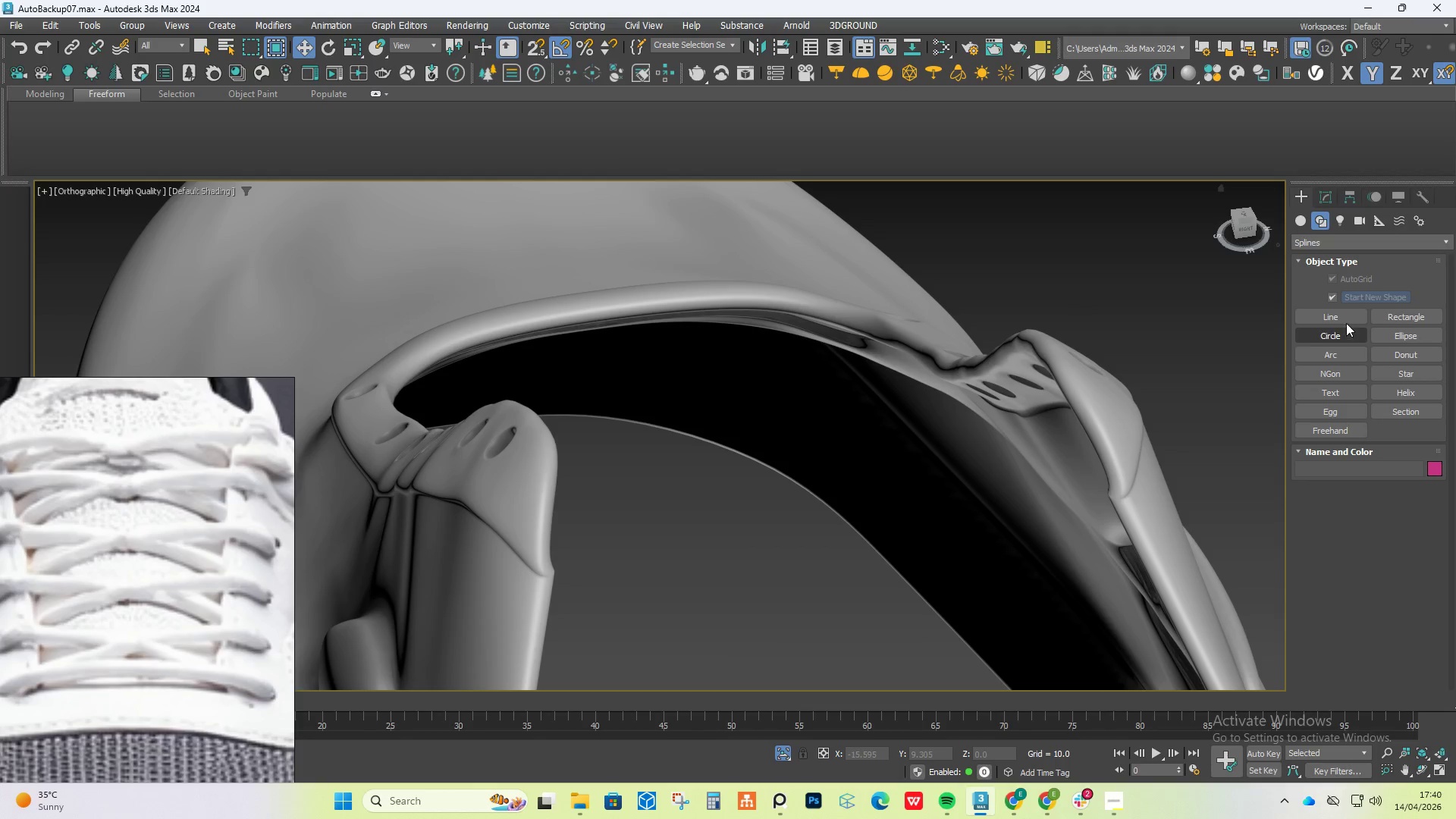 
left_click([1346, 314])
 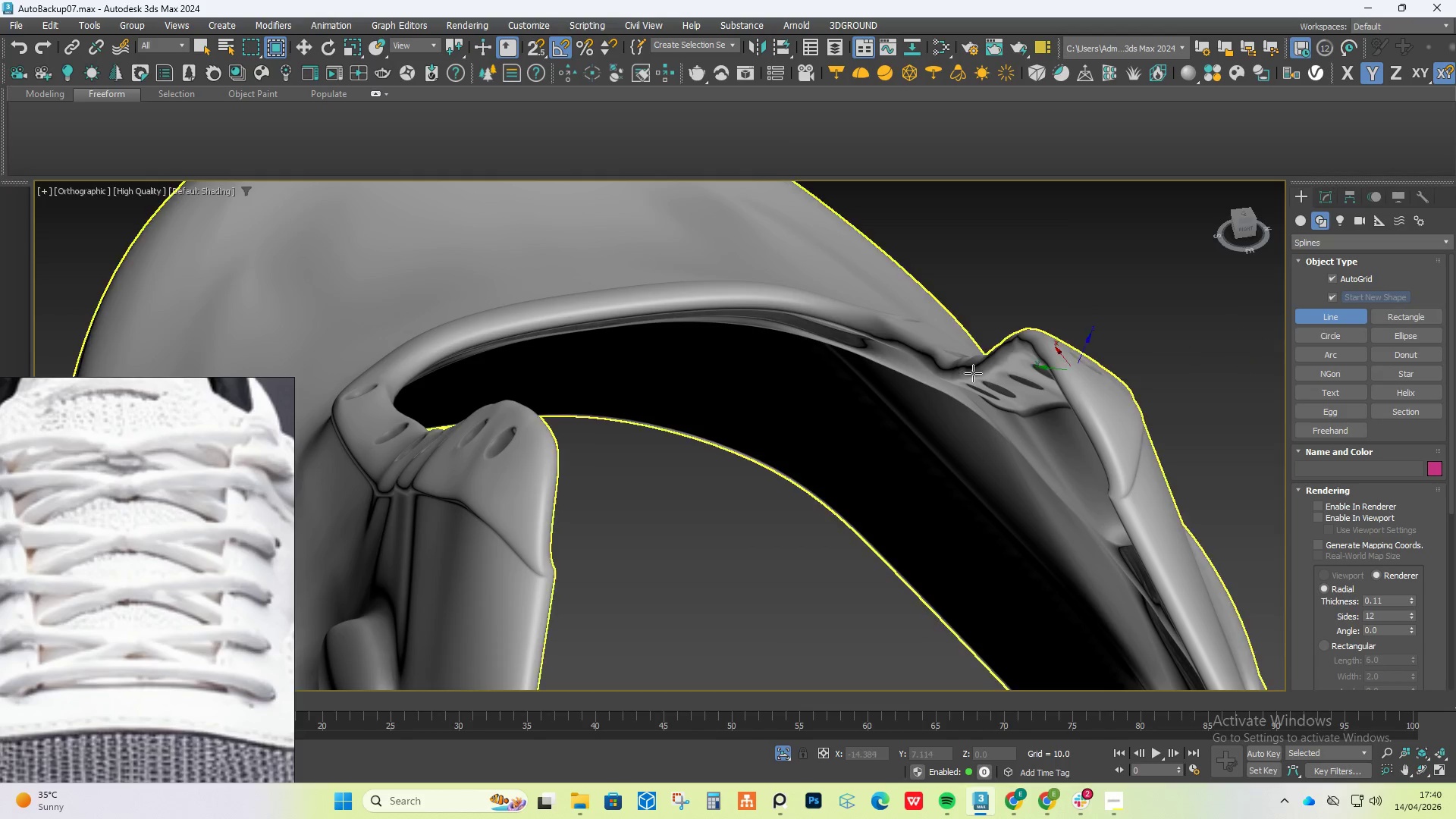 
hold_key(key=AltLeft, duration=0.53)
scroll: coordinate [946, 435], scroll_direction: down, amount: 3.0
 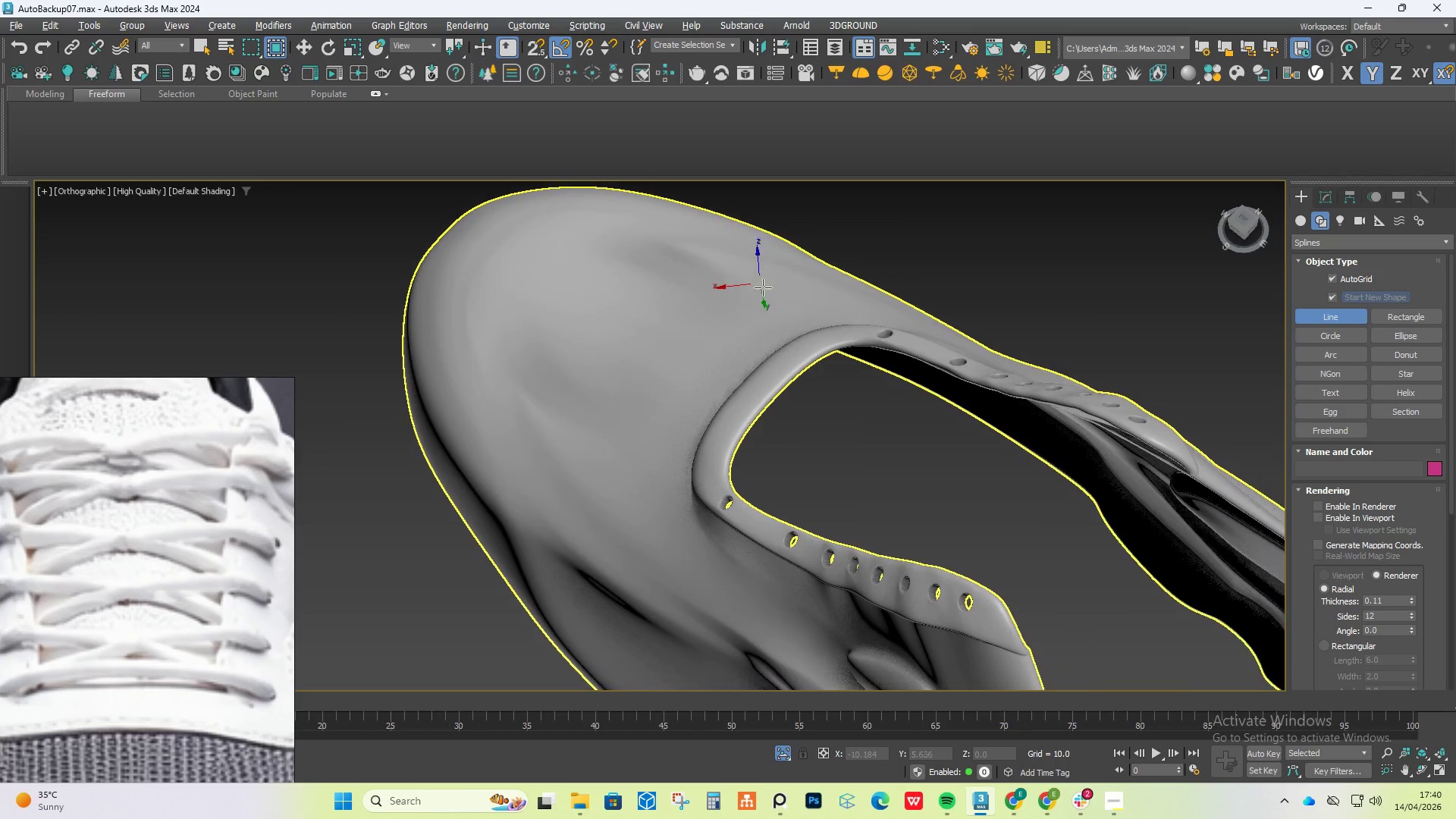 
scroll: coordinate [870, 350], scroll_direction: up, amount: 3.0
 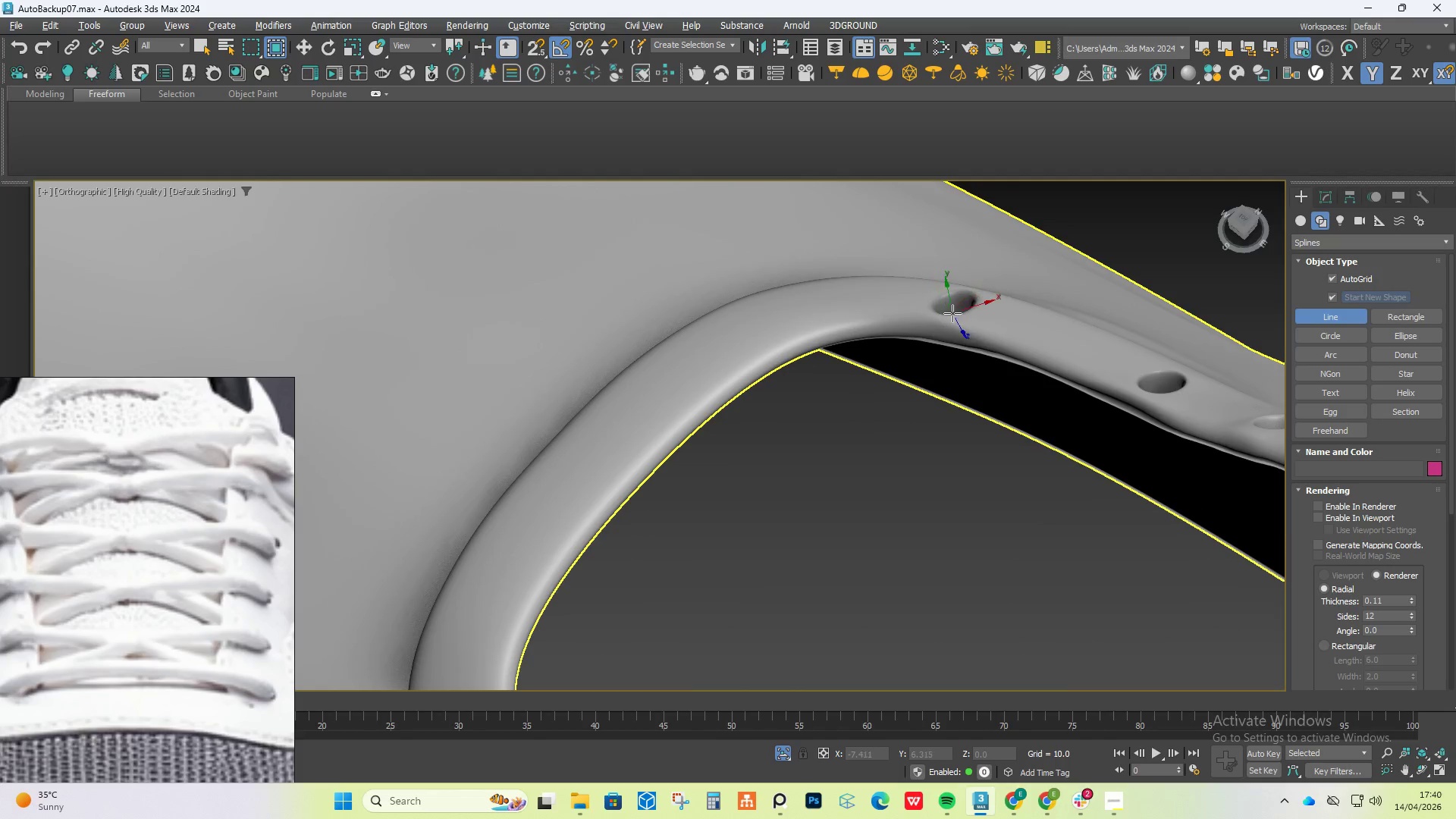 
left_click([952, 313])
 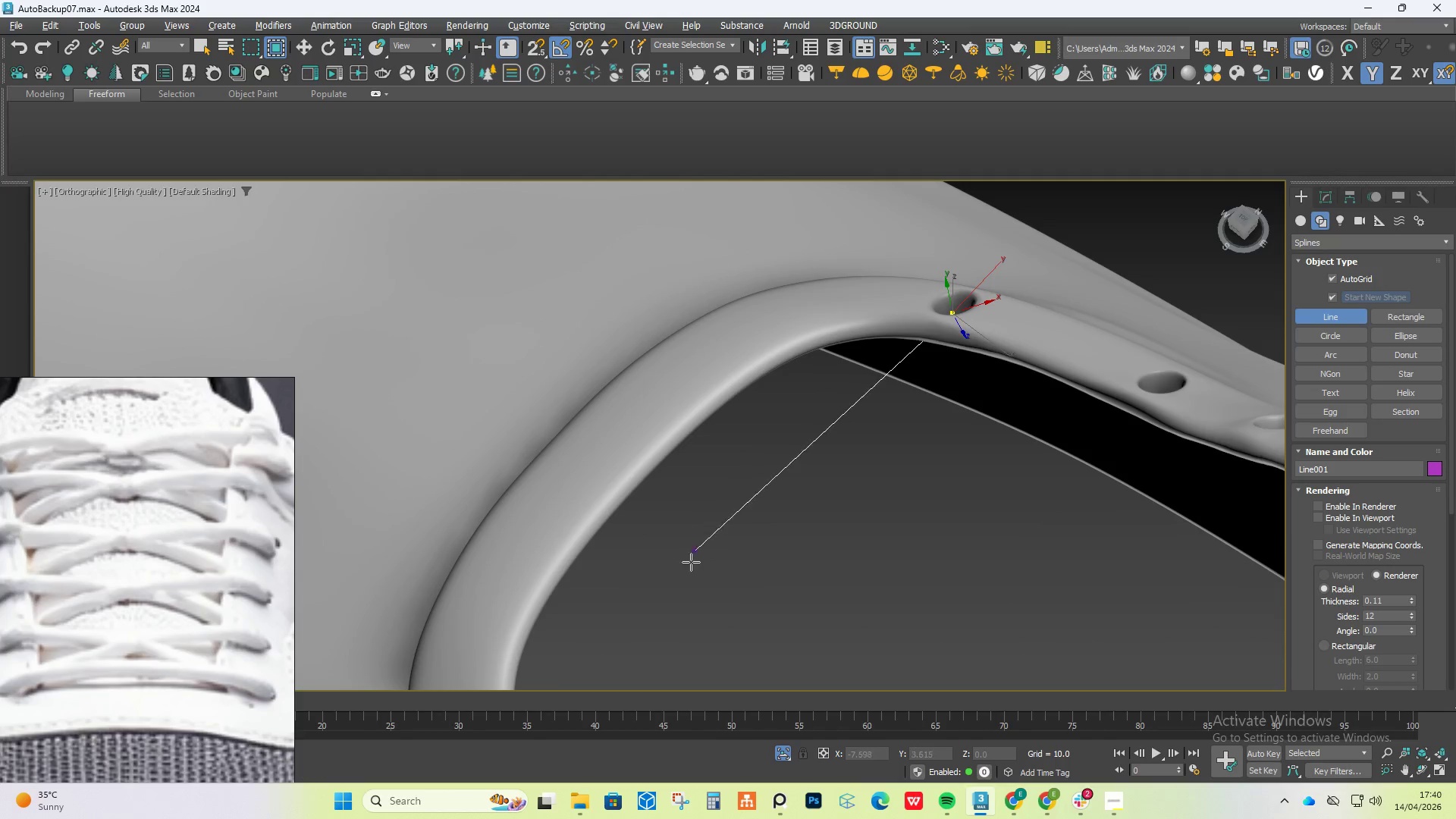 
scroll: coordinate [684, 600], scroll_direction: down, amount: 2.0
 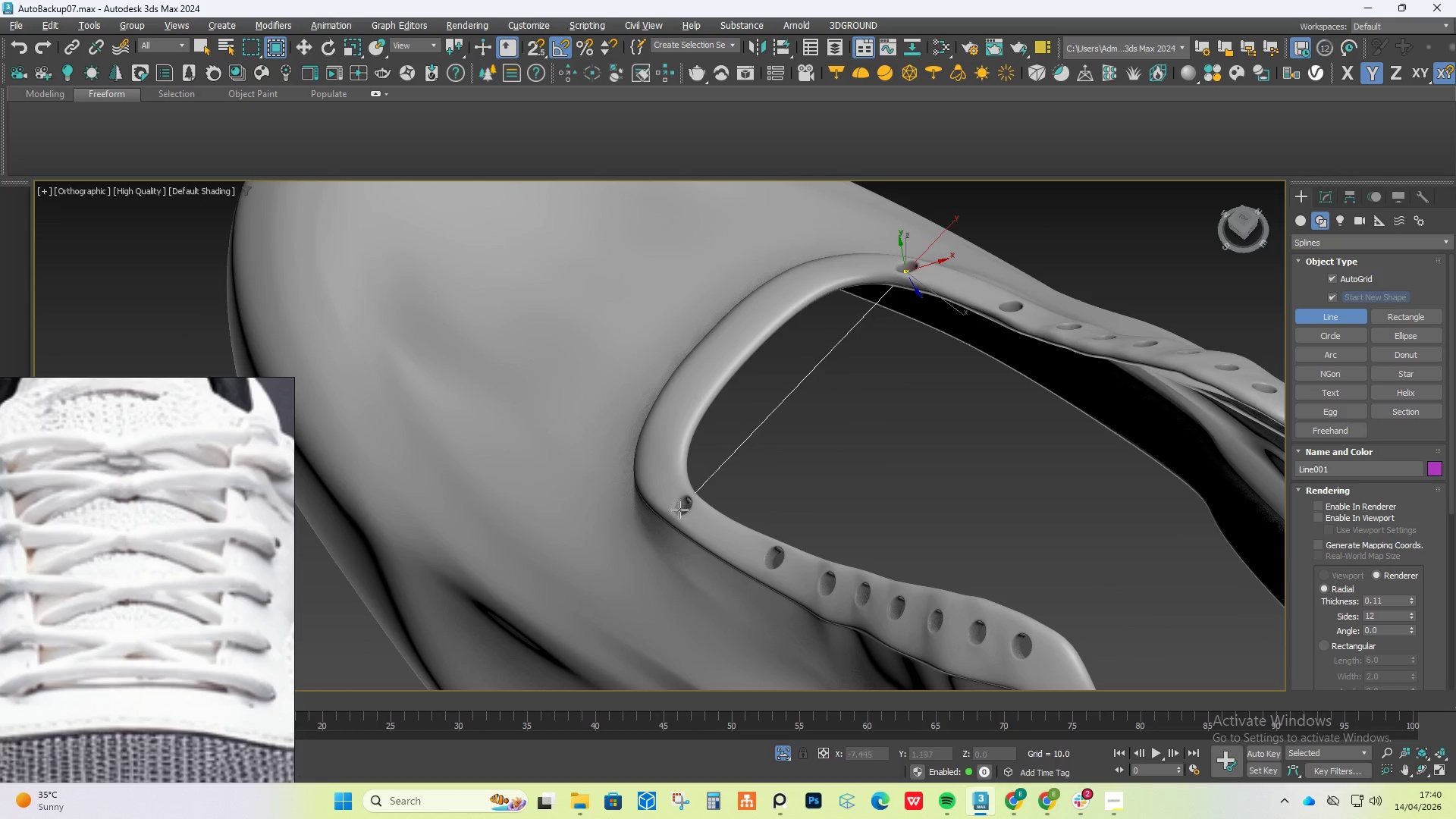 
left_click([684, 510])
 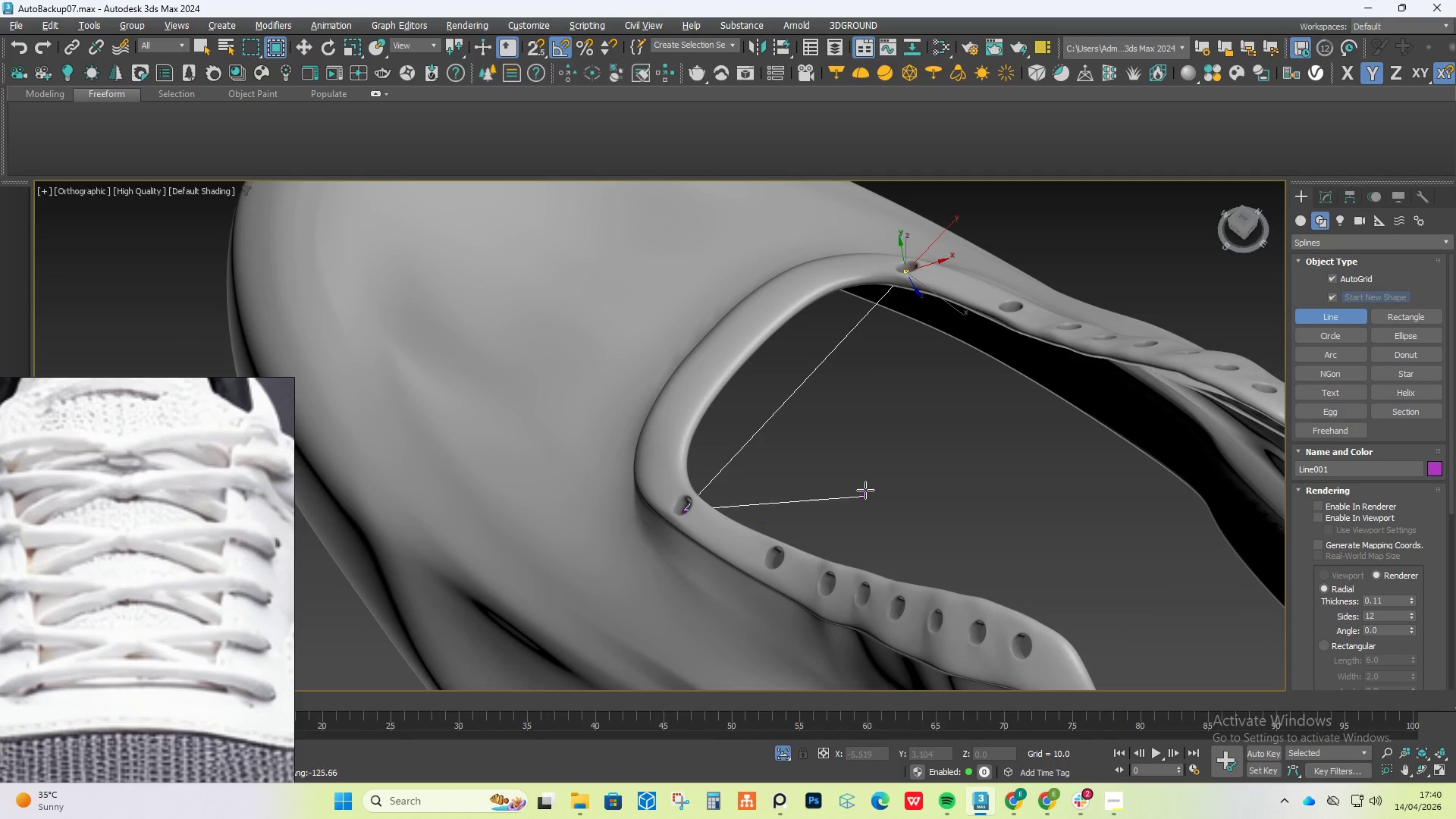 
right_click([865, 486])
 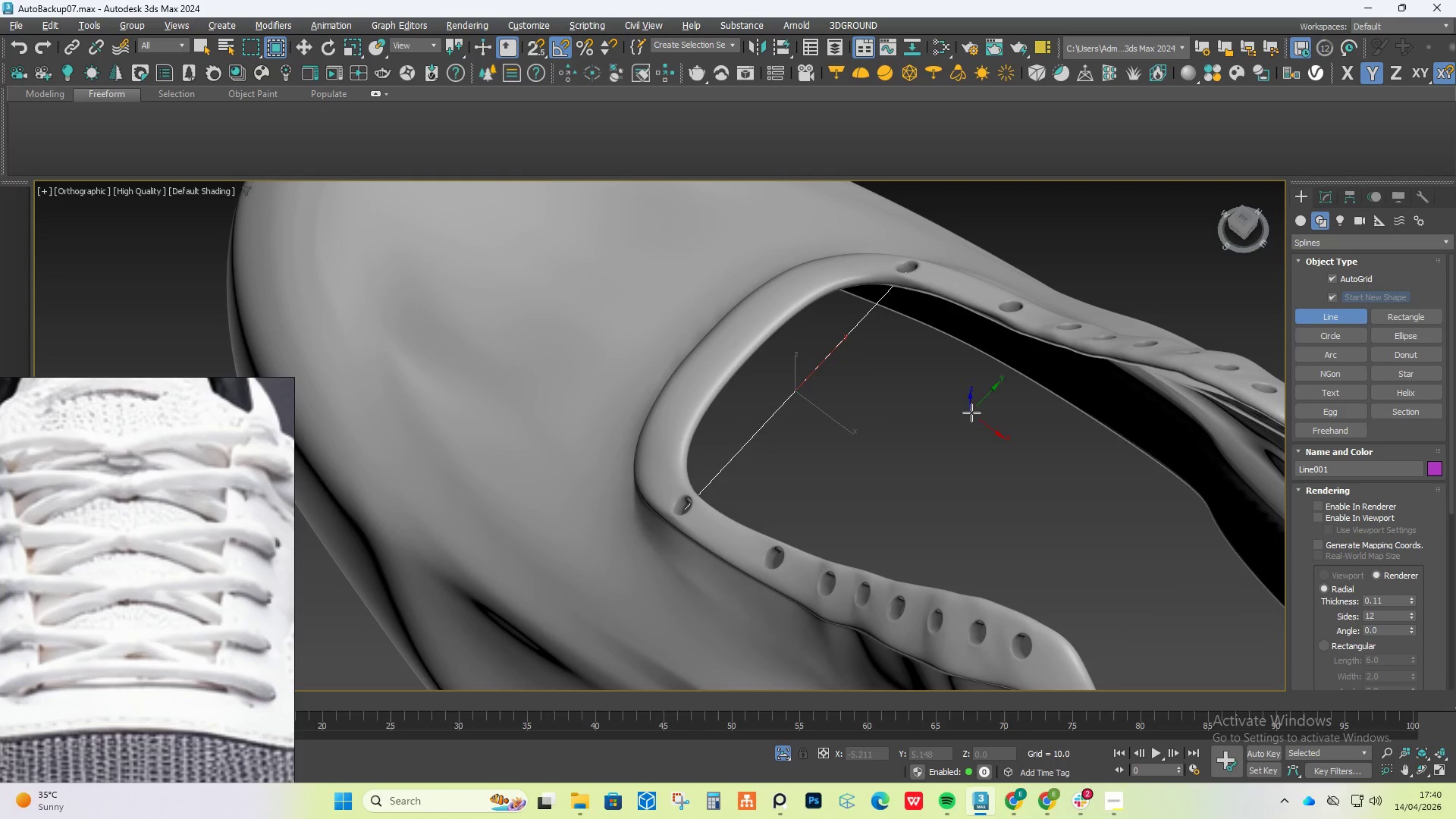 
hold_key(key=AltLeft, duration=1.16)
 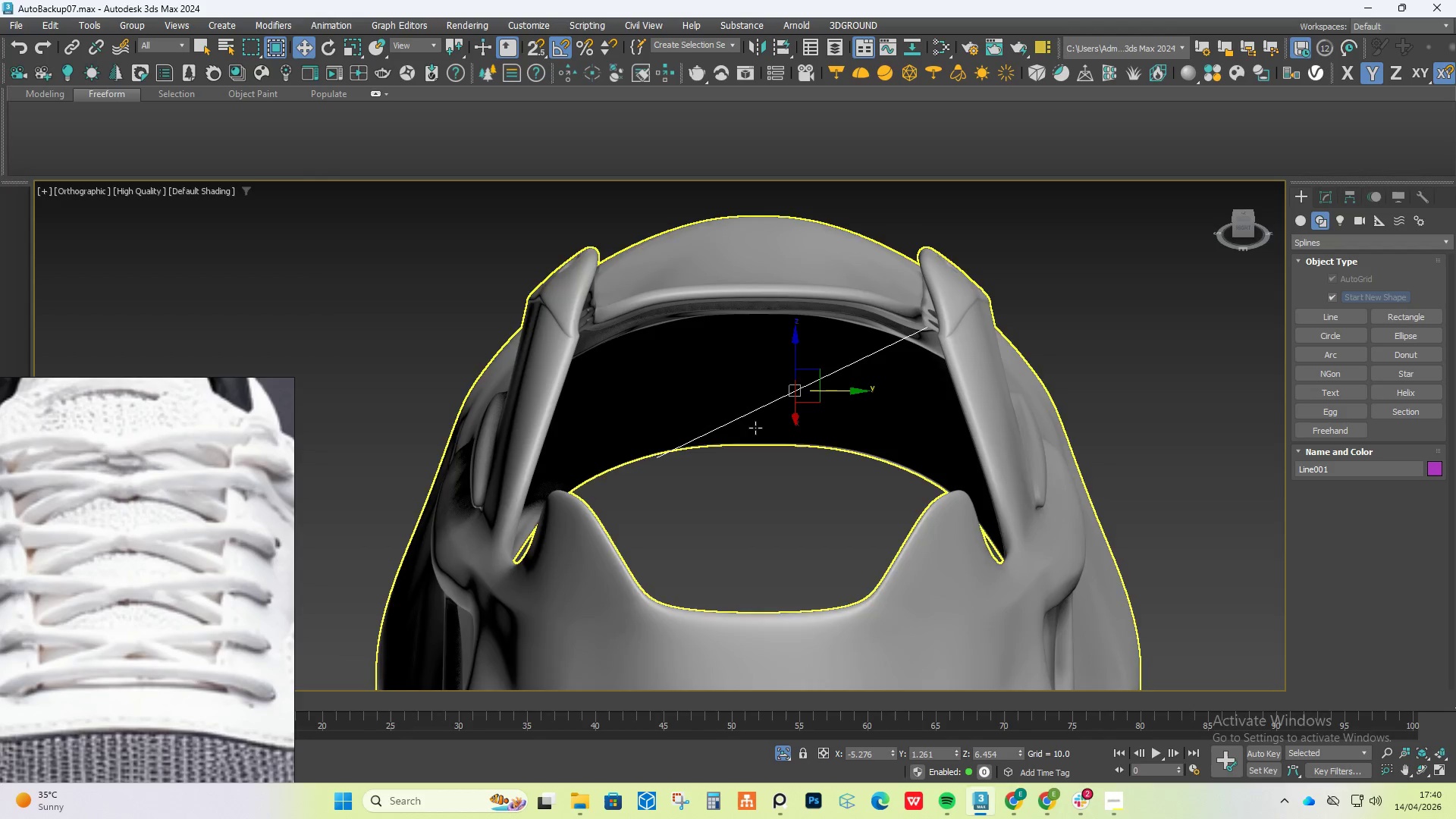 
hold_key(key=AltLeft, duration=0.47)
 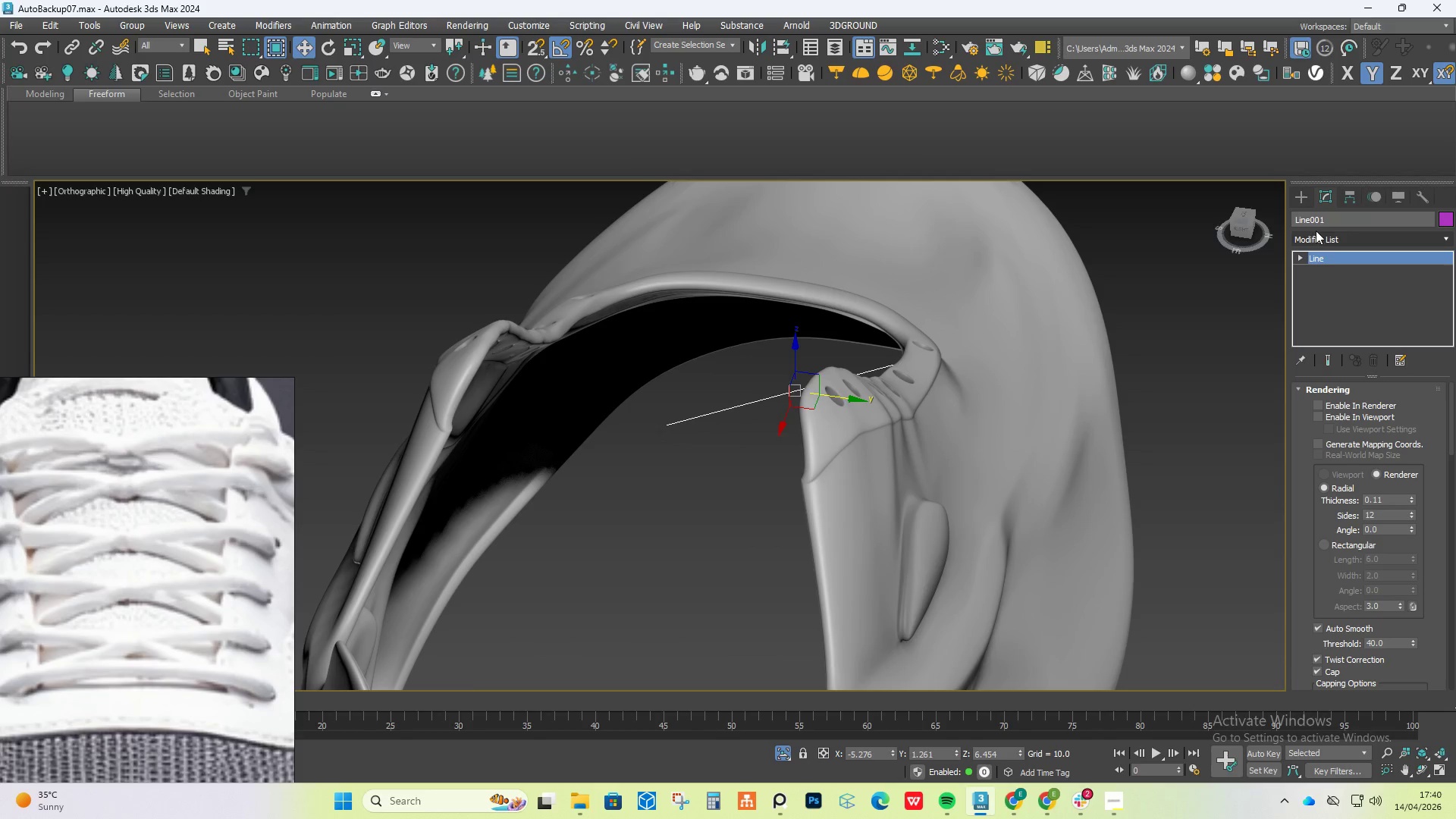 
scroll: coordinate [1354, 421], scroll_direction: down, amount: 6.0
 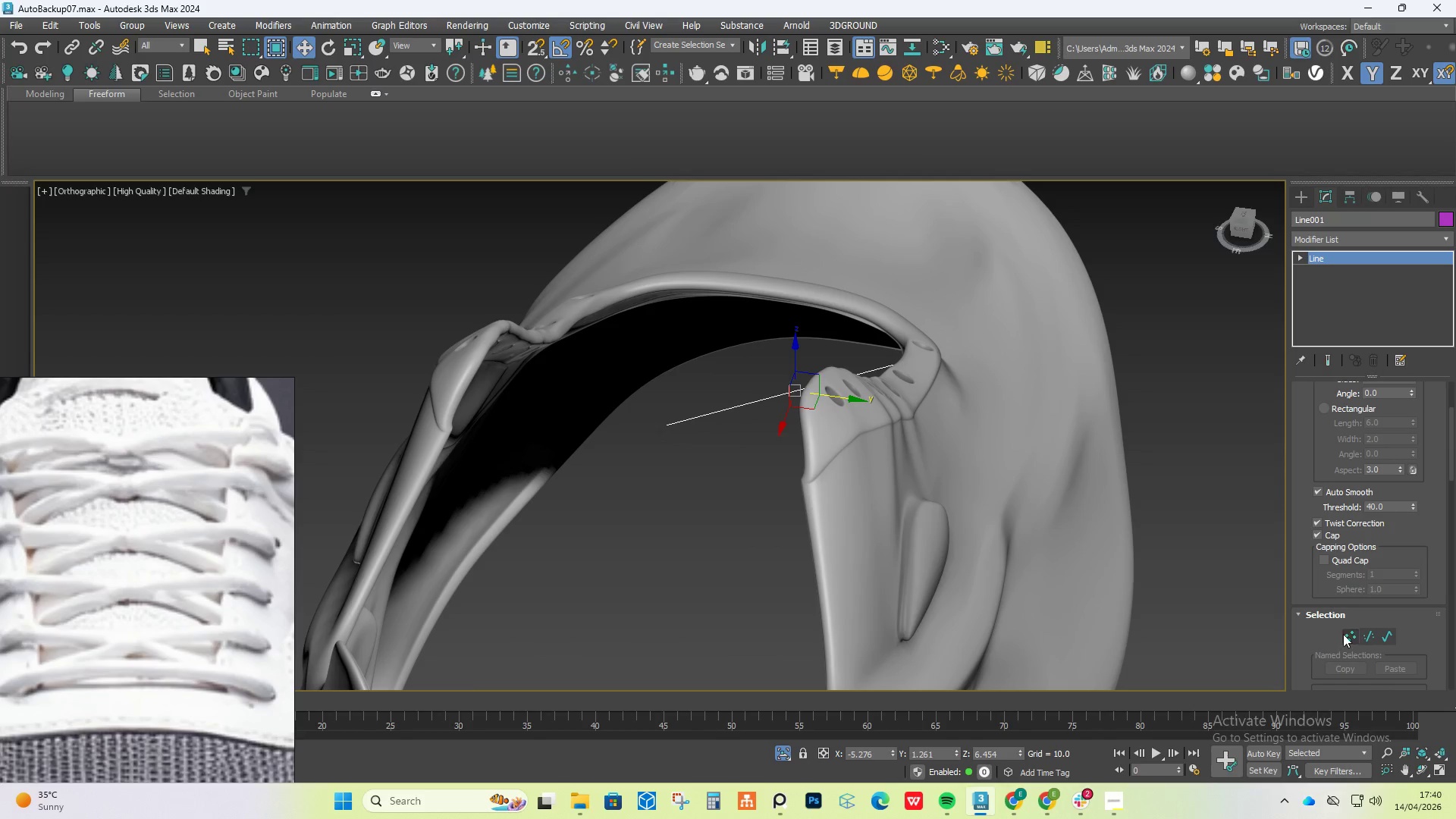 
left_click([1350, 642])
 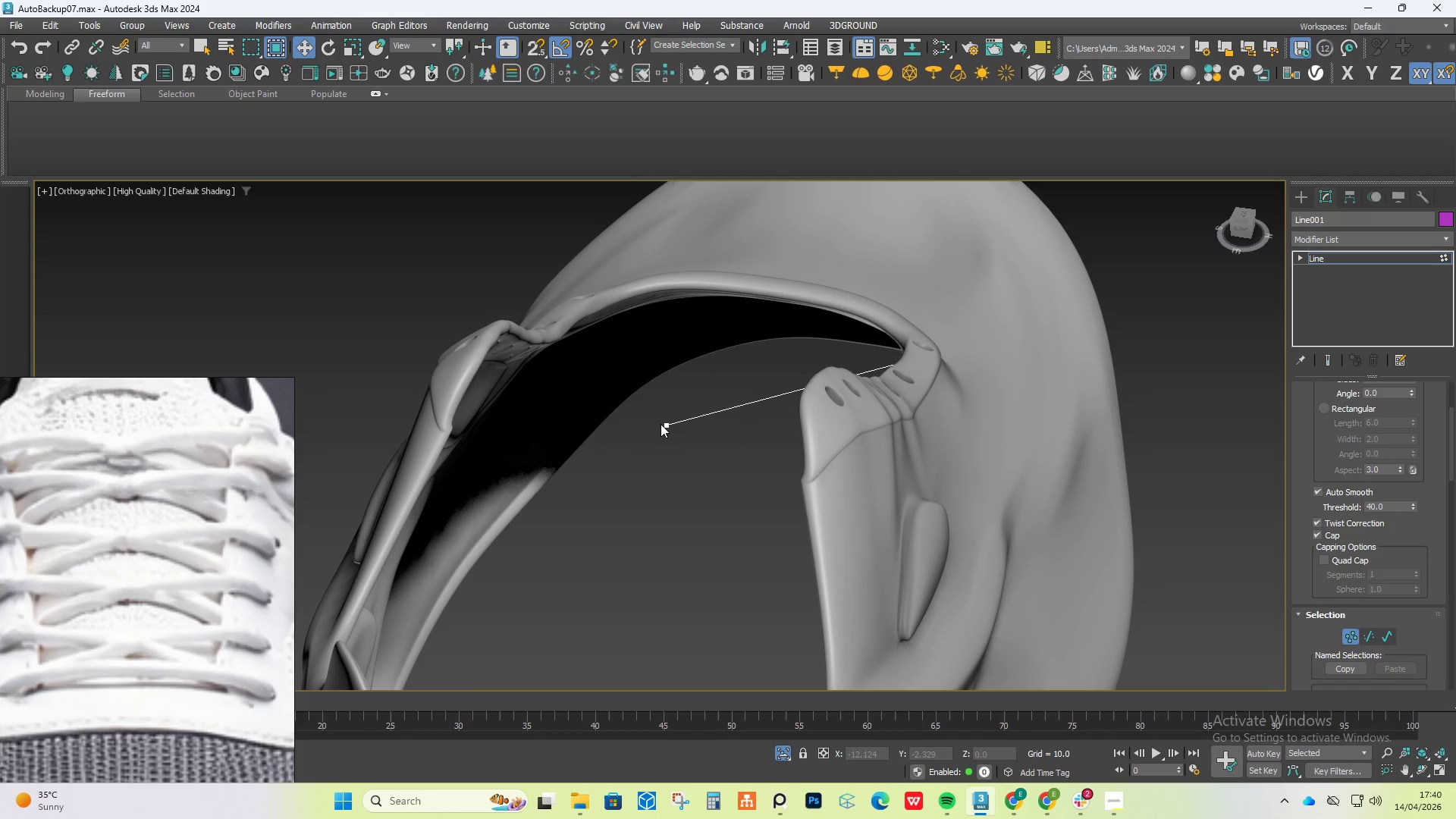 
hold_key(key=AltLeft, duration=1.24)
 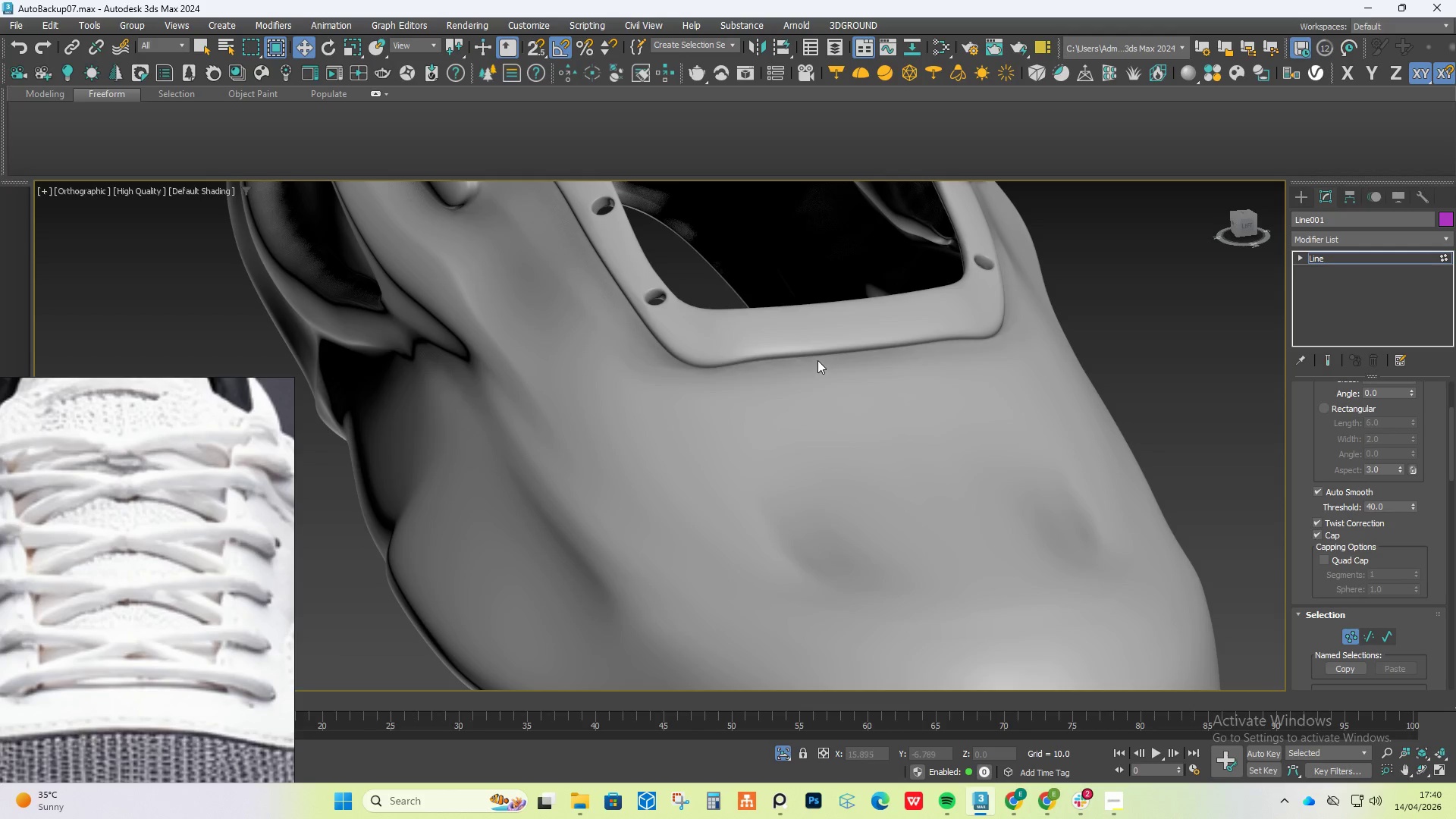 
hold_key(key=AltLeft, duration=17.25)
 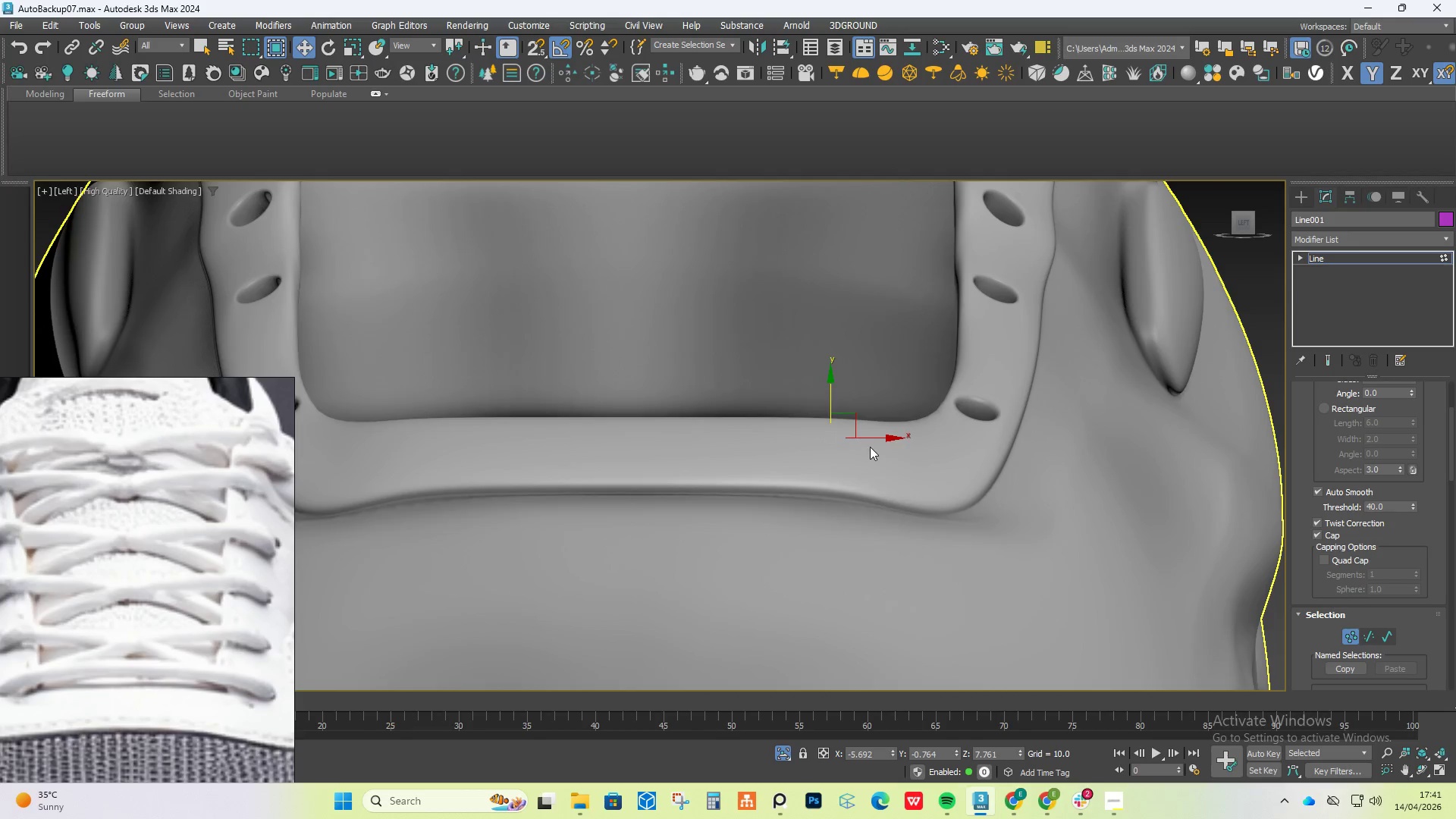 
key(F3)
 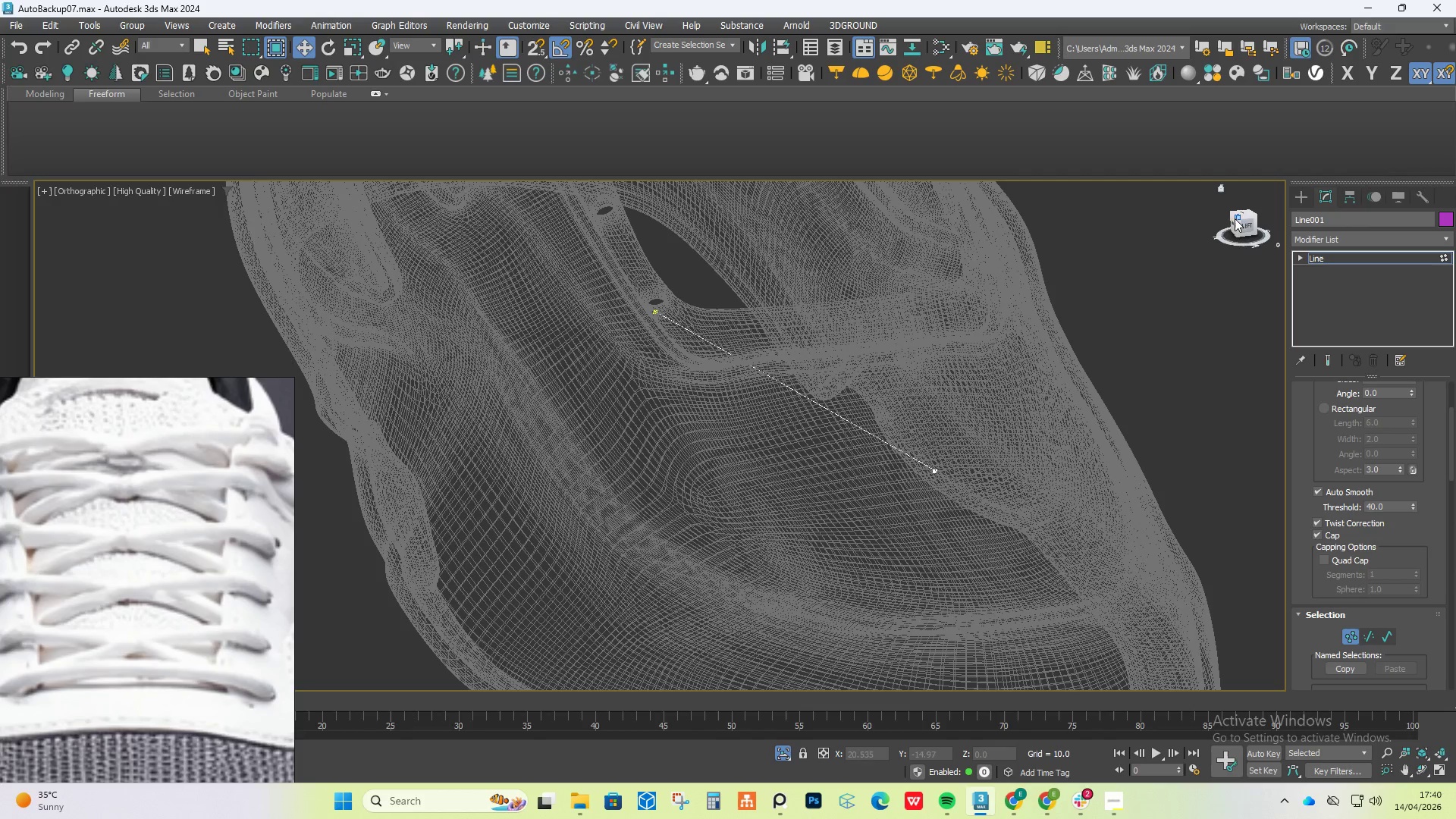 
left_click([1245, 229])
 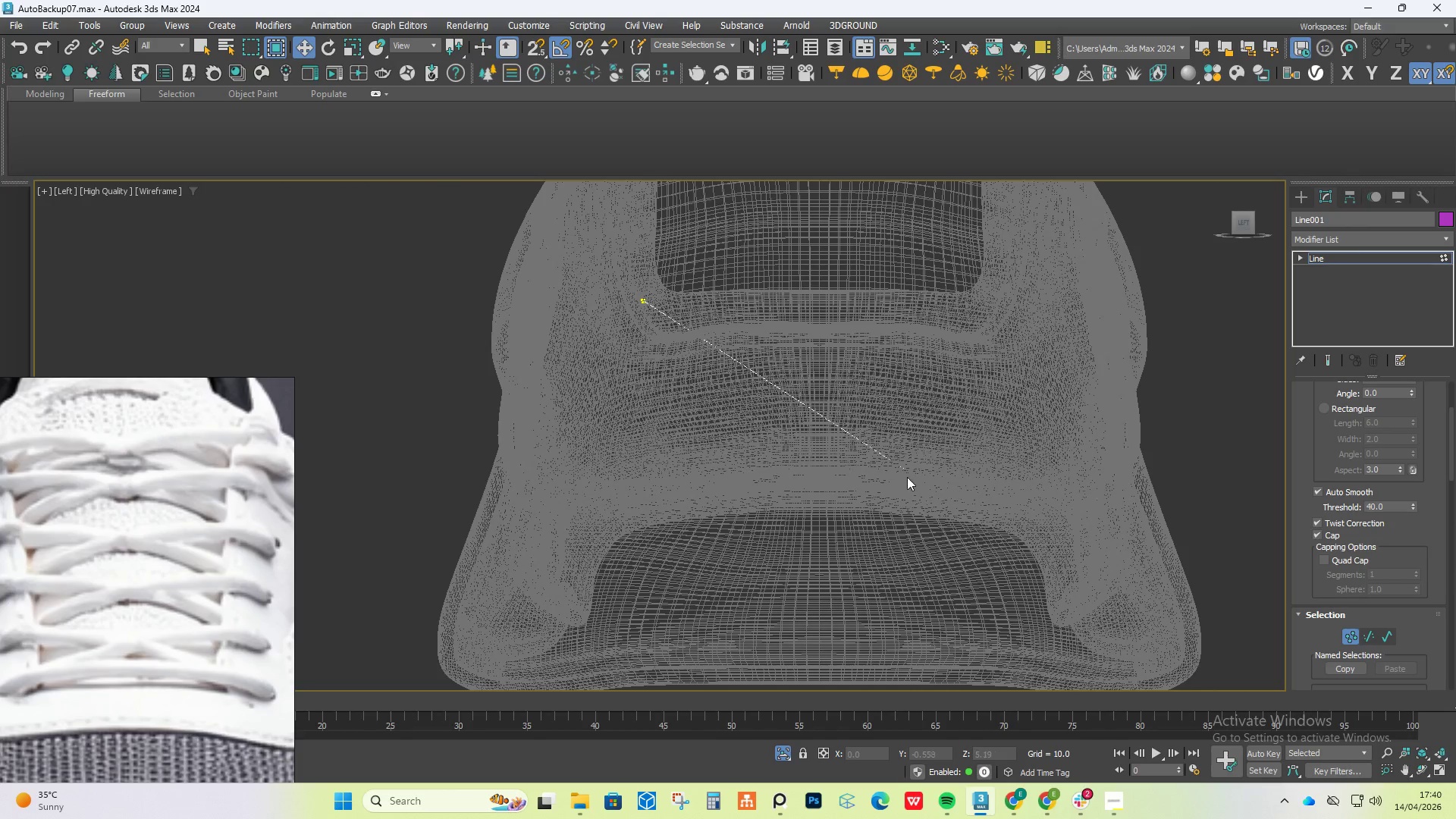 
left_click_drag(start_coordinate=[995, 427], to_coordinate=[778, 568])
 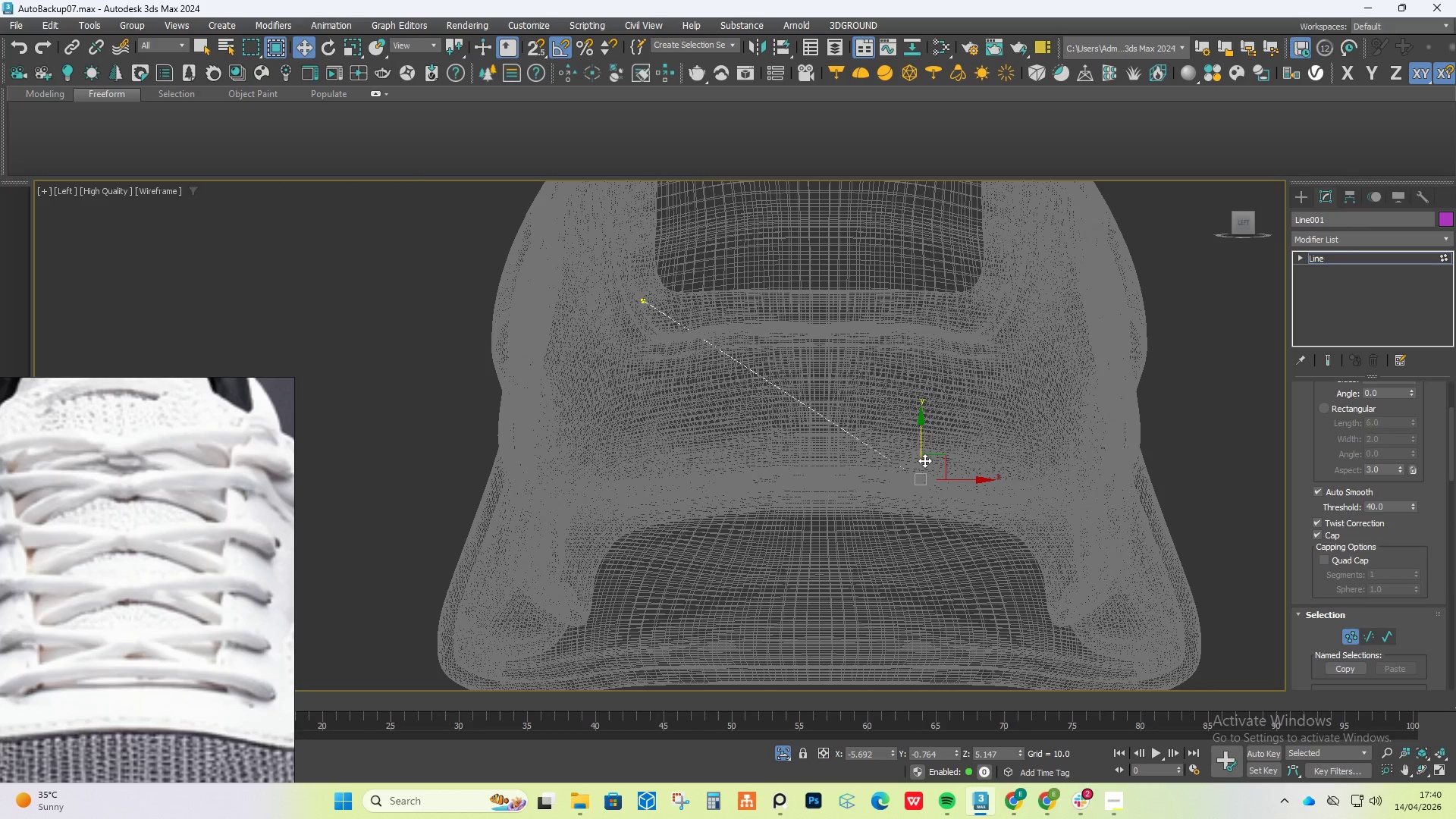 
key(S)
 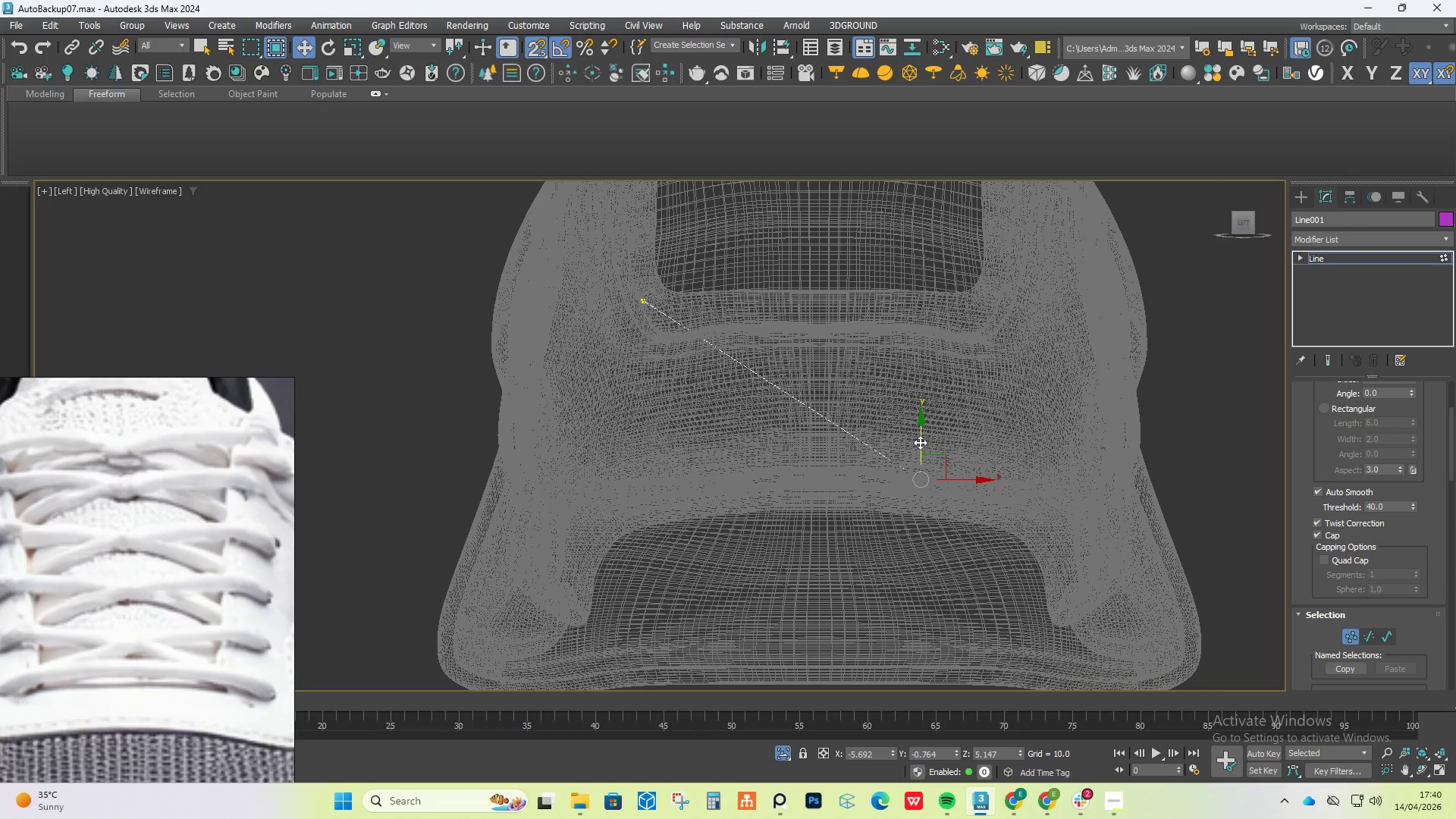 
left_click_drag(start_coordinate=[920, 441], to_coordinate=[718, 202])
 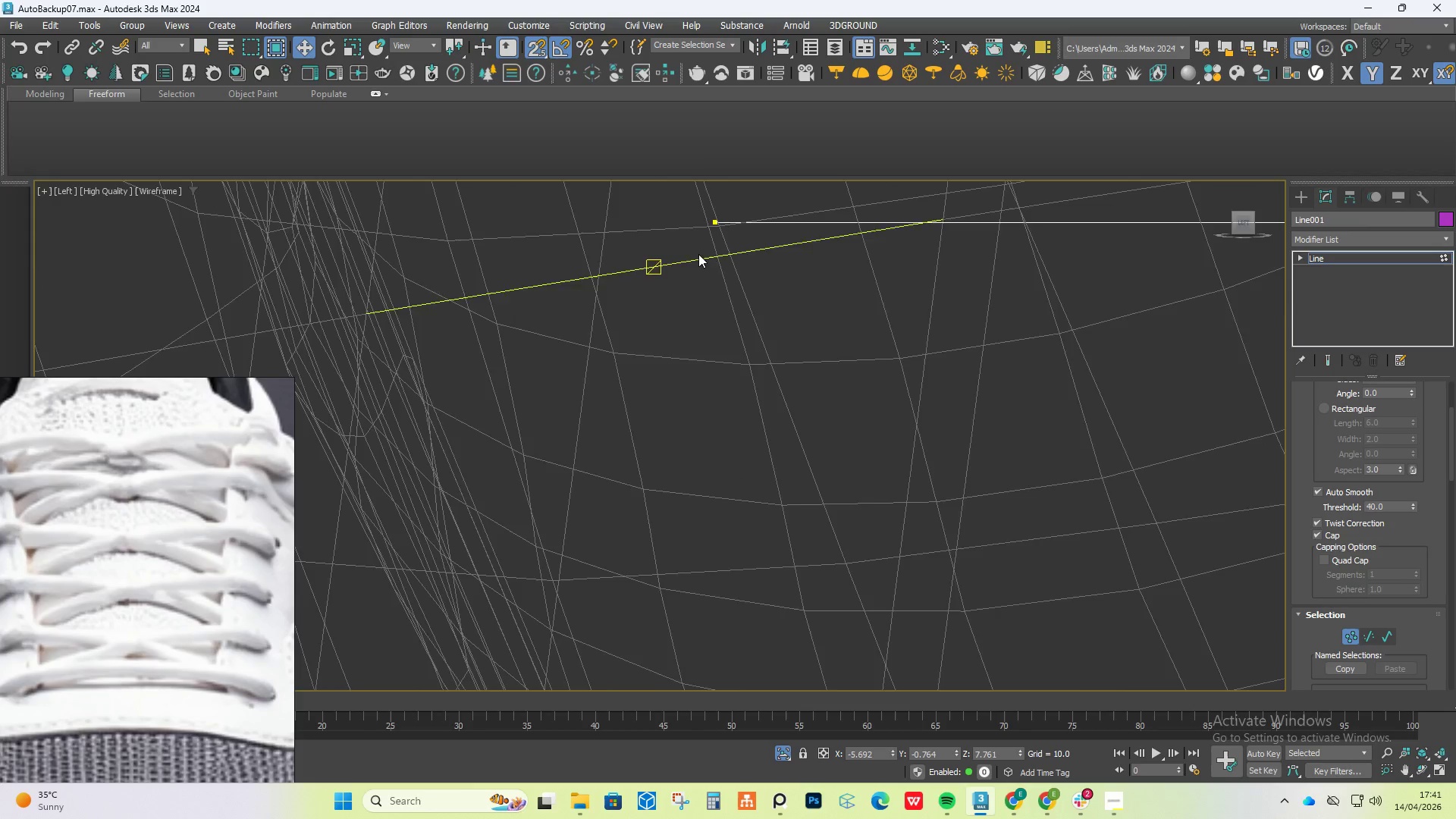 
scroll: coordinate [665, 359], scroll_direction: up, amount: 17.0
 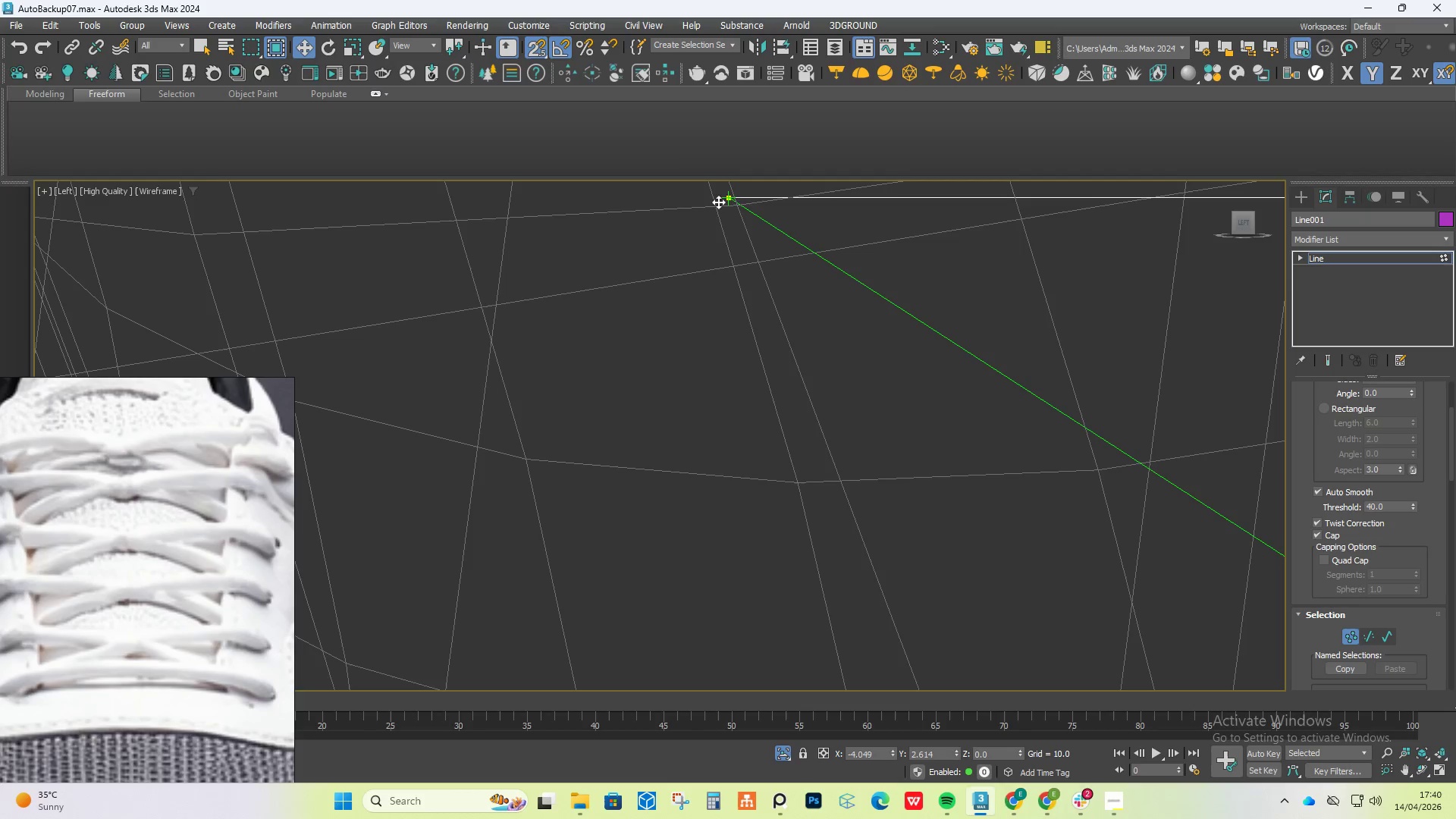 
key(S)
 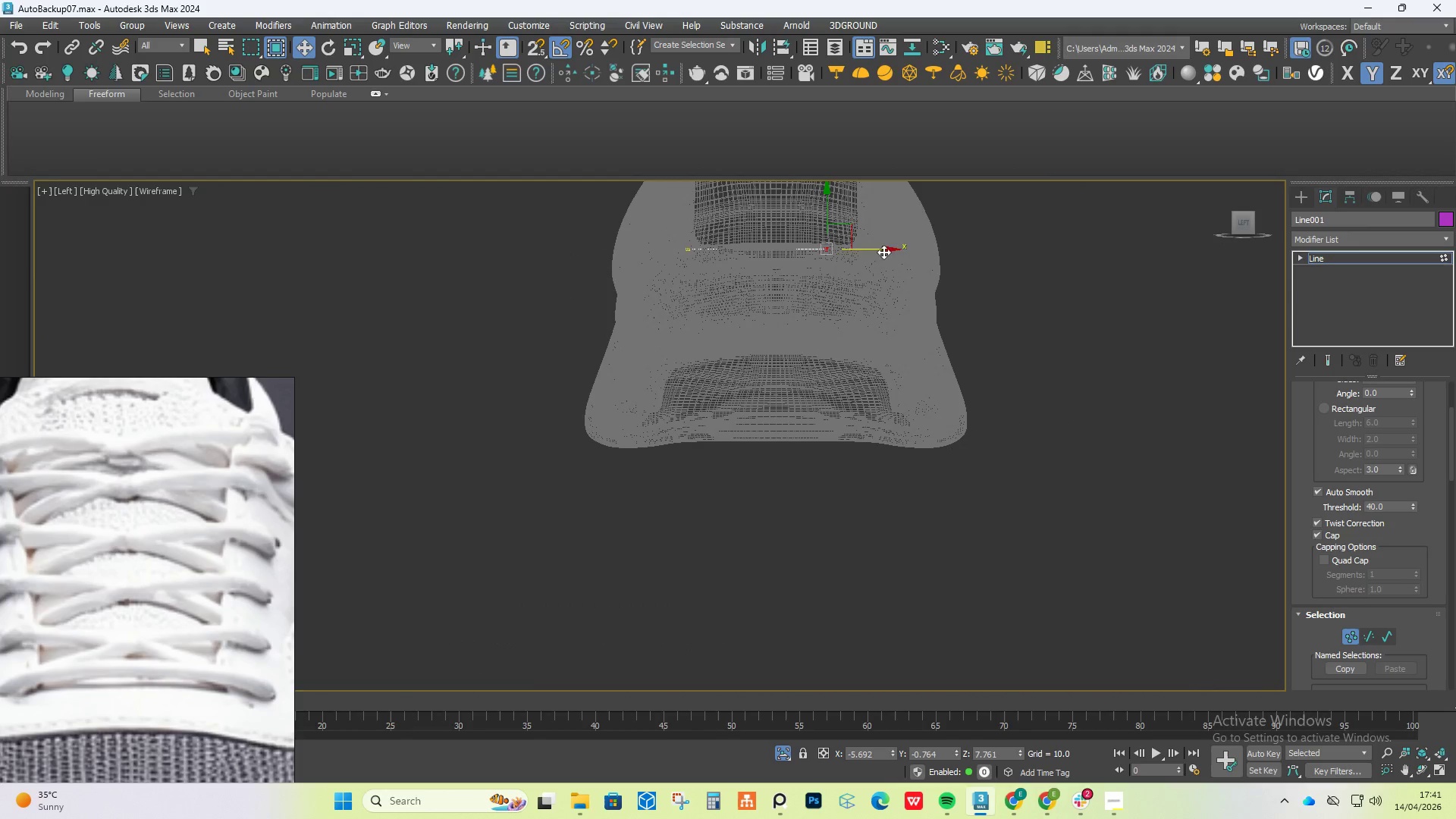 
scroll: coordinate [688, 249], scroll_direction: down, amount: 35.0
 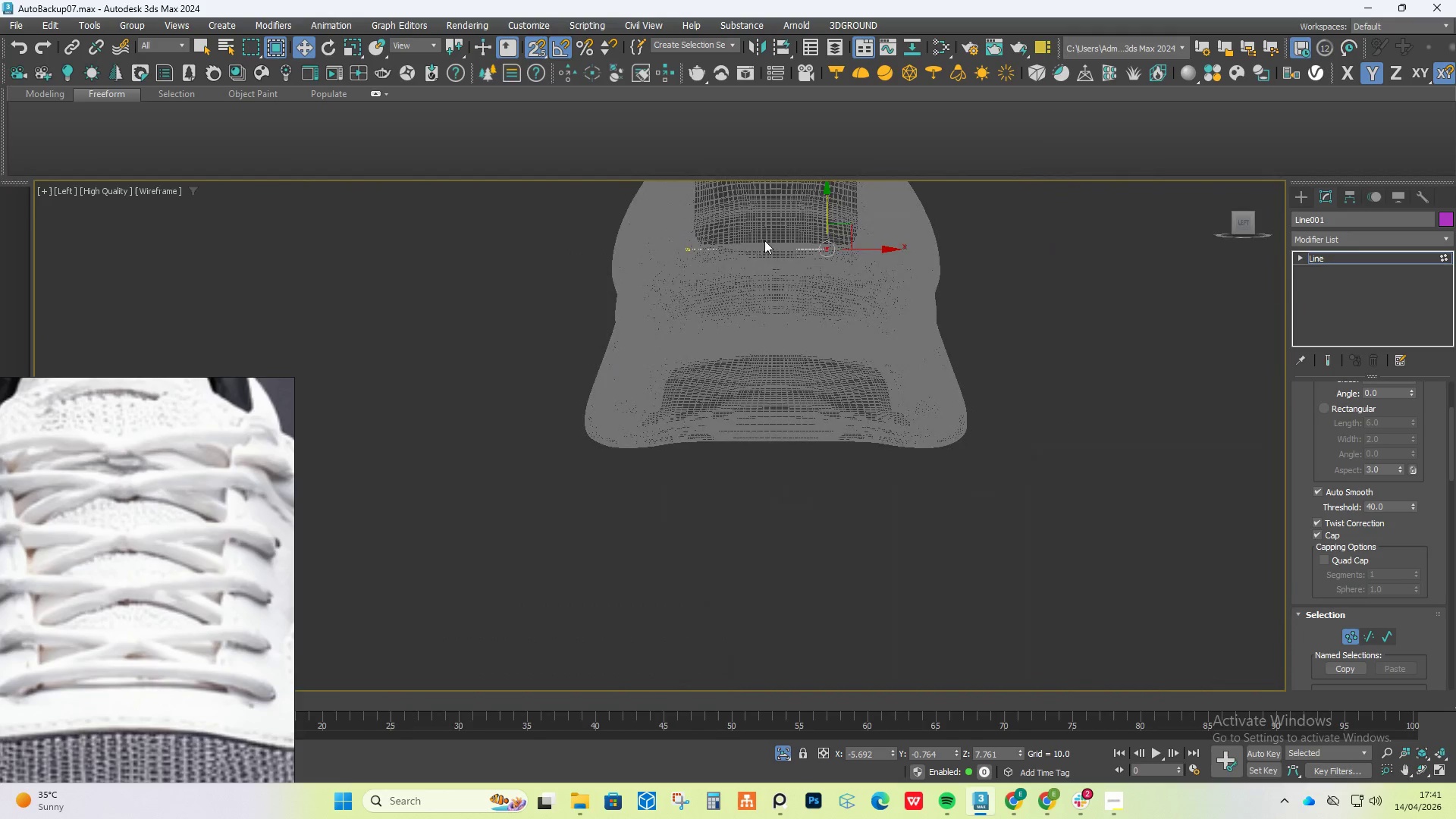 
key(F3)
 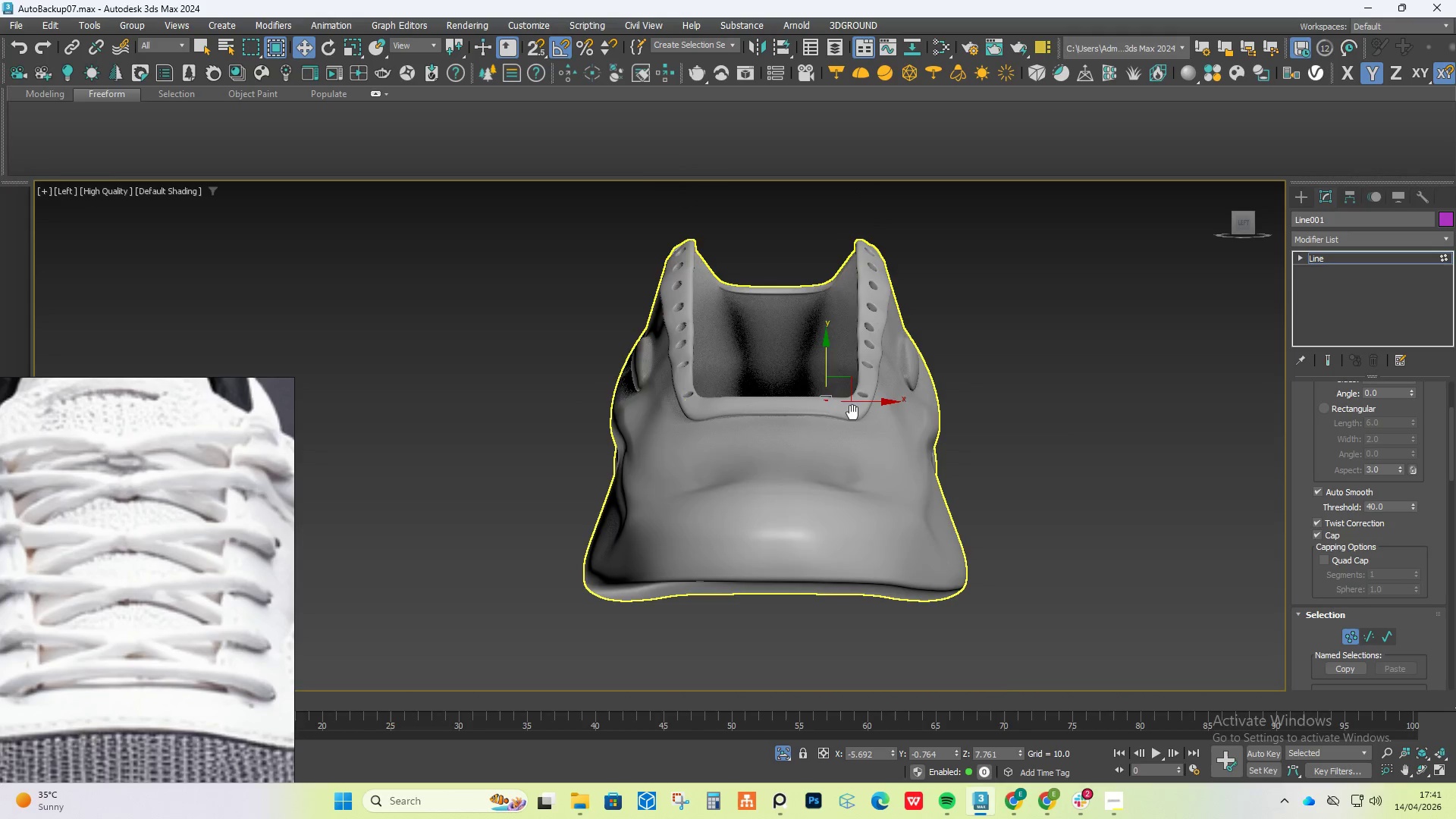 
scroll: coordinate [824, 389], scroll_direction: up, amount: 4.0
 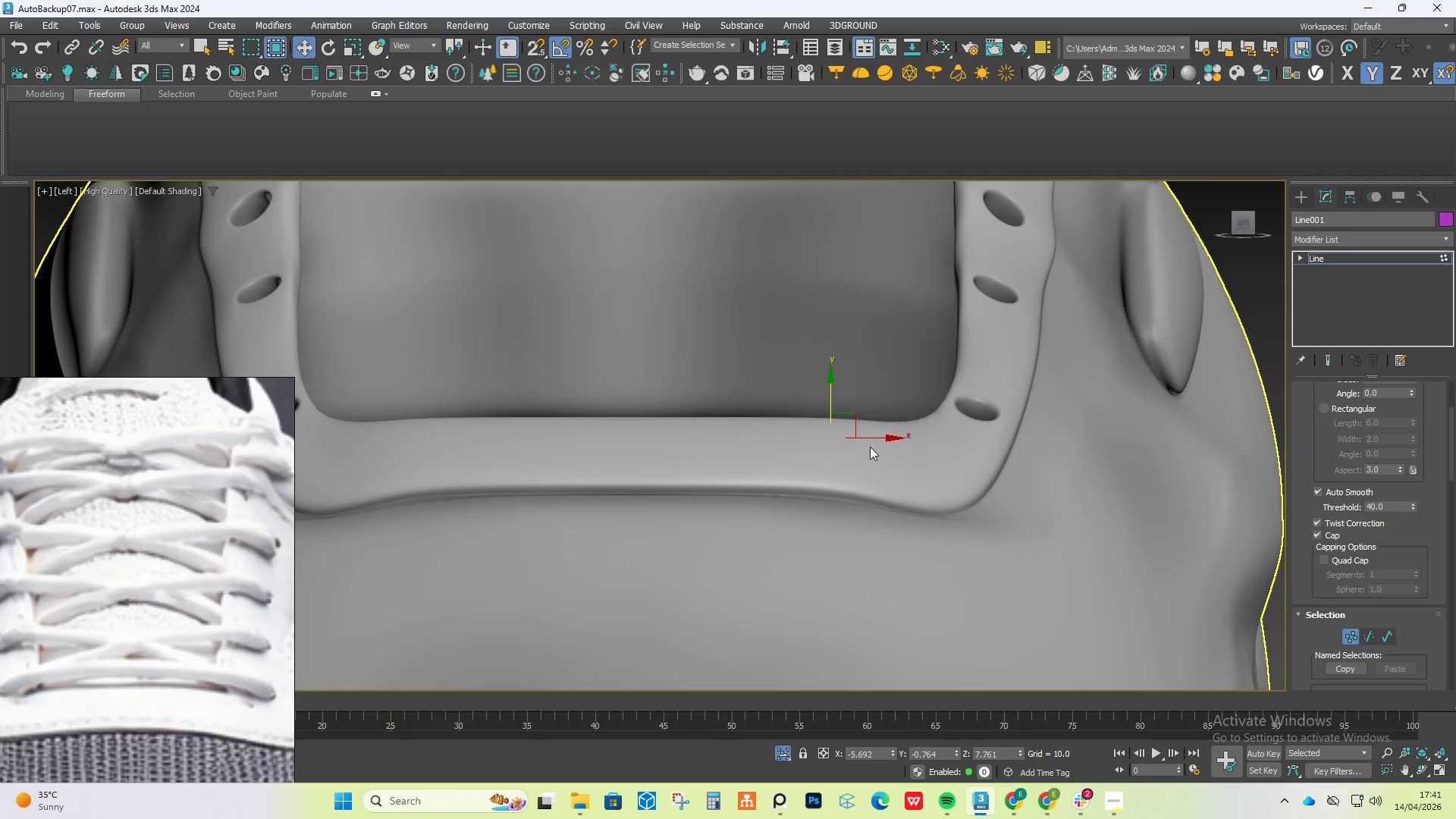 
left_click_drag(start_coordinate=[868, 438], to_coordinate=[1018, 420])
 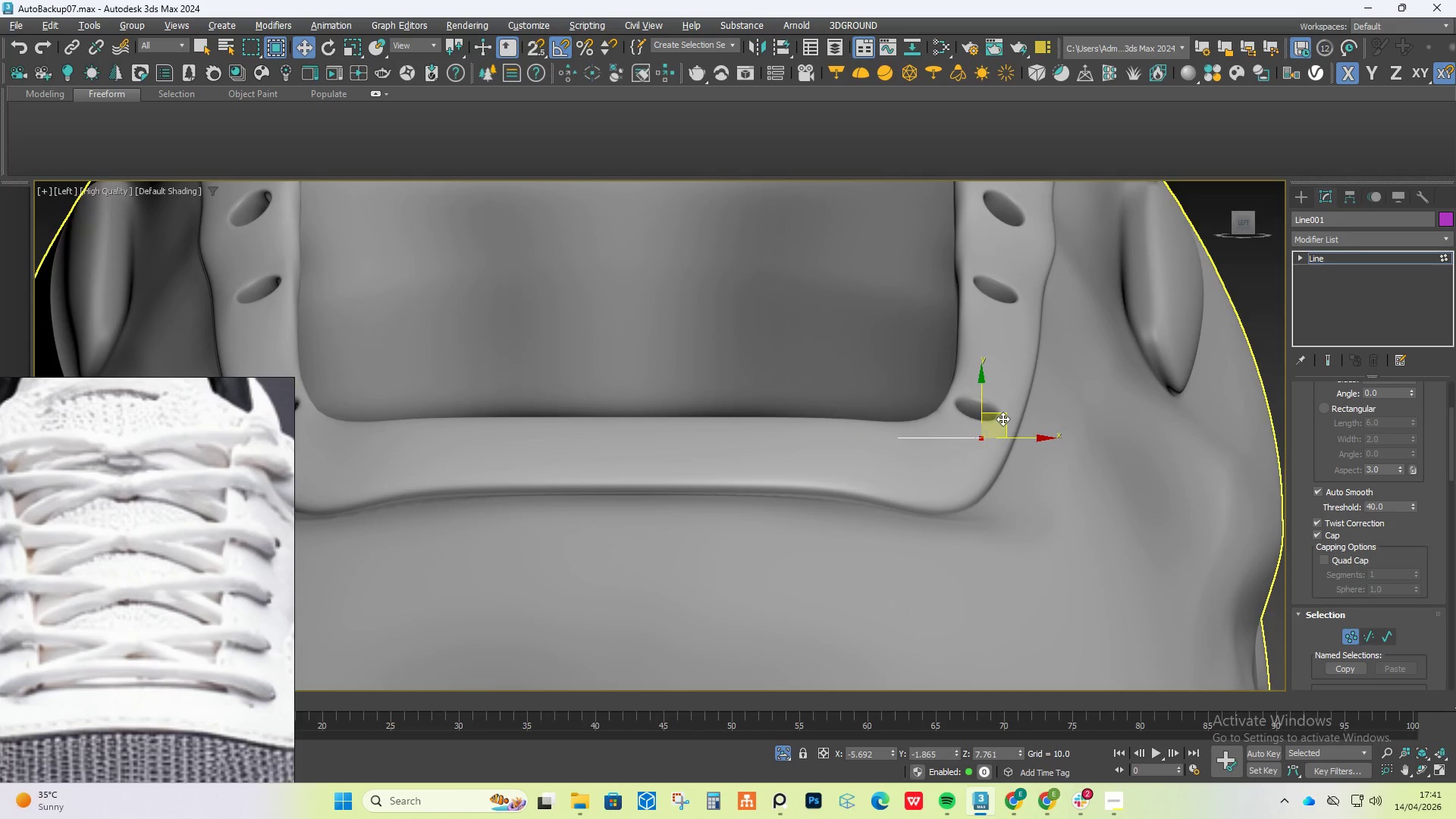 
hold_key(key=AltLeft, duration=0.95)
 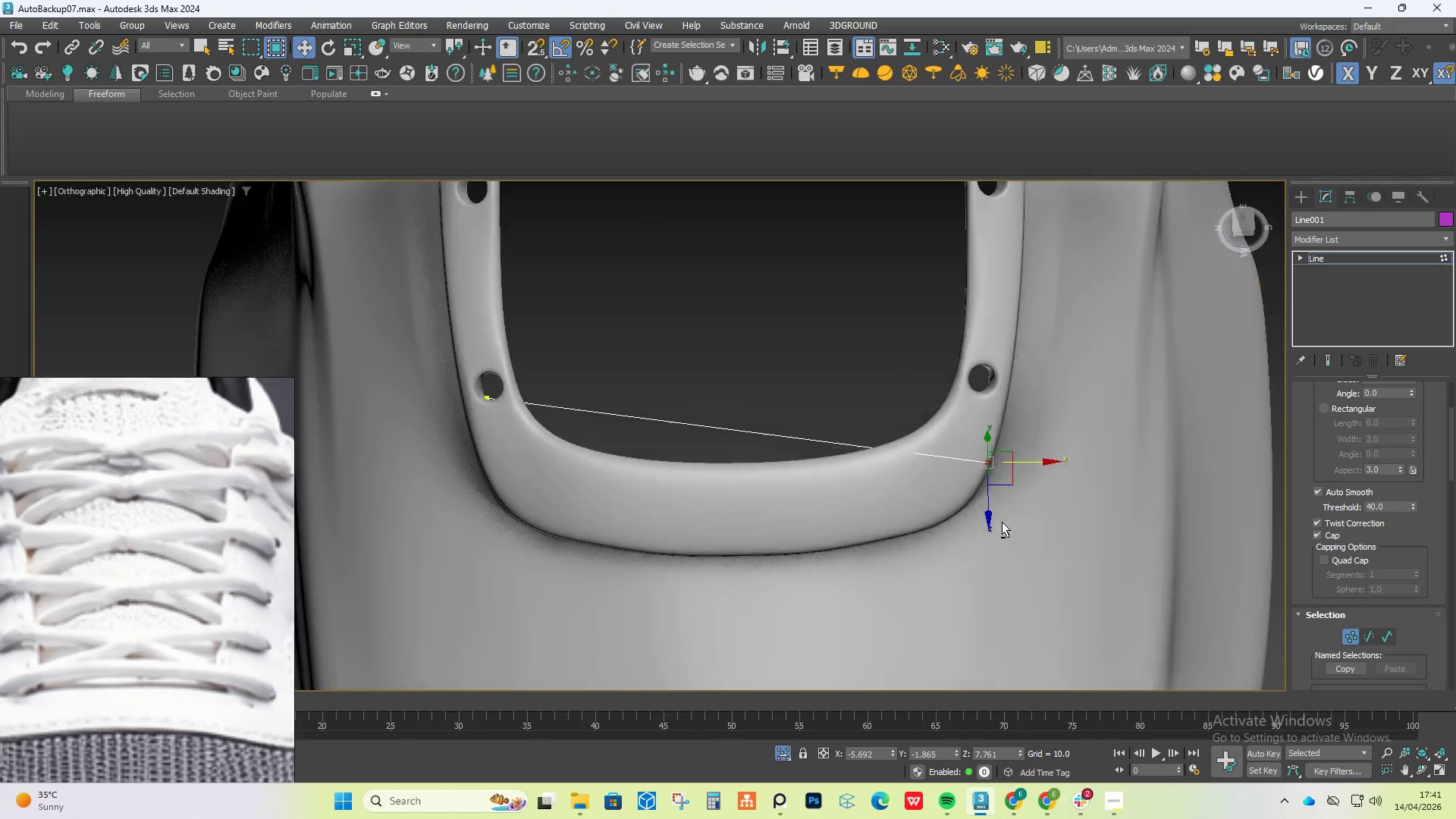 
scroll: coordinate [1002, 521], scroll_direction: down, amount: 3.0
 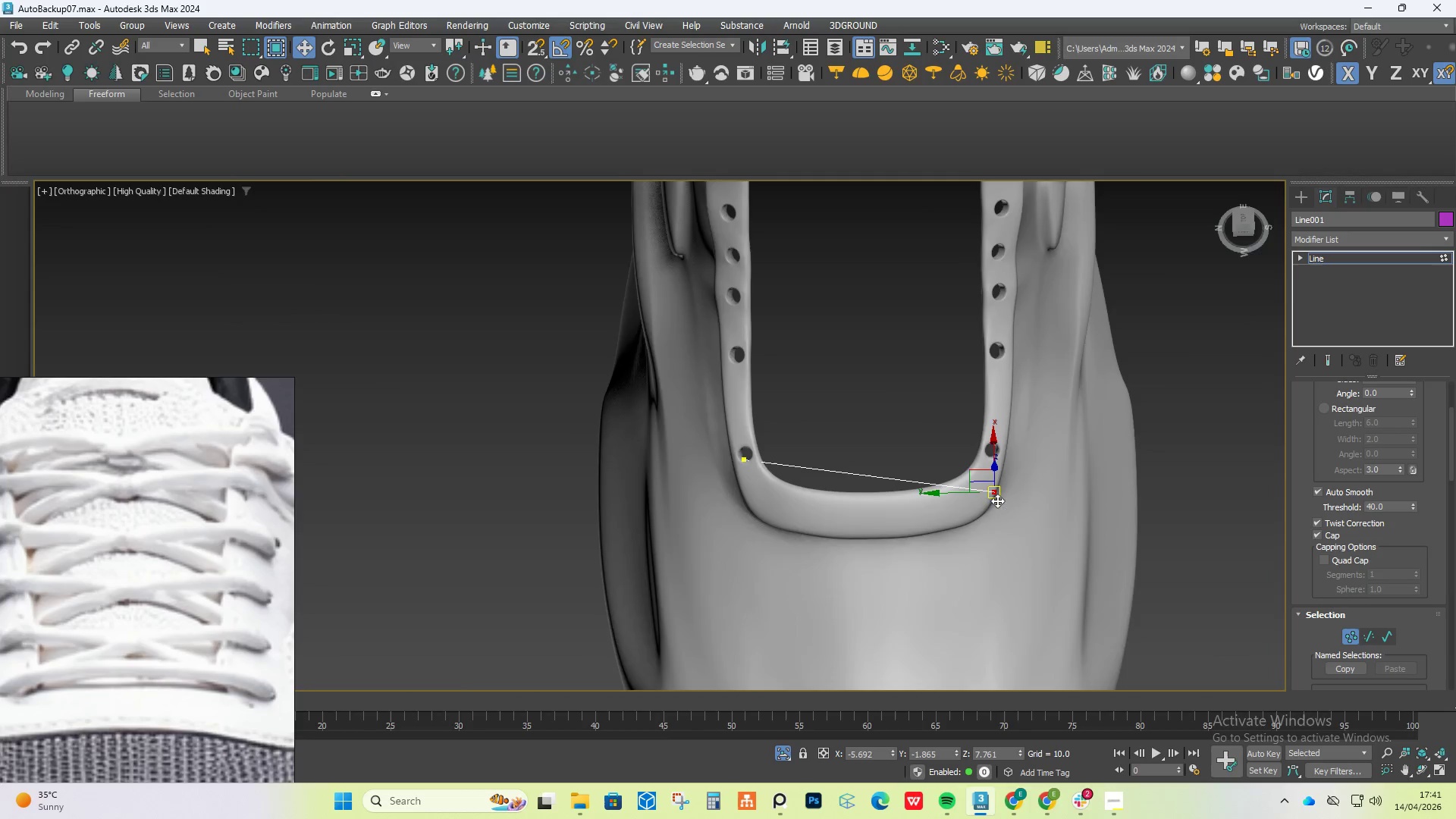 
scroll: coordinate [995, 497], scroll_direction: up, amount: 2.0
 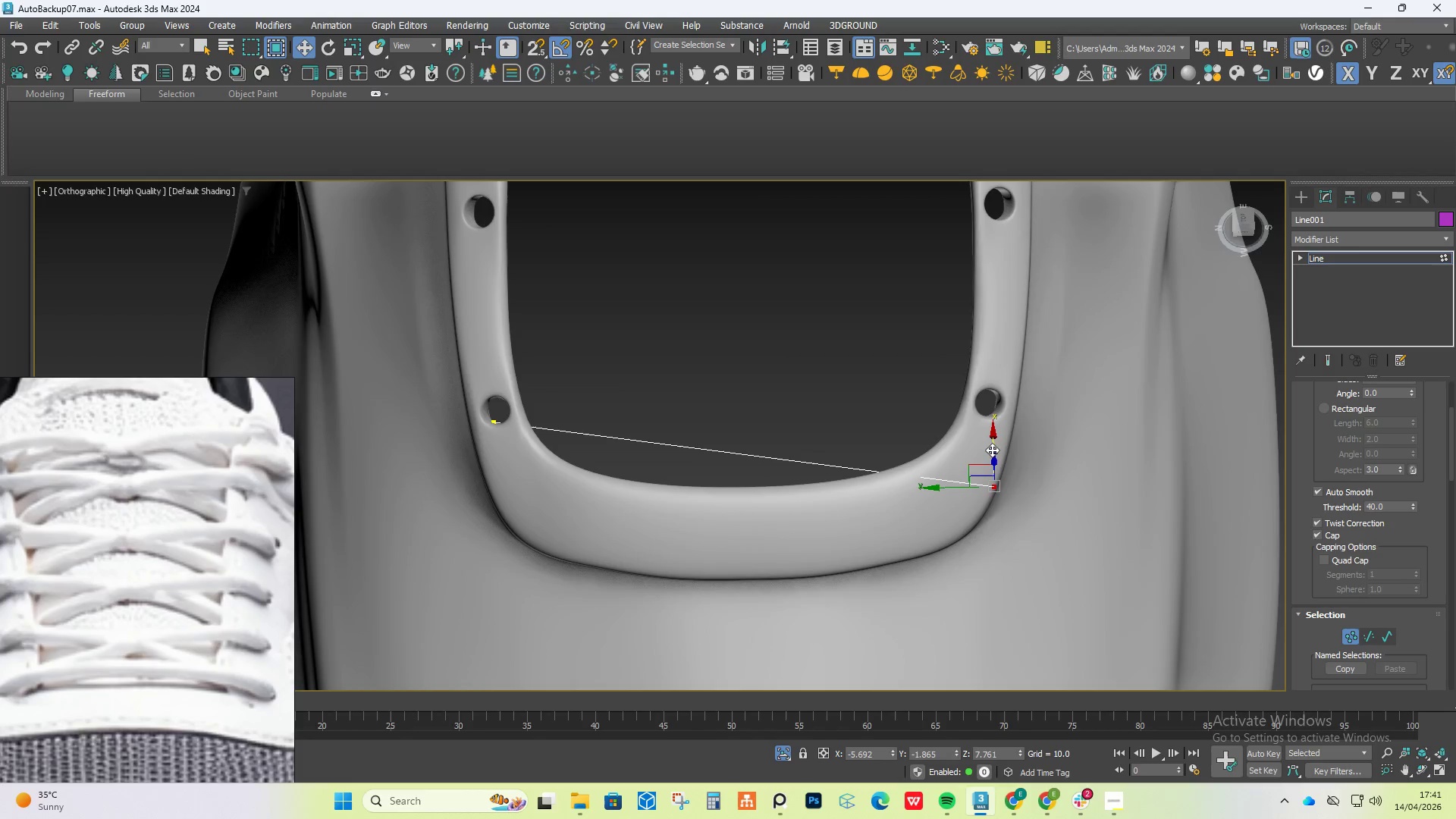 
hold_key(key=AltLeft, duration=0.31)
 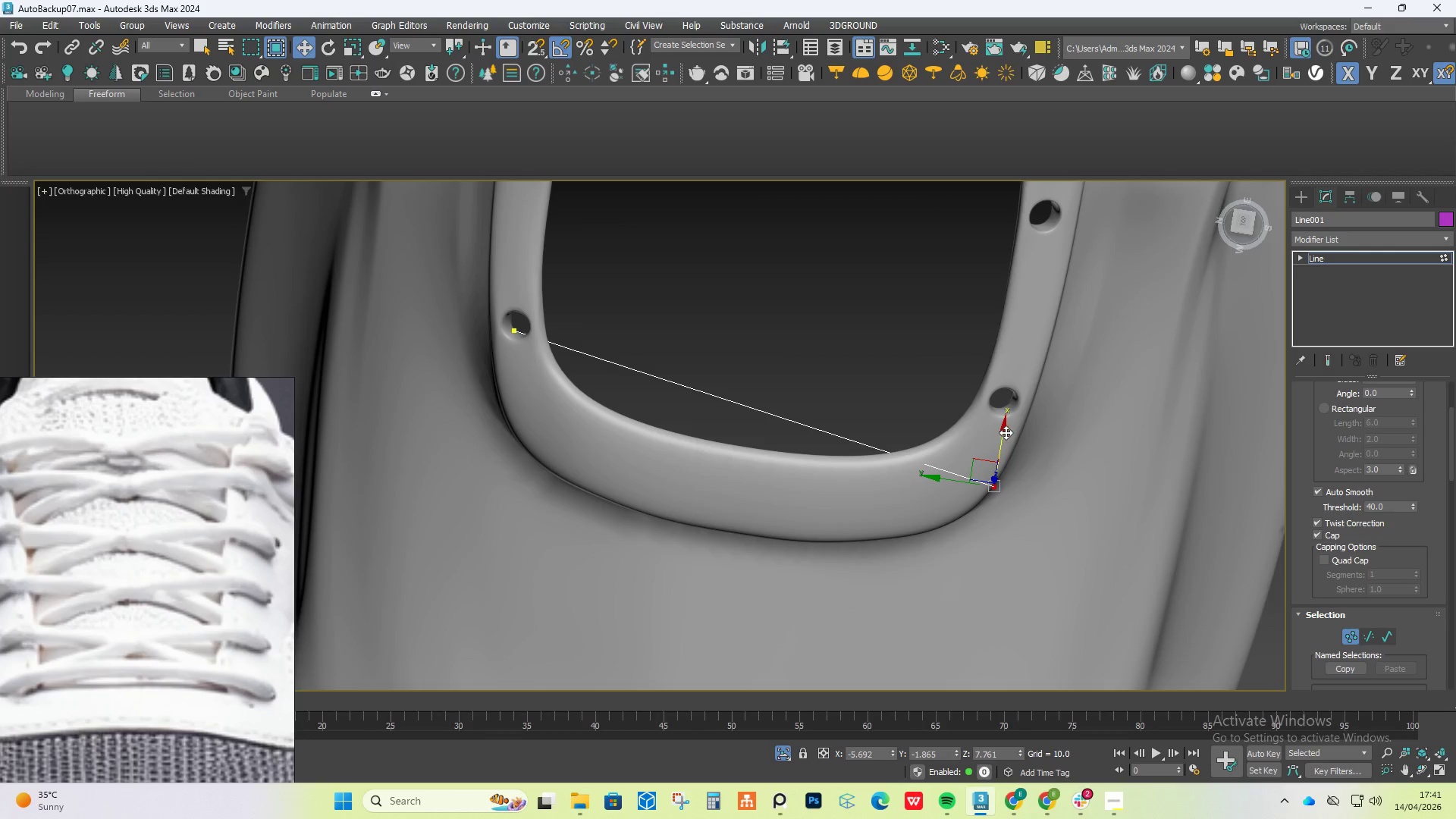 
left_click_drag(start_coordinate=[1006, 432], to_coordinate=[1011, 347])
 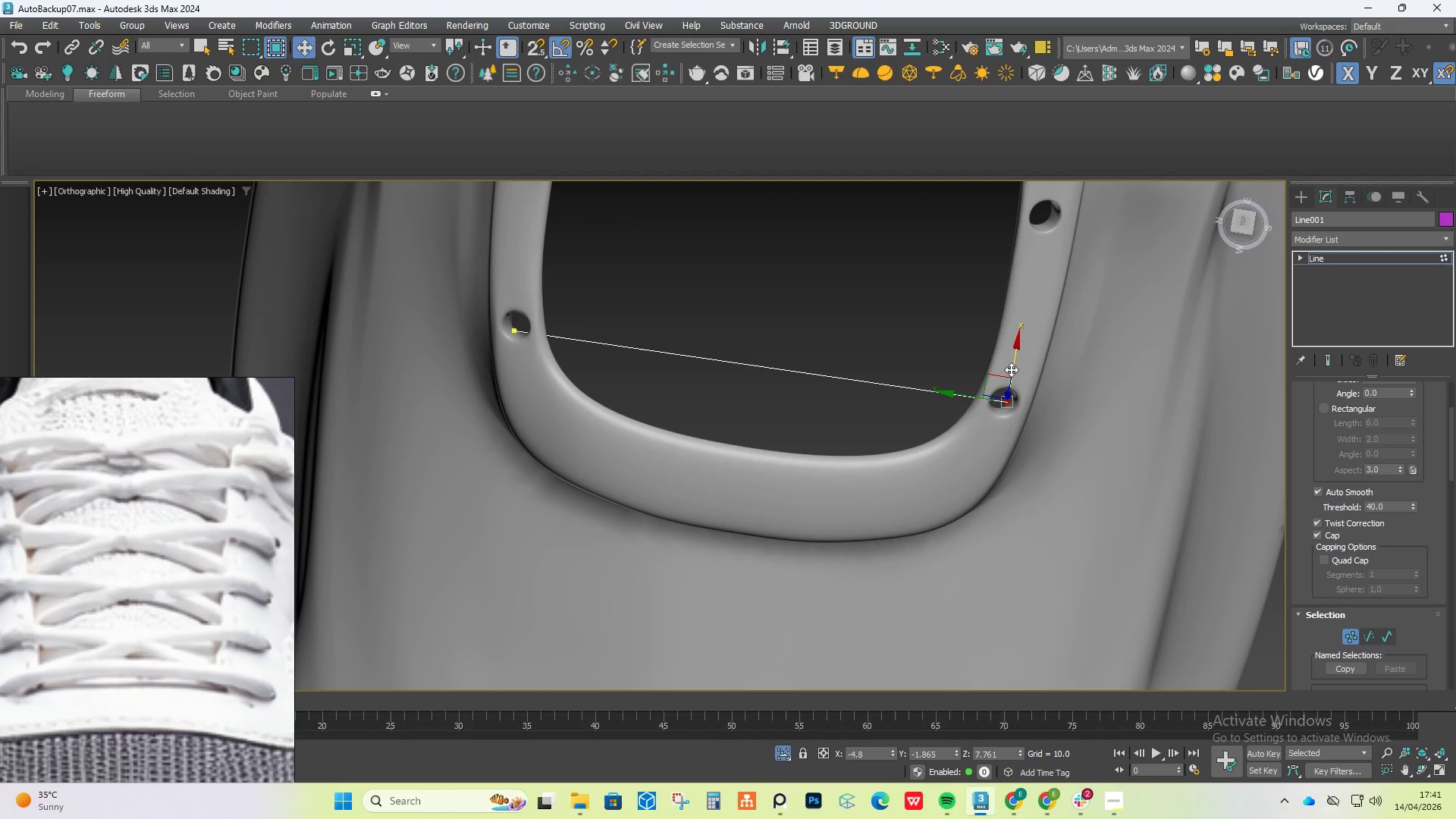 
hold_key(key=ShiftLeft, duration=1.24)
left_click_drag(start_coordinate=[1017, 354], to_coordinate=[950, 302])
 